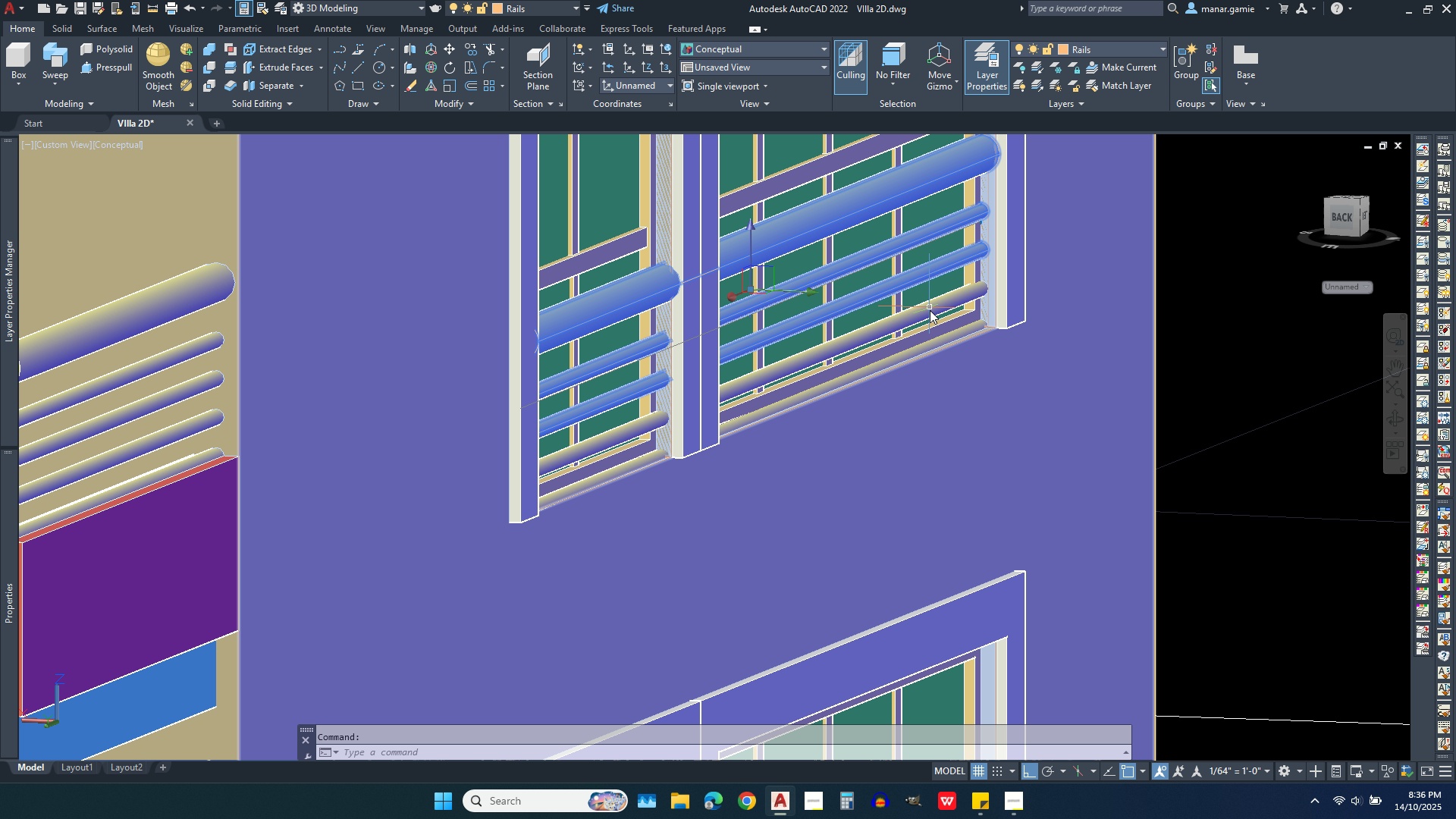 
left_click([930, 310])
 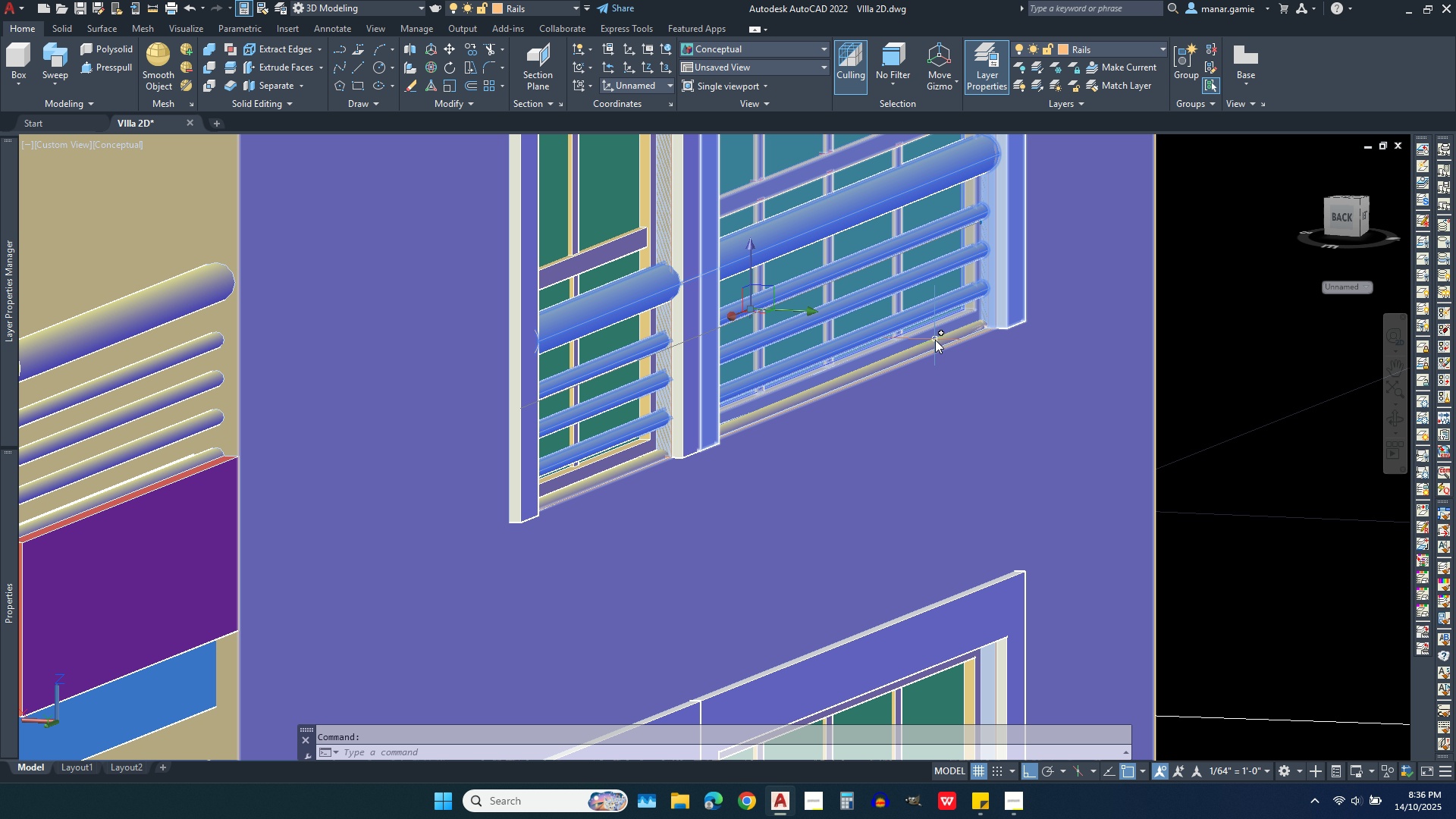 
left_click([935, 342])
 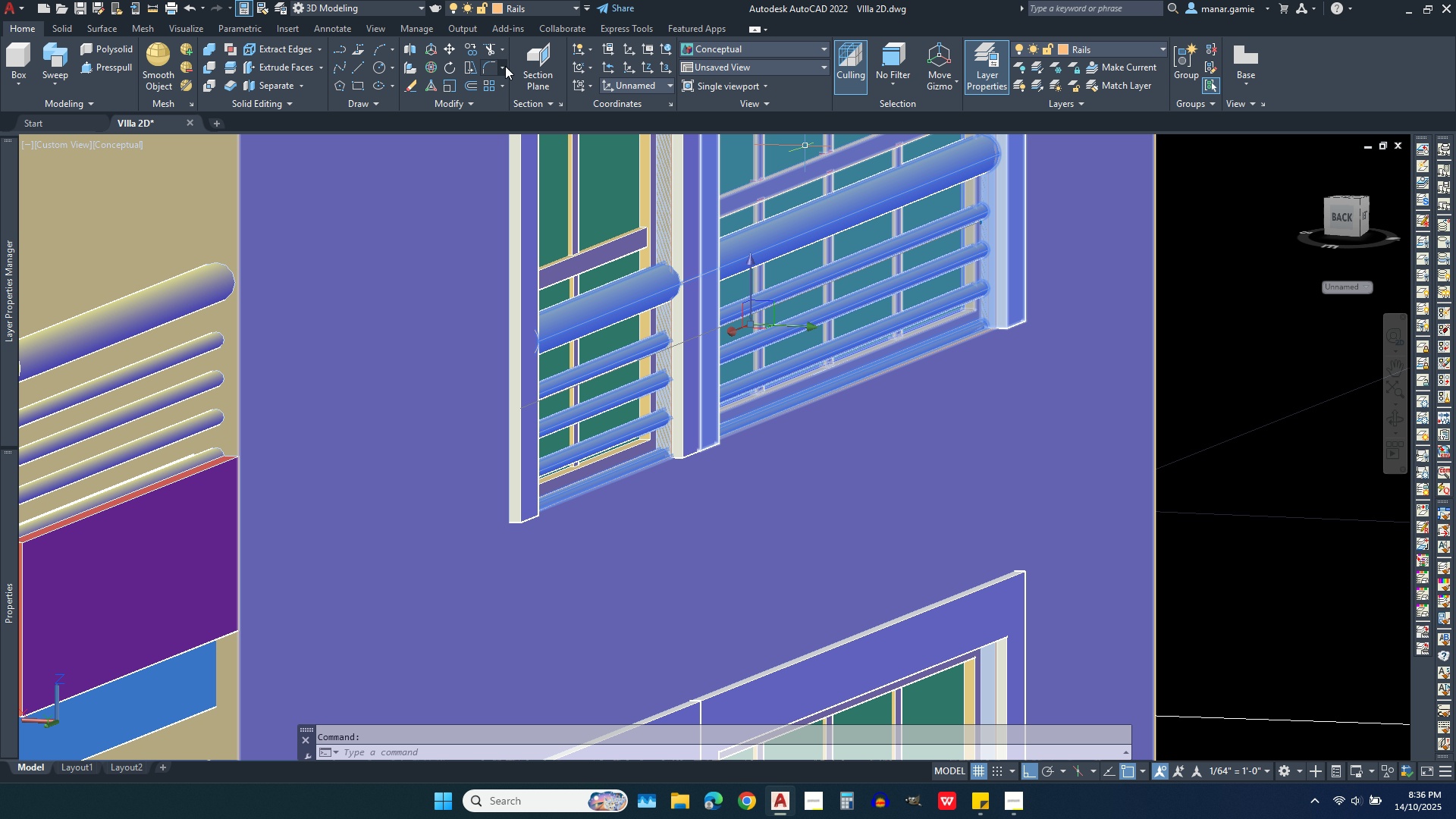 
left_click([473, 53])
 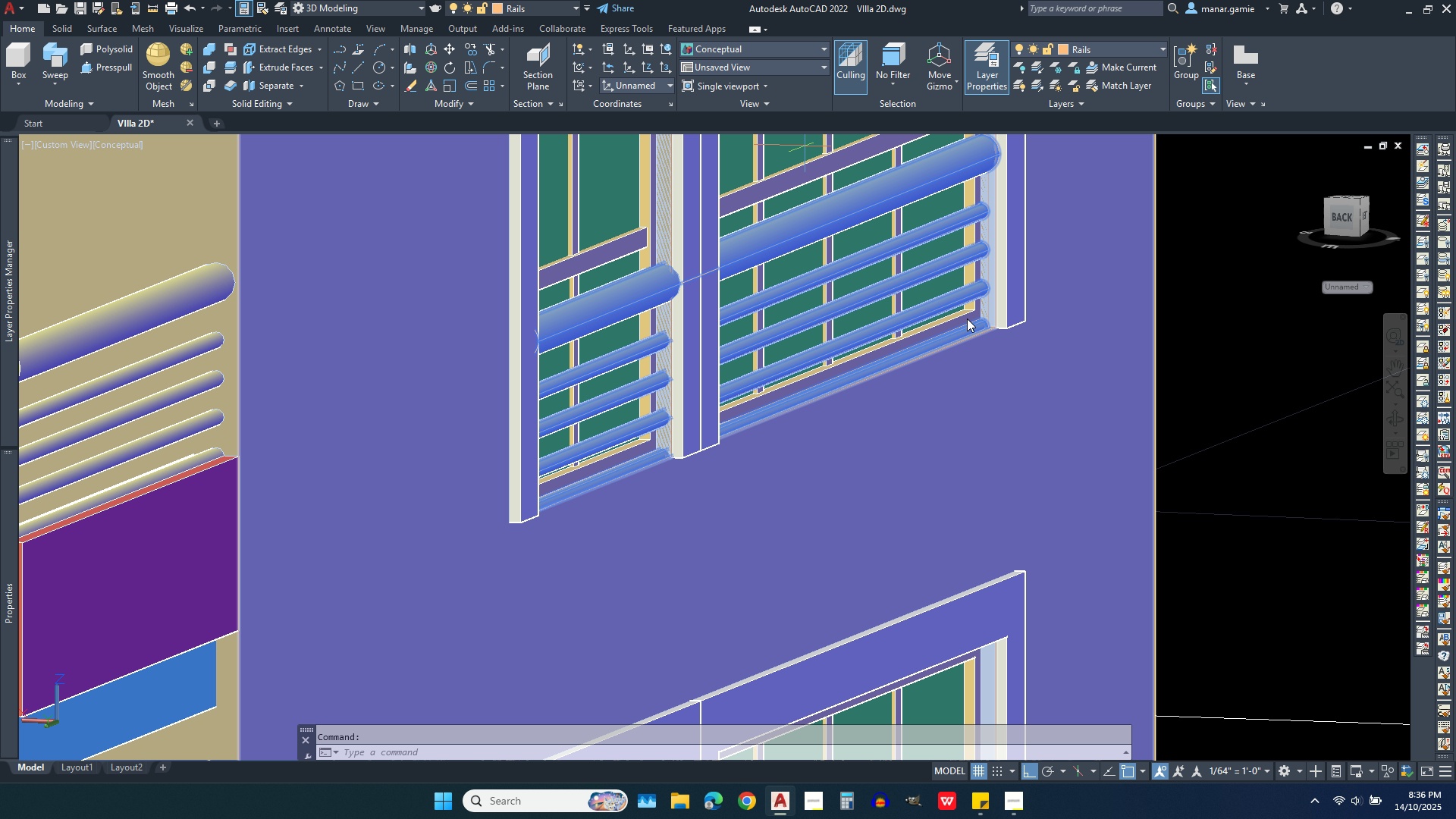 
scroll: coordinate [977, 329], scroll_direction: up, amount: 5.0
 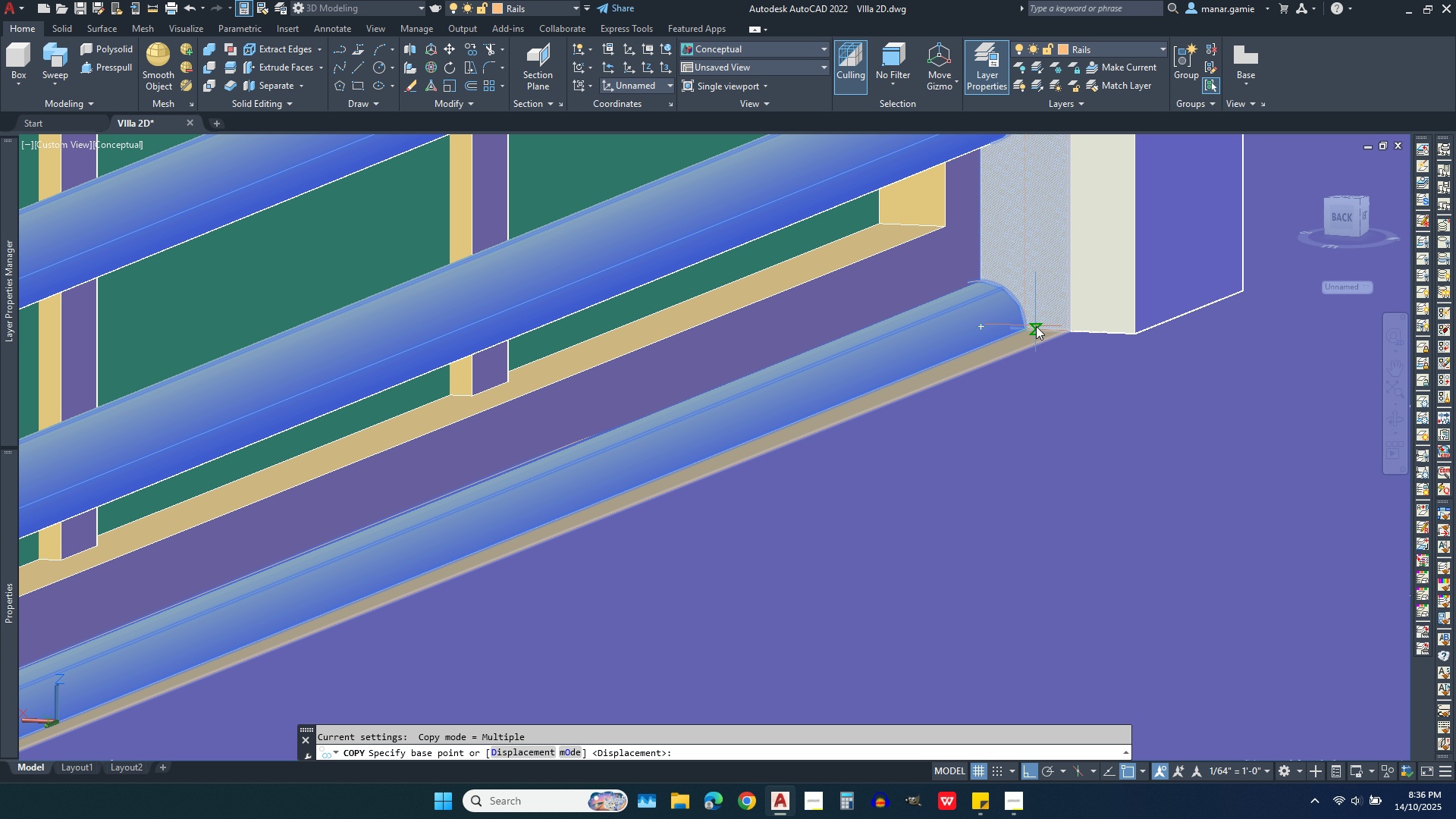 
left_click([1028, 326])
 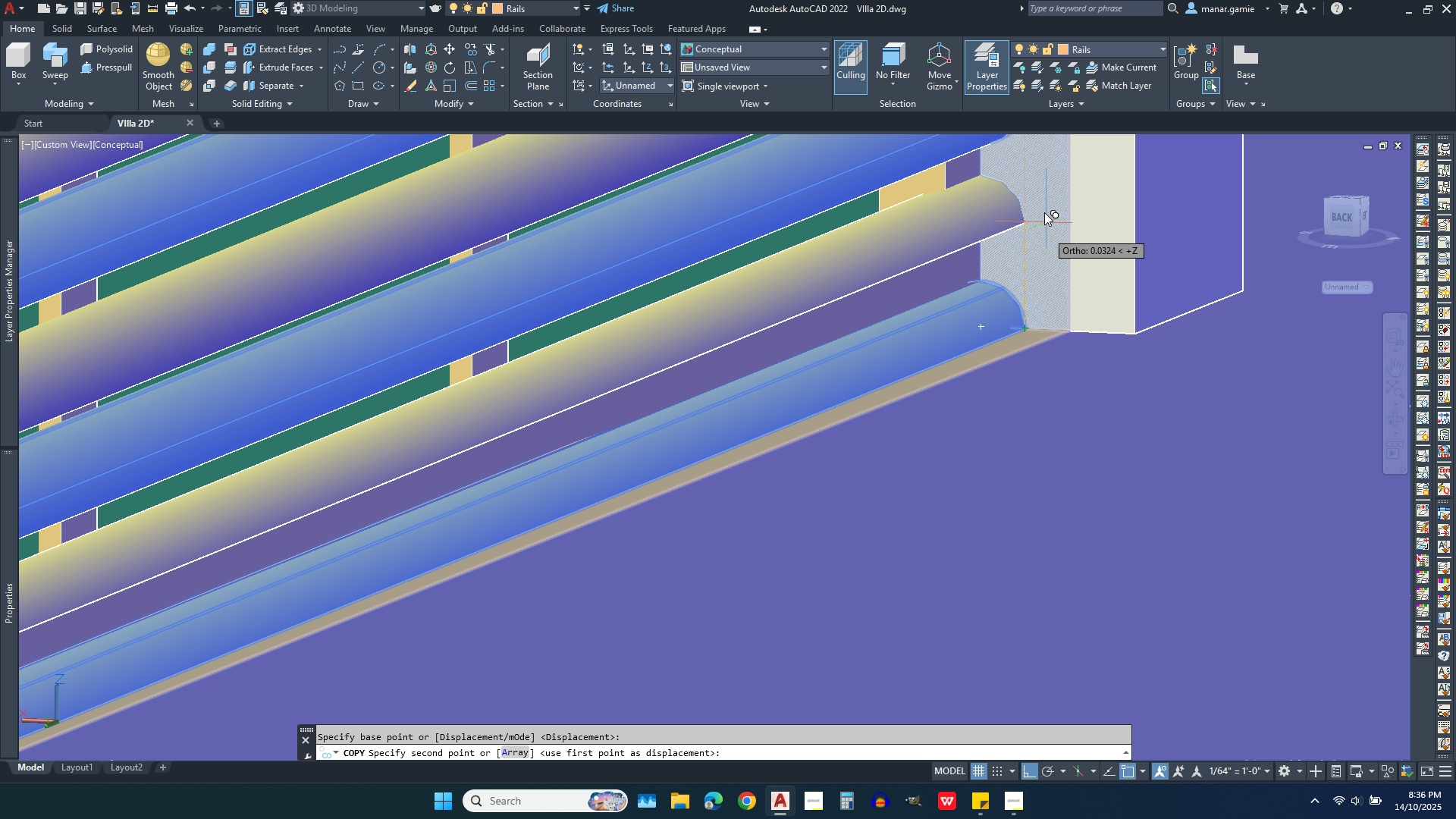 
scroll: coordinate [1031, 157], scroll_direction: down, amount: 6.0
 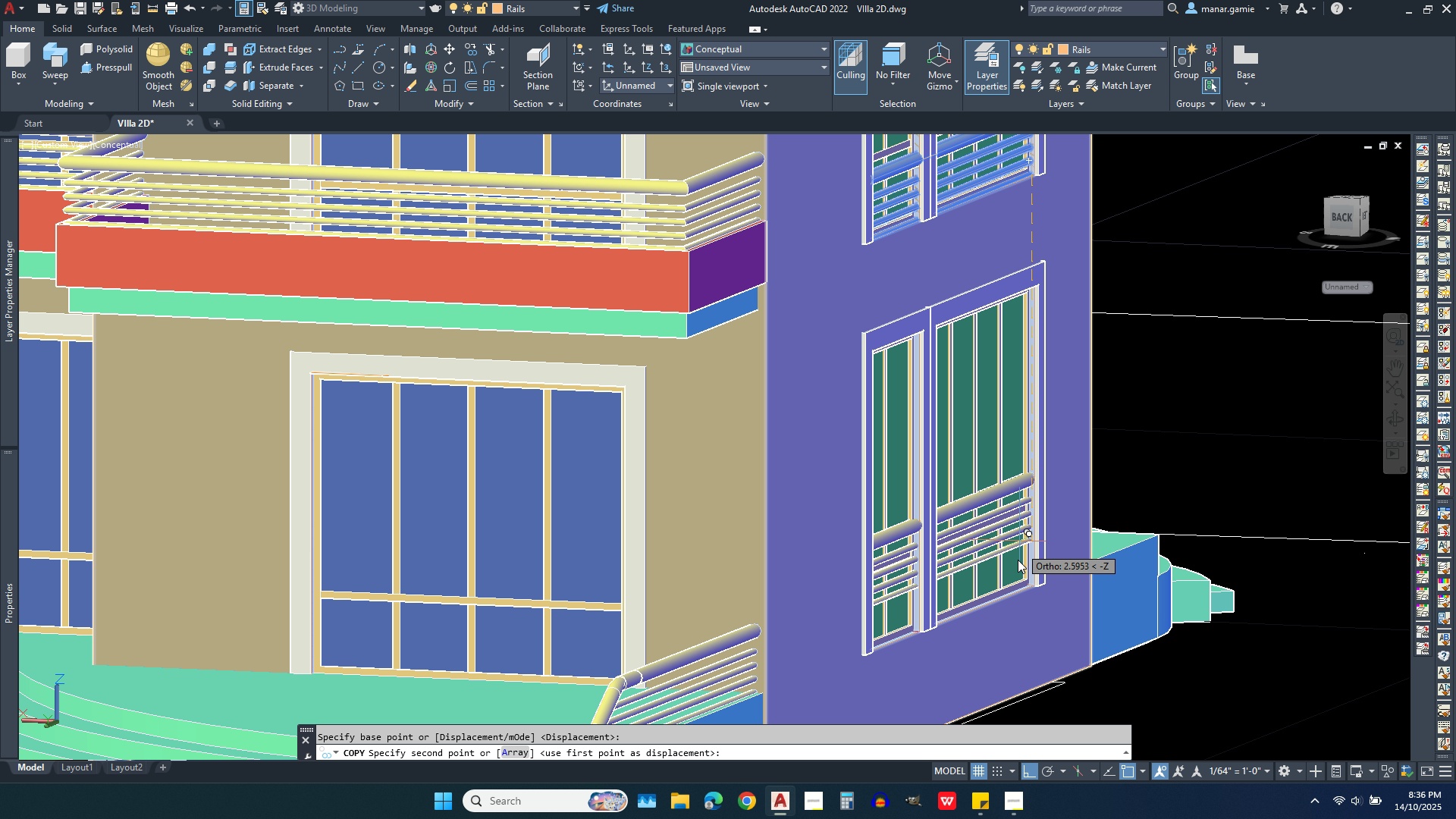 
scroll: coordinate [1009, 605], scroll_direction: up, amount: 5.0
 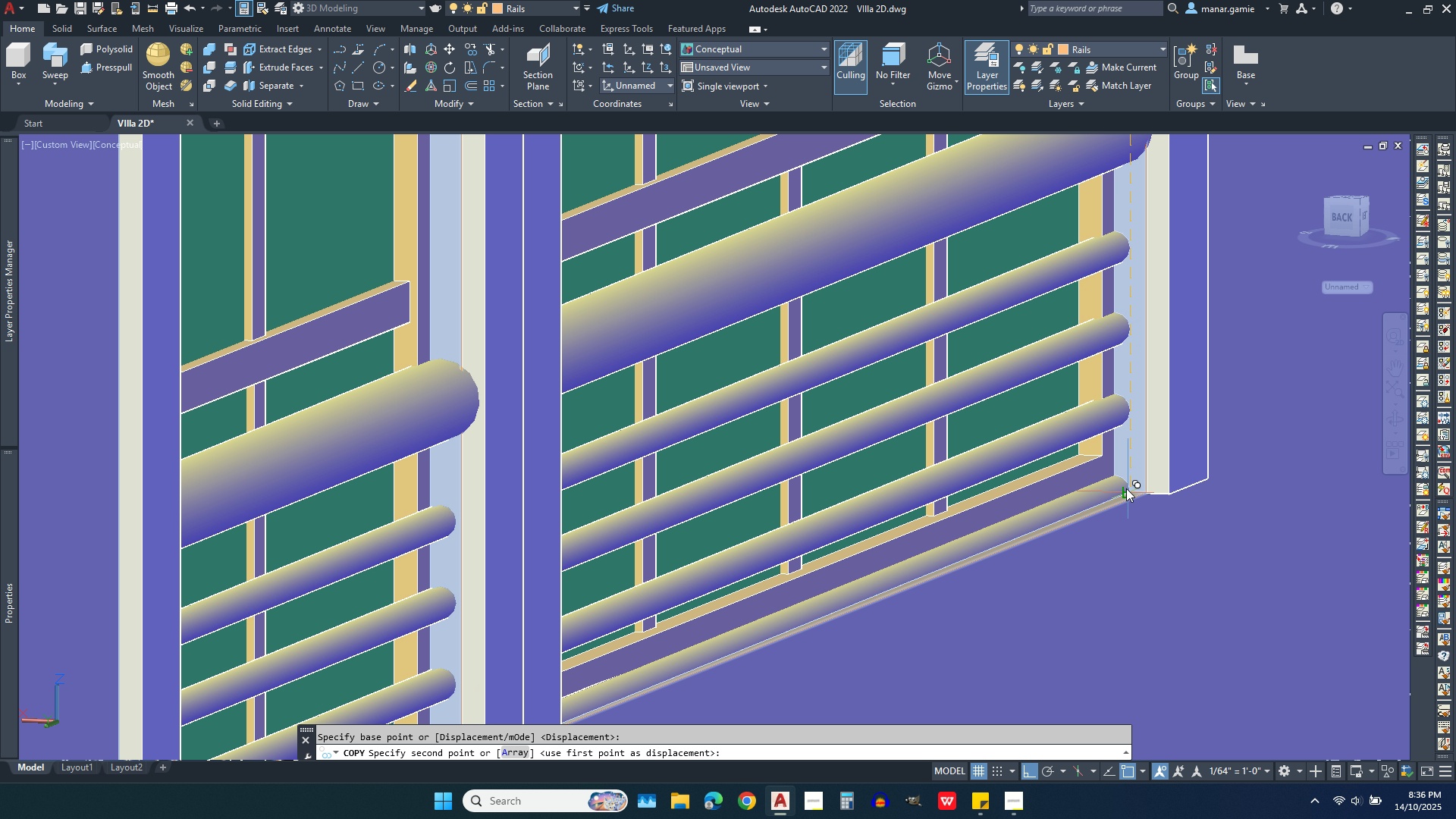 
left_click([1126, 494])
 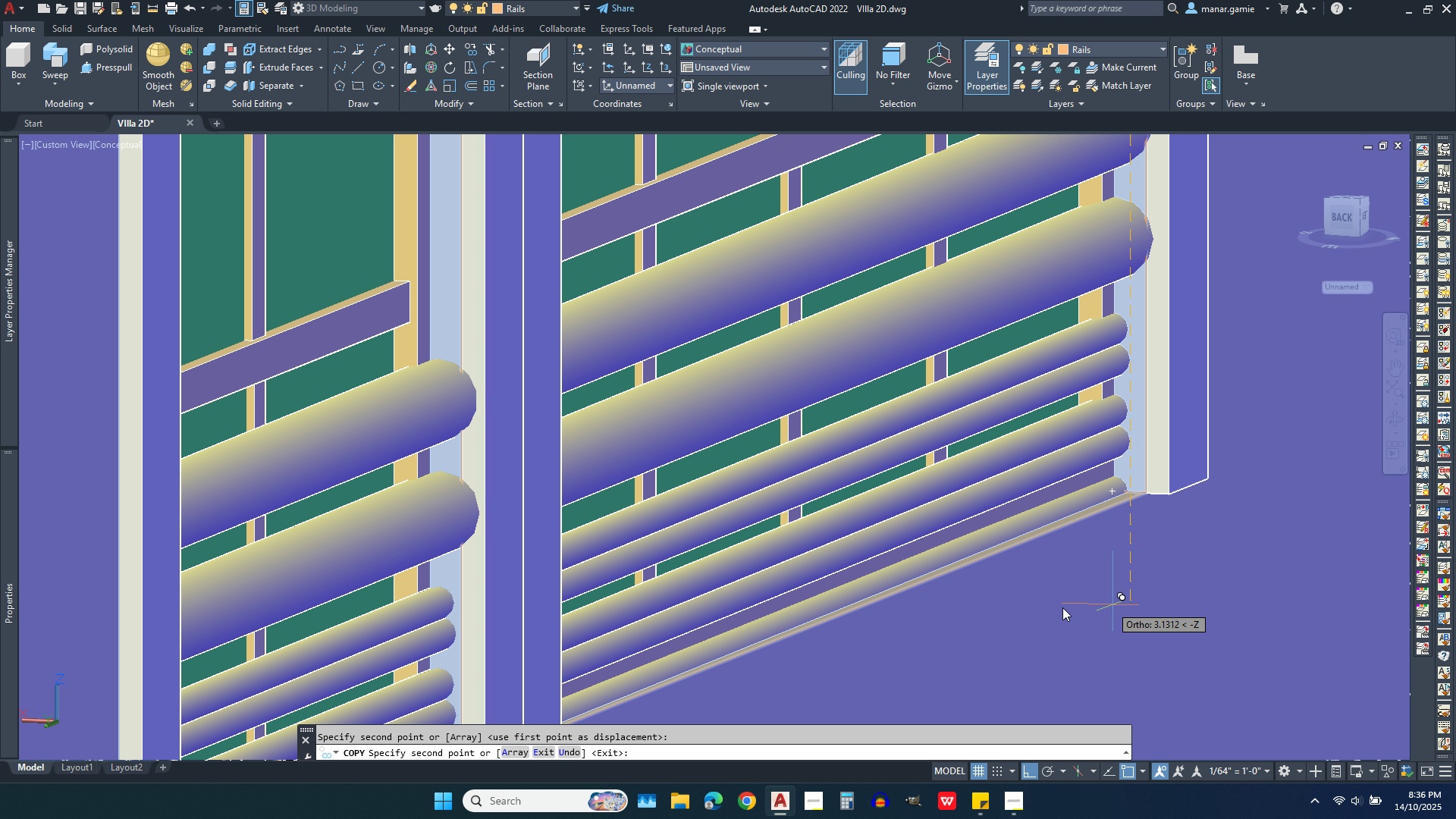 
right_click([864, 571])
 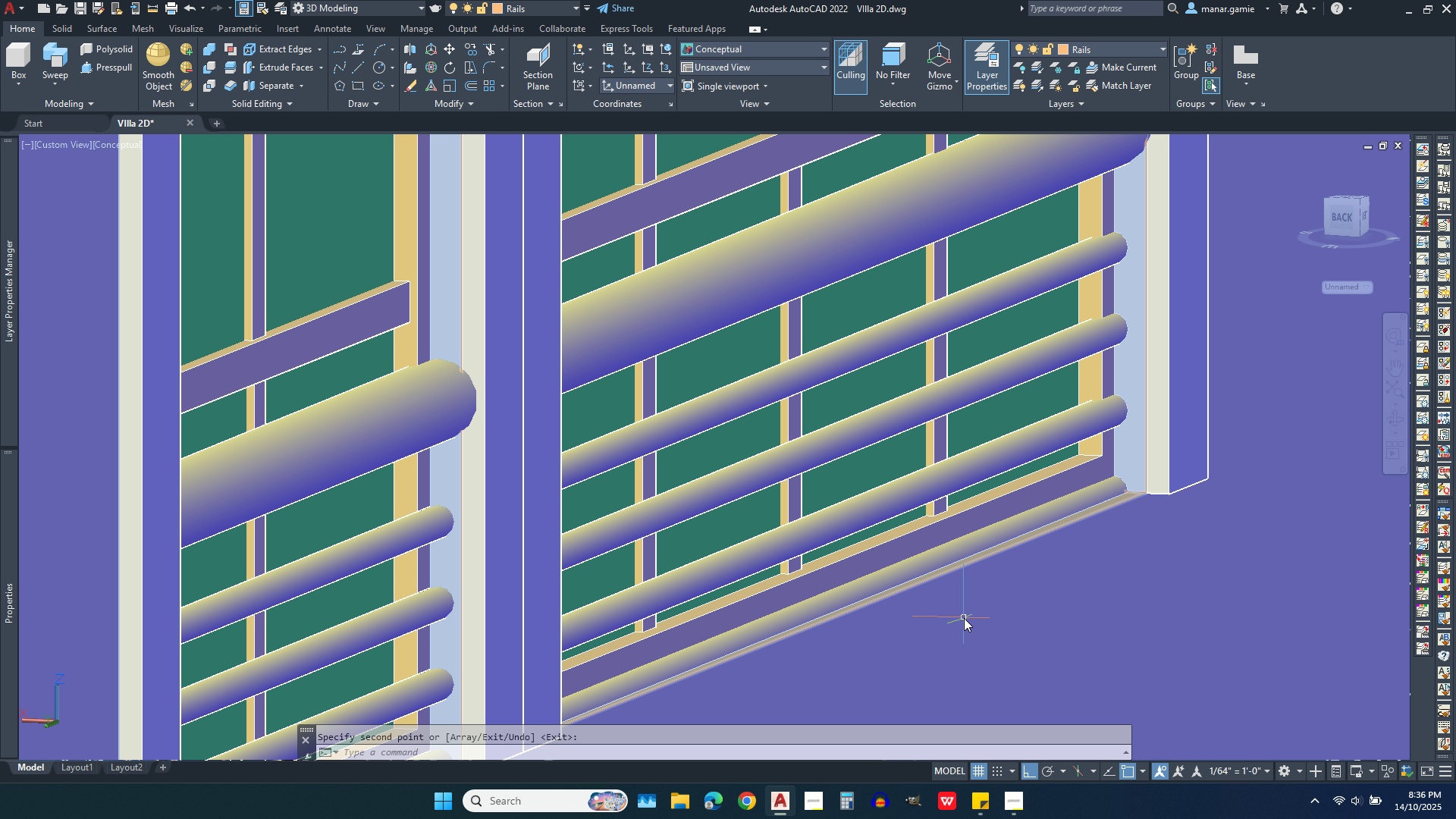 
scroll: coordinate [1031, 475], scroll_direction: down, amount: 6.0
 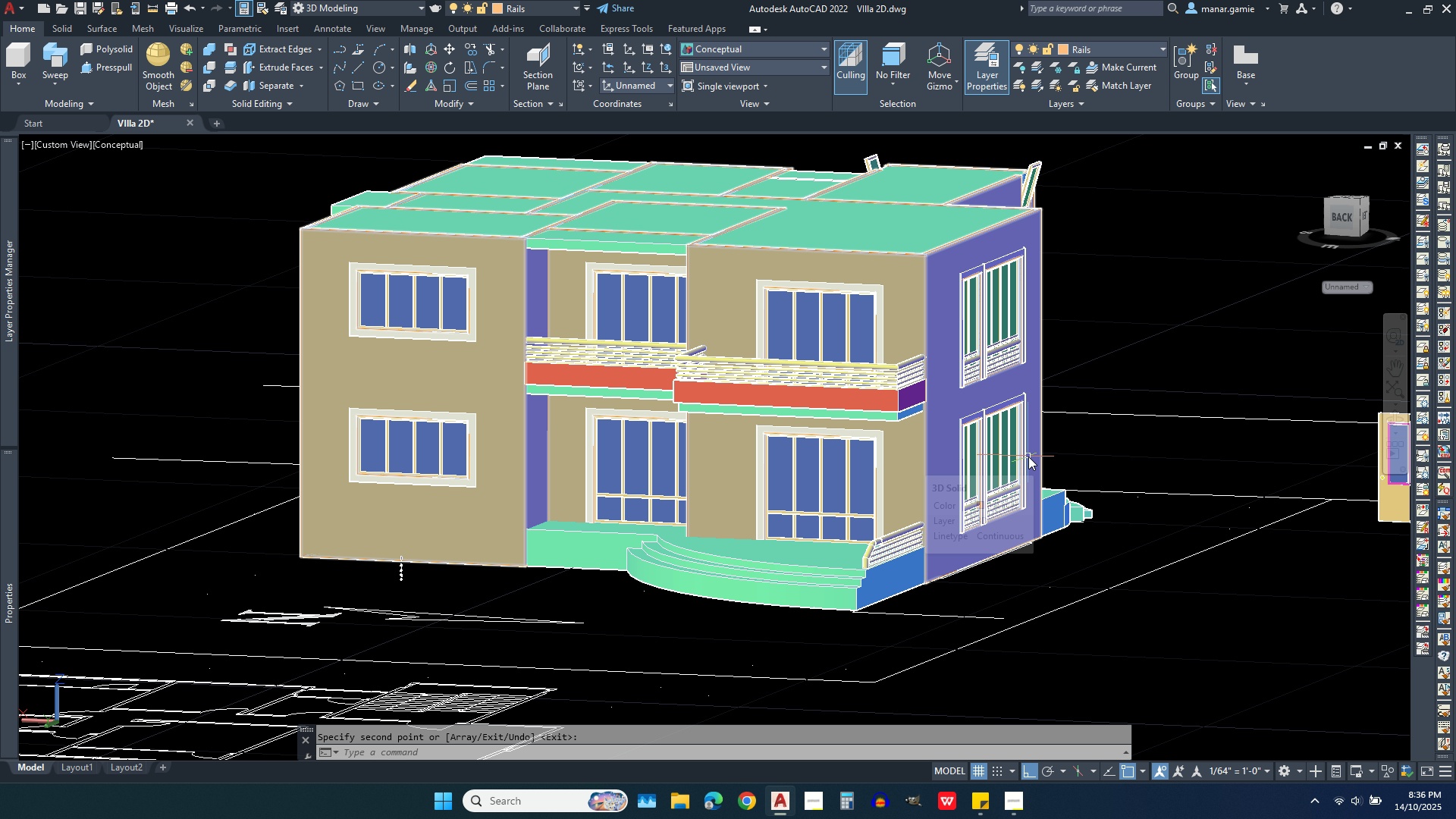 
wait(6.03)
 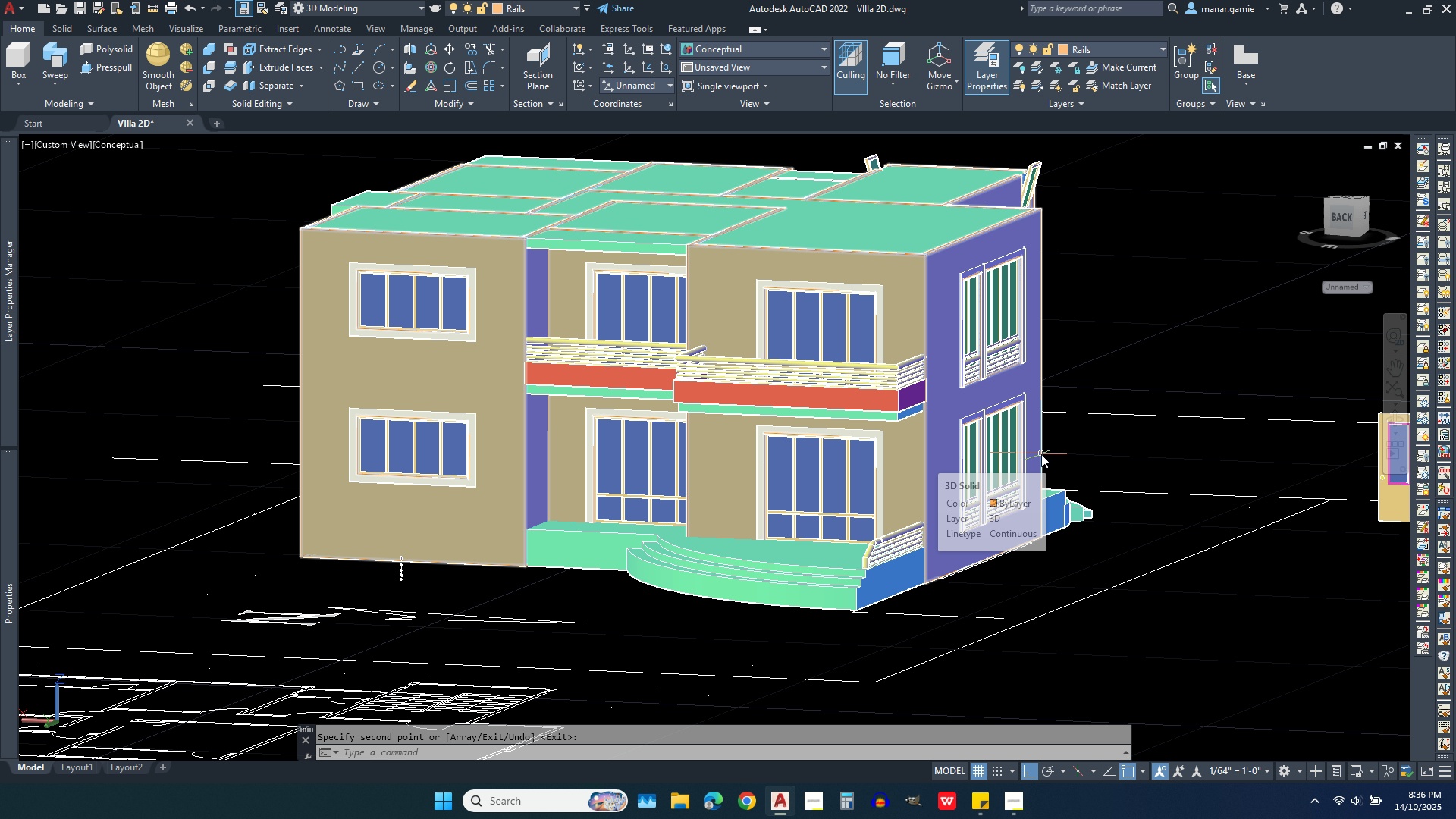 
scroll: coordinate [1050, 526], scroll_direction: up, amount: 2.0
 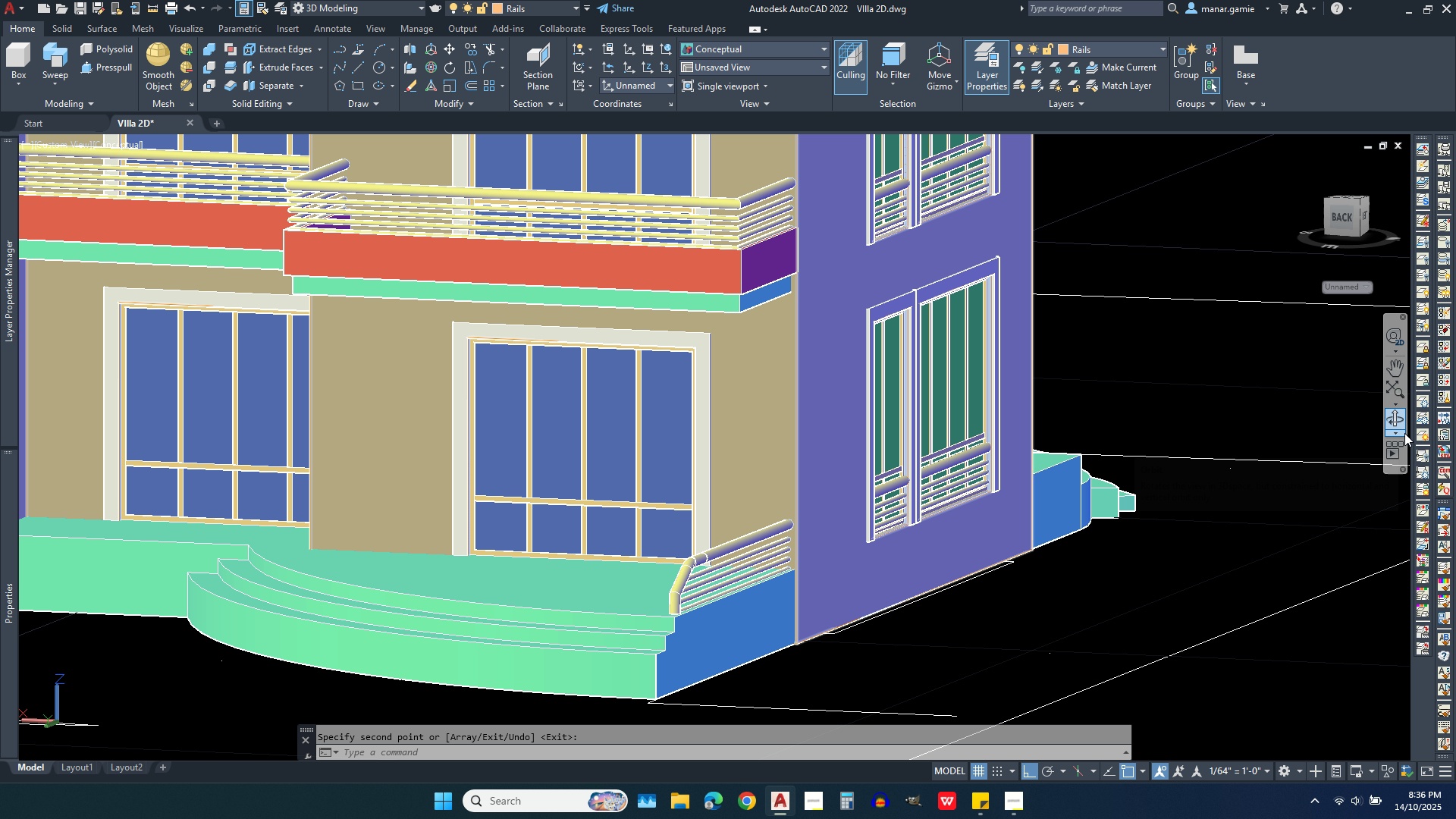 
left_click([1397, 419])
 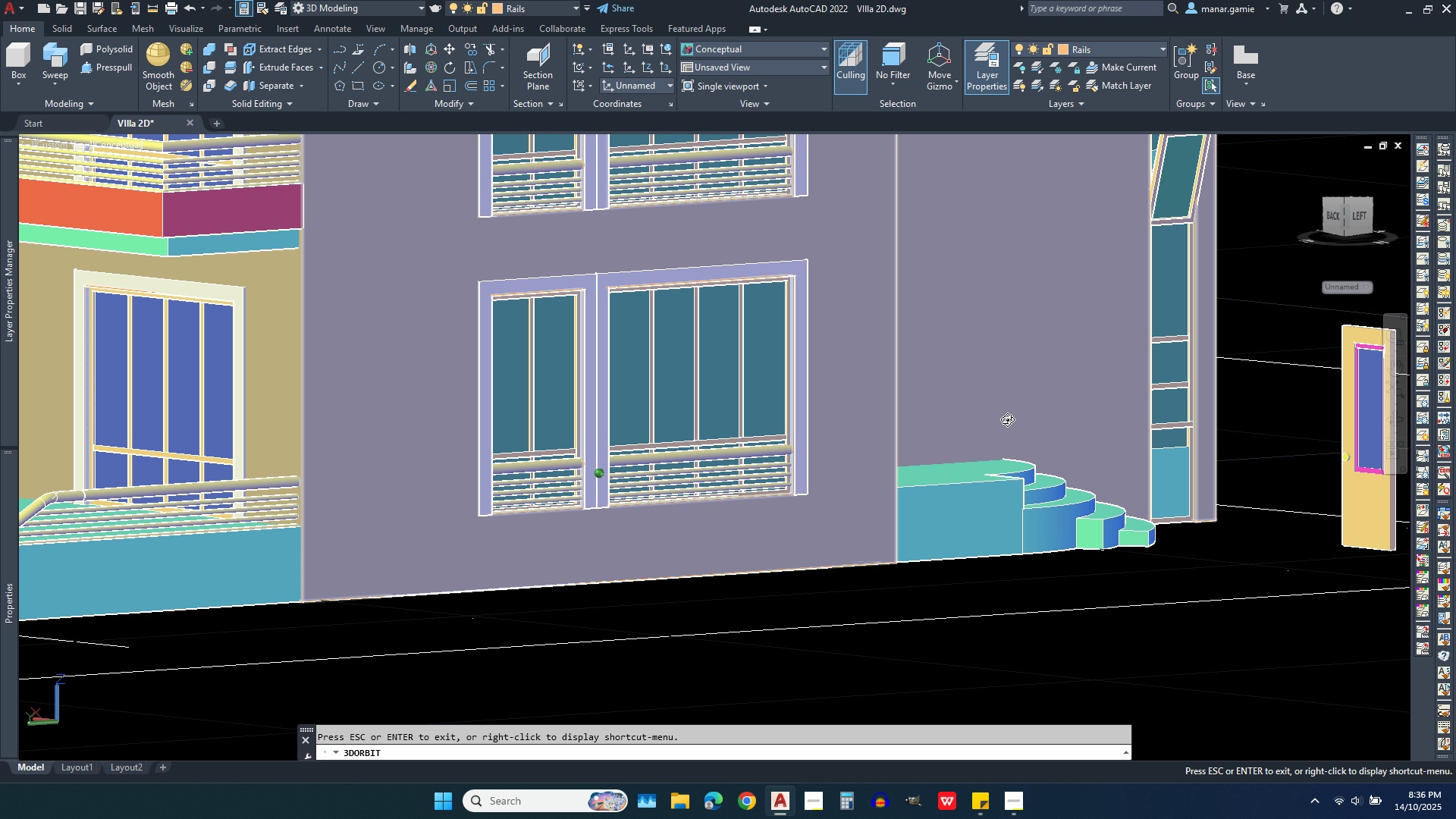 
scroll: coordinate [831, 541], scroll_direction: down, amount: 5.0
 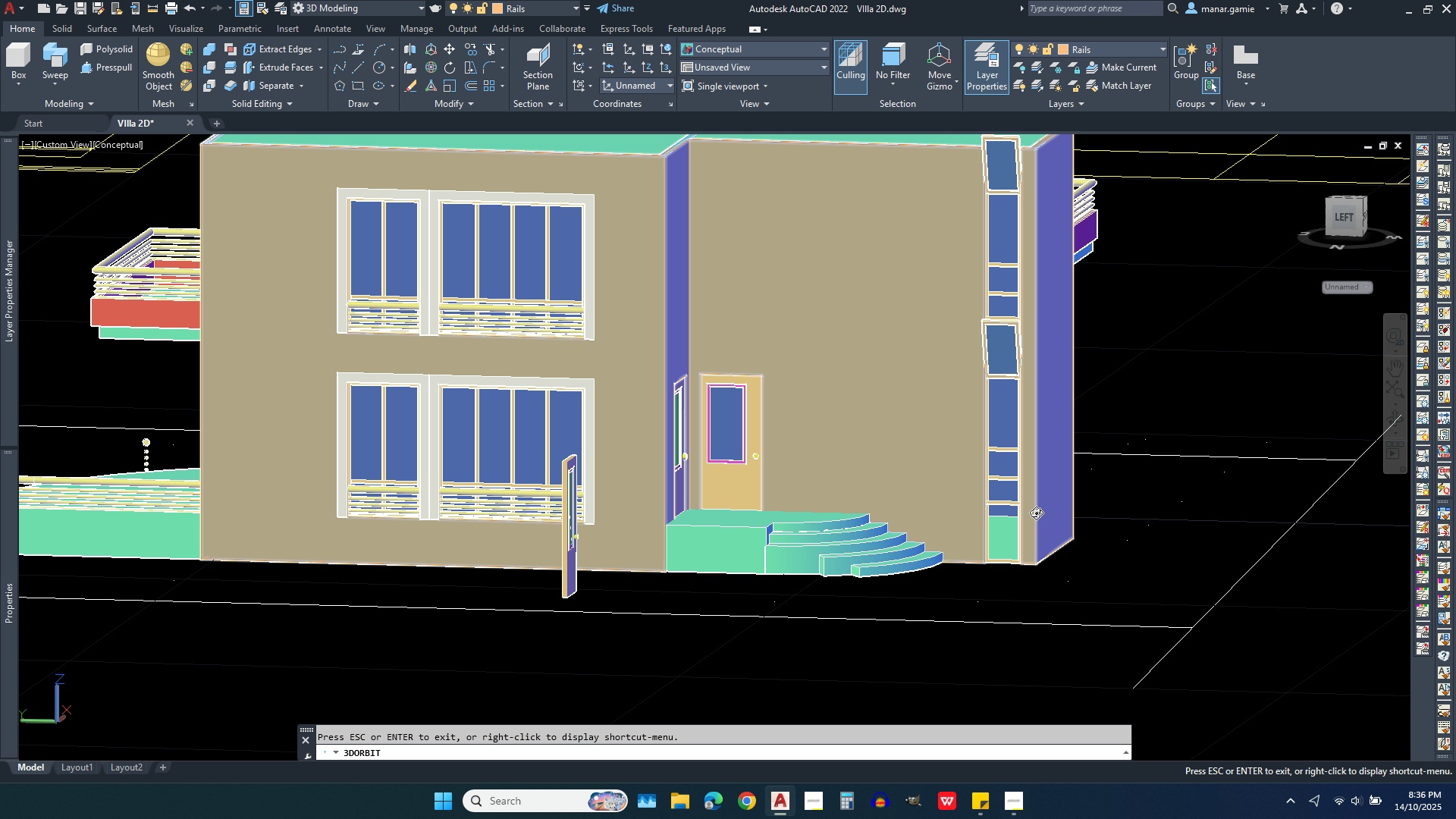 
wait(5.22)
 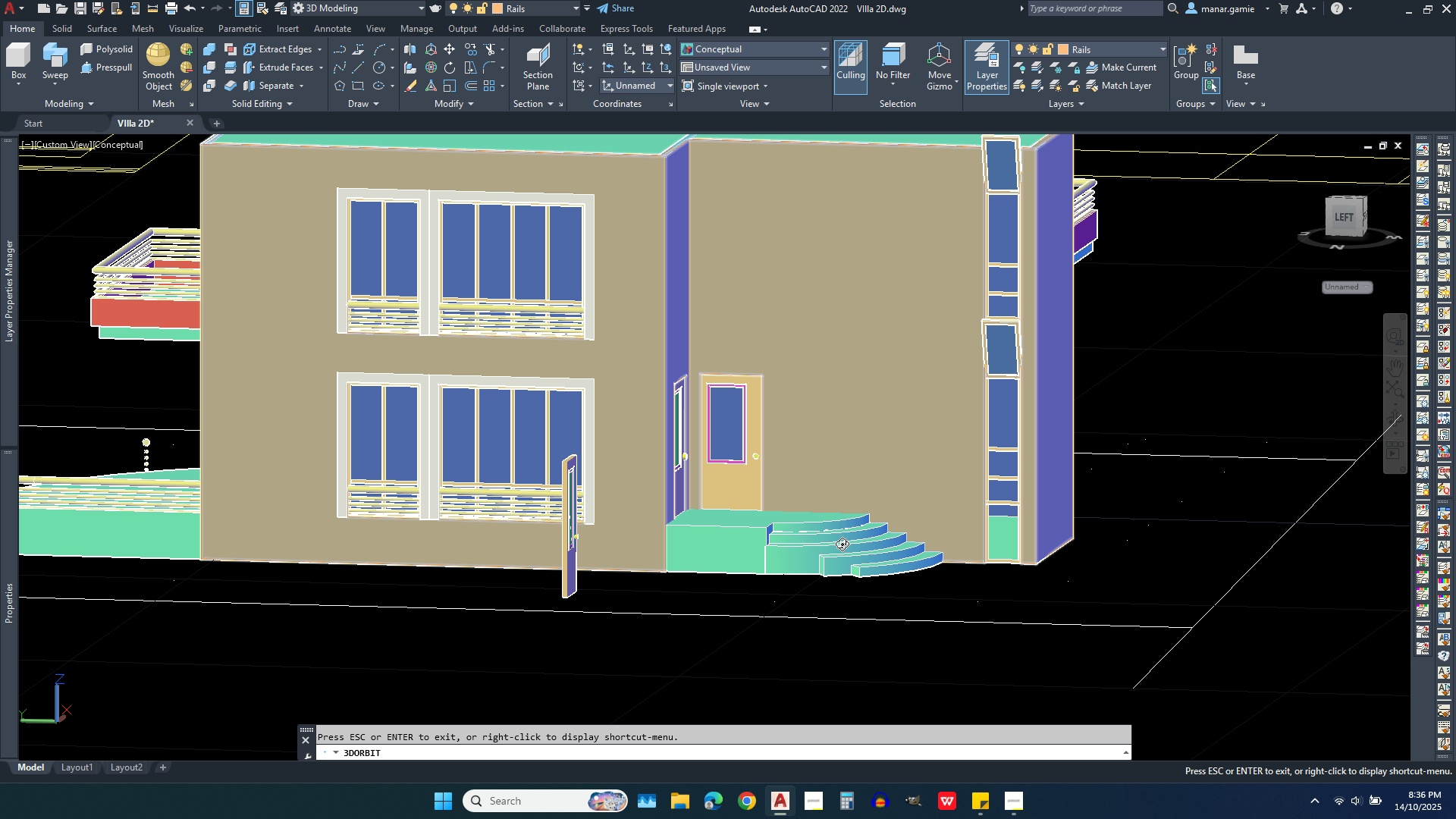 
scroll: coordinate [1036, 533], scroll_direction: up, amount: 14.0
 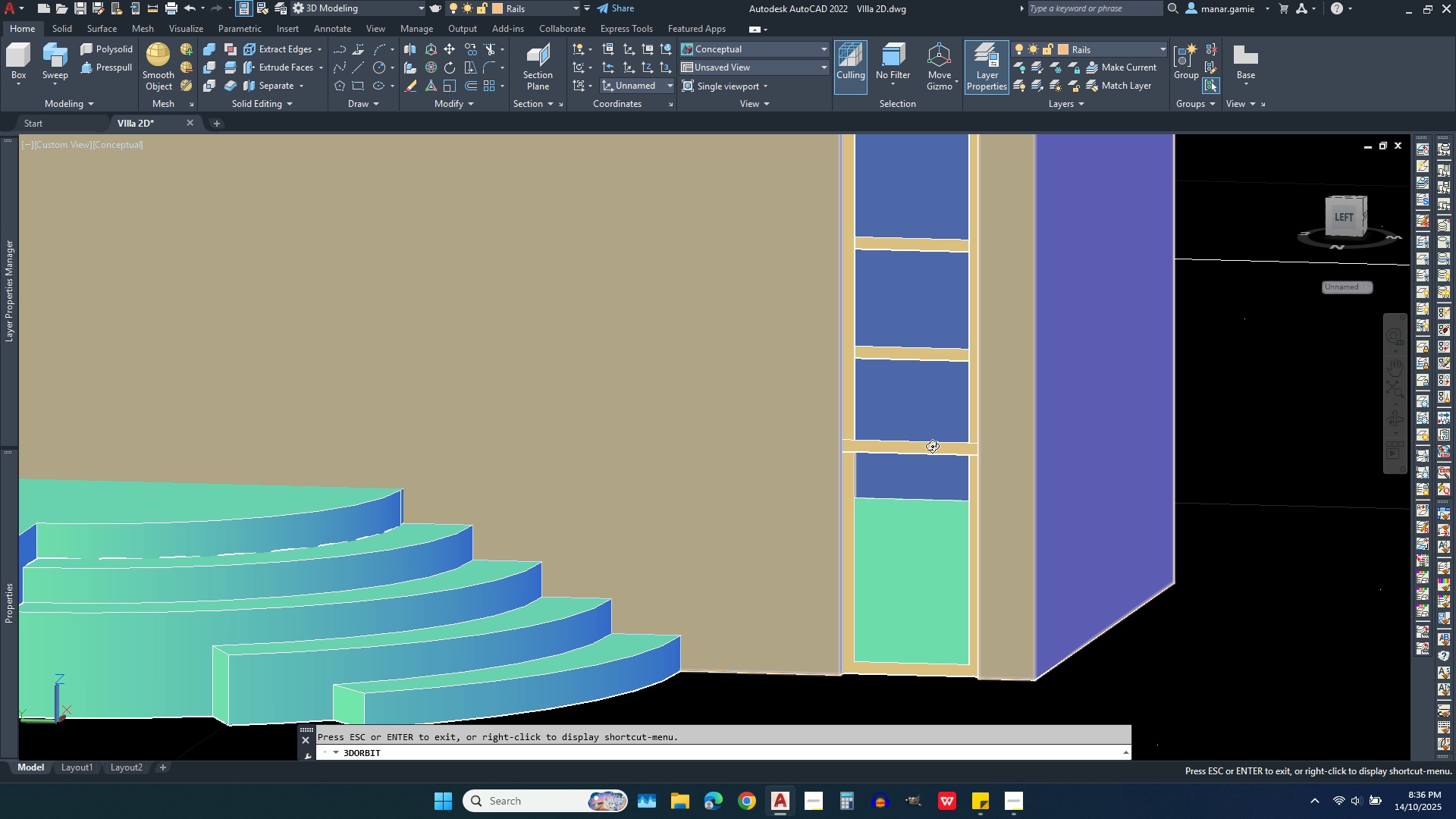 
key(Escape)
 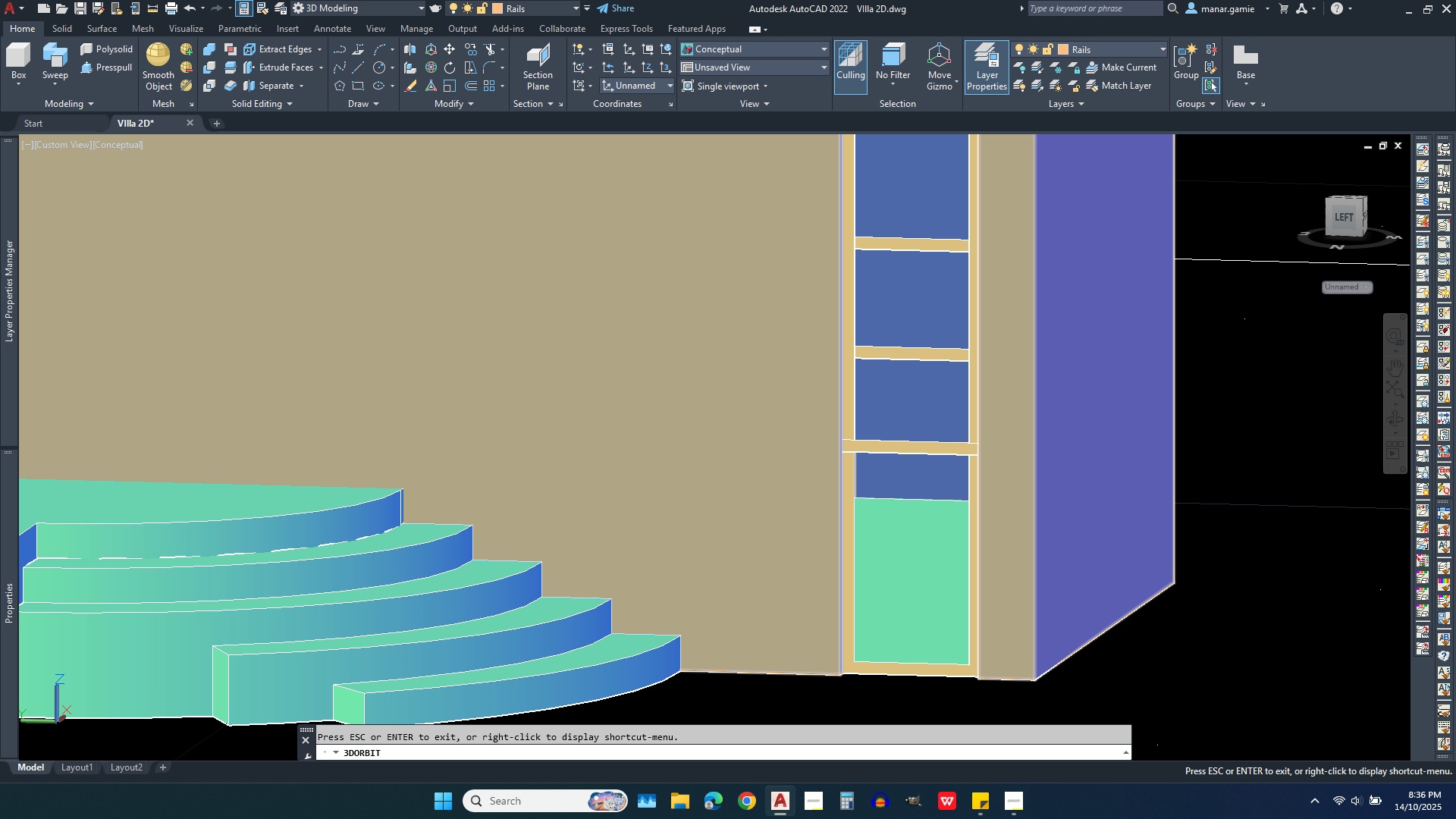 
key(Escape)
 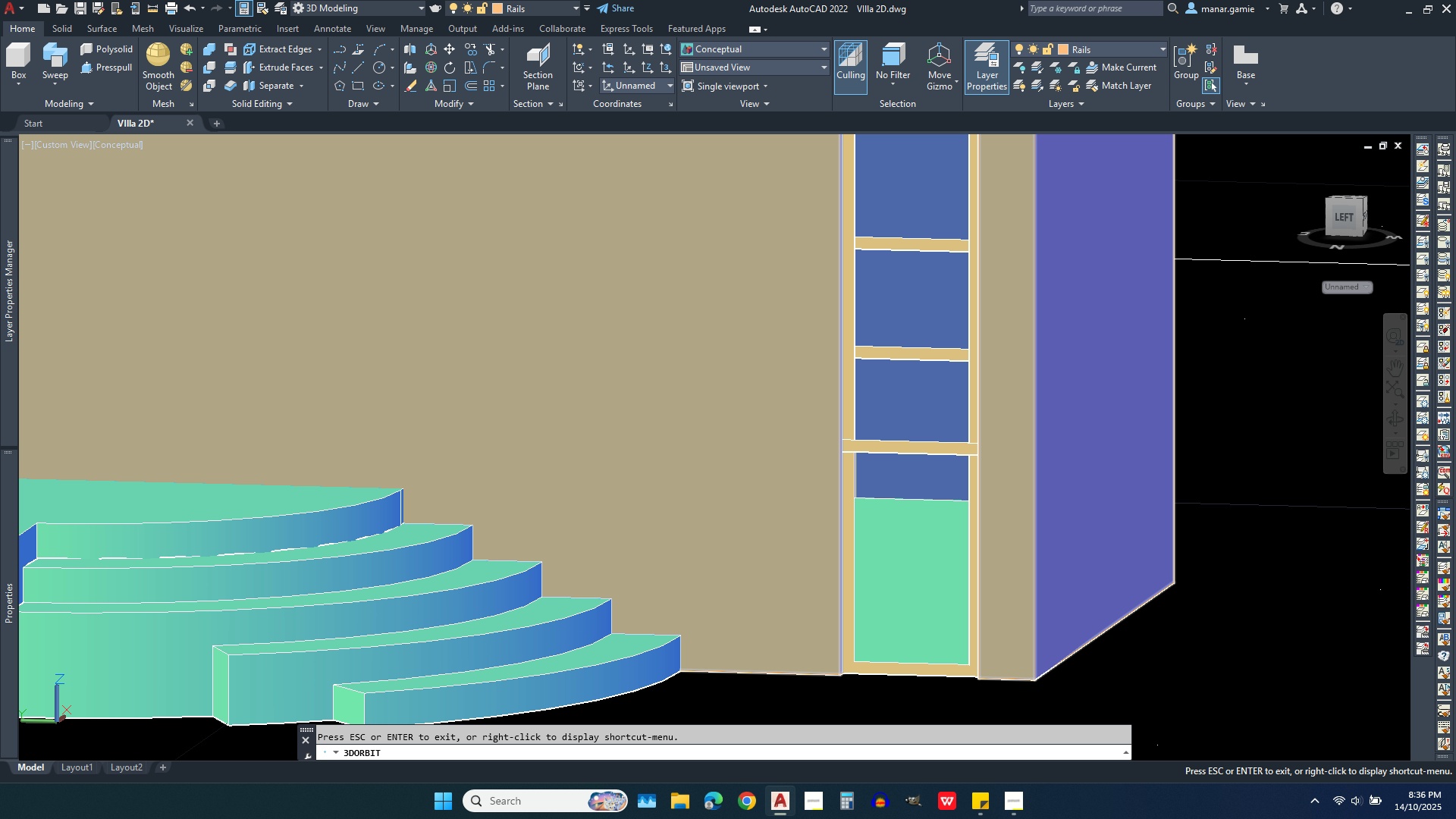 
key(Escape)
 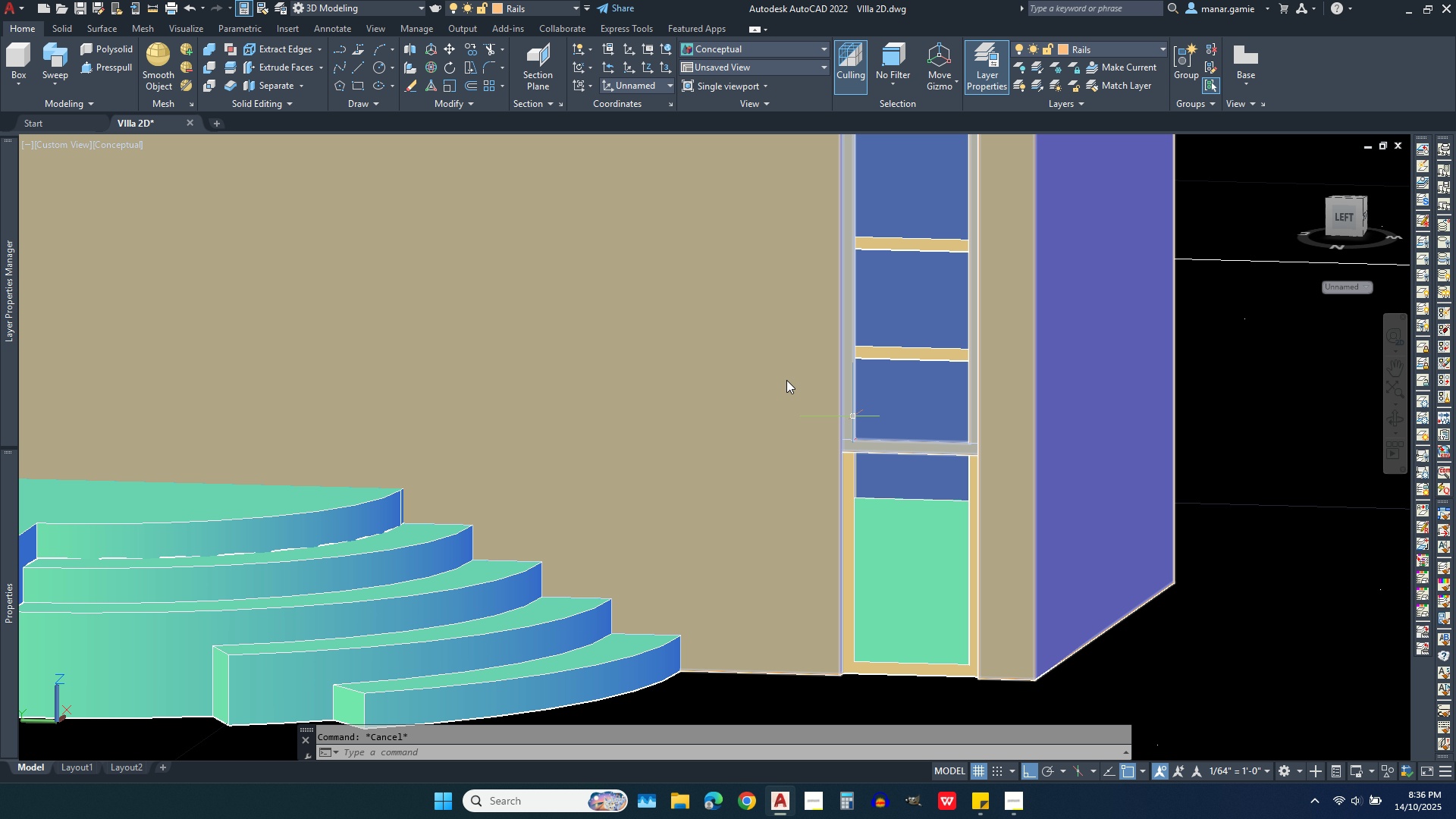 
wait(11.04)
 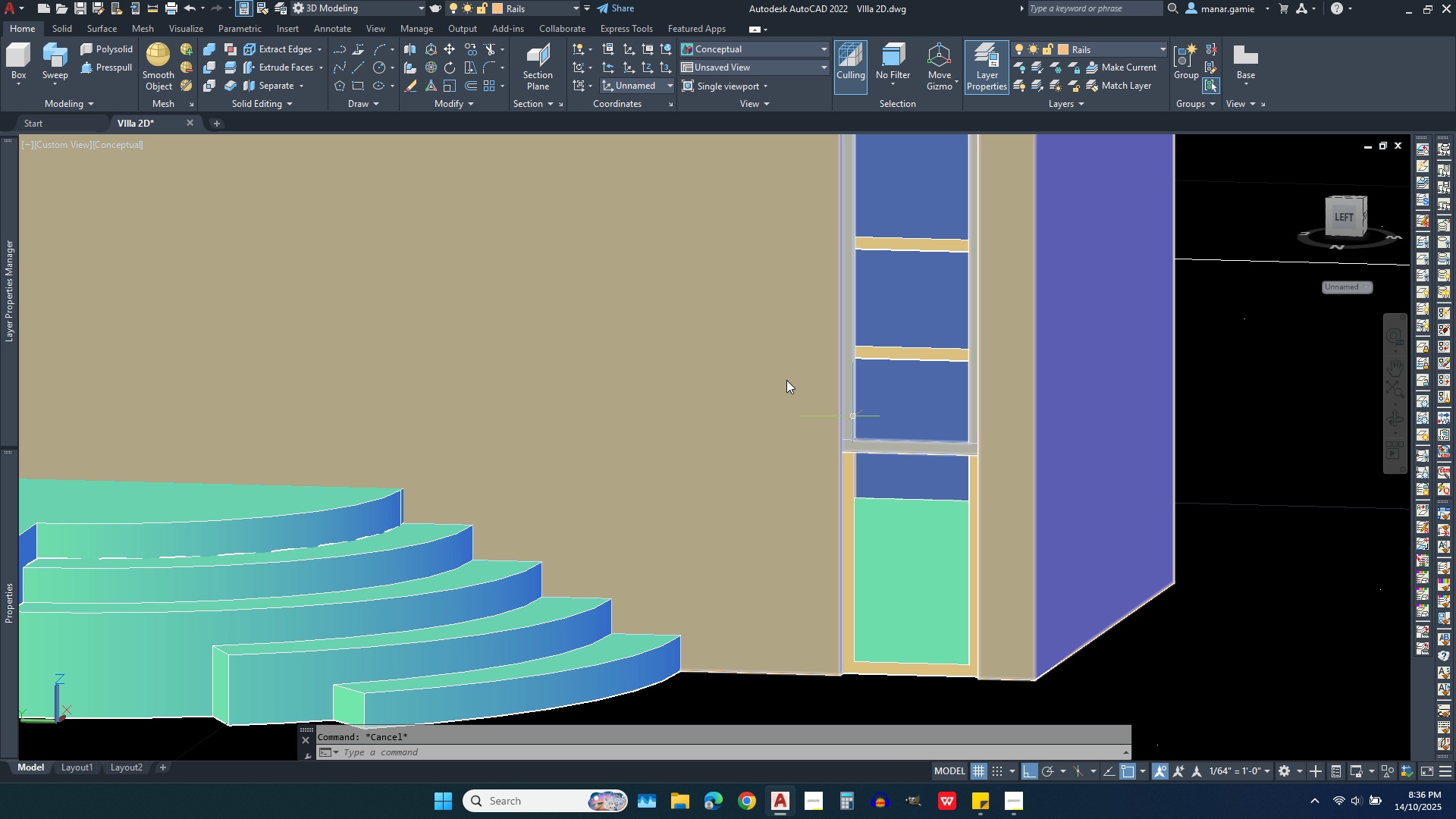 
left_click([152, 8])
 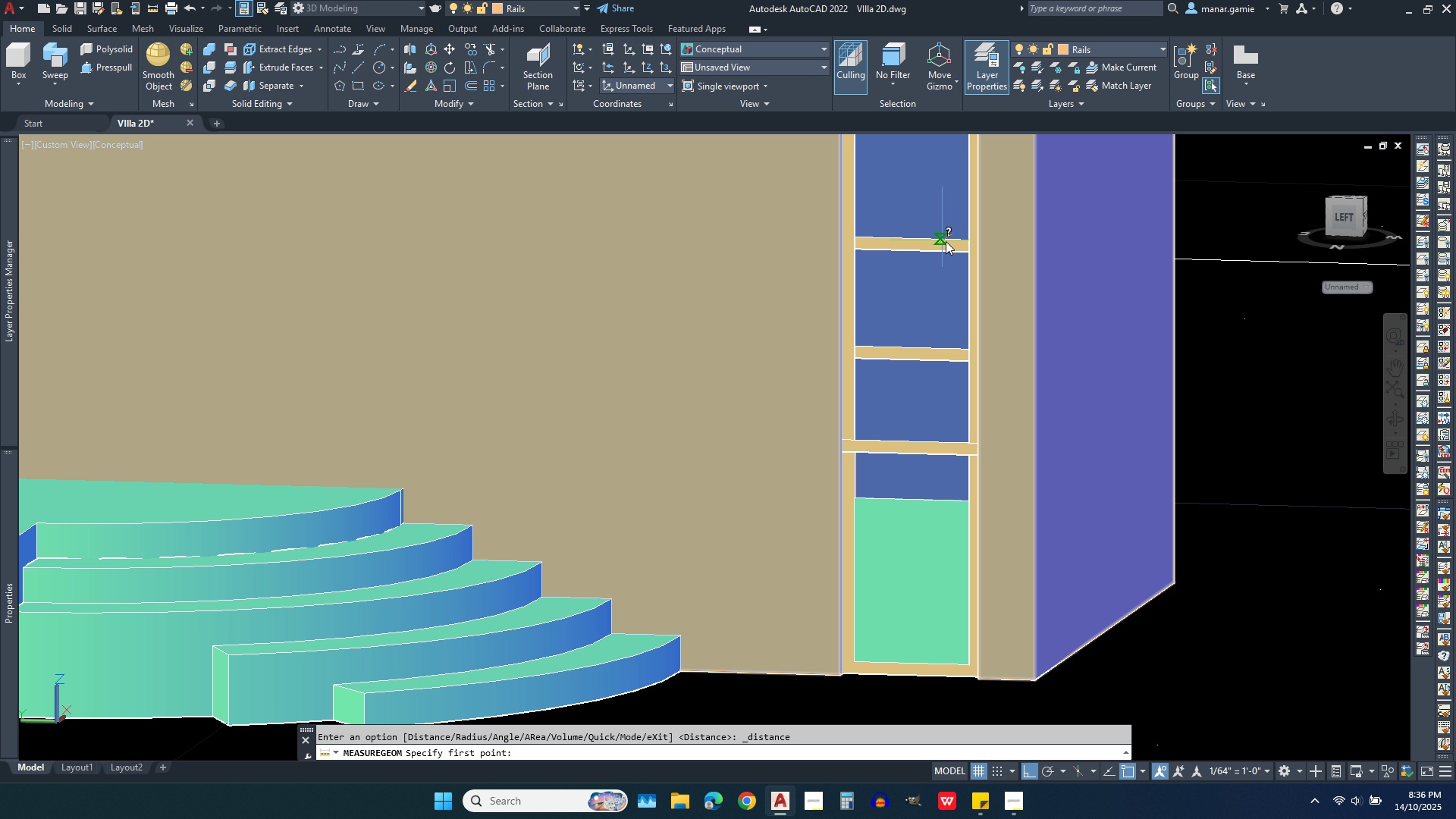 
left_click([951, 239])
 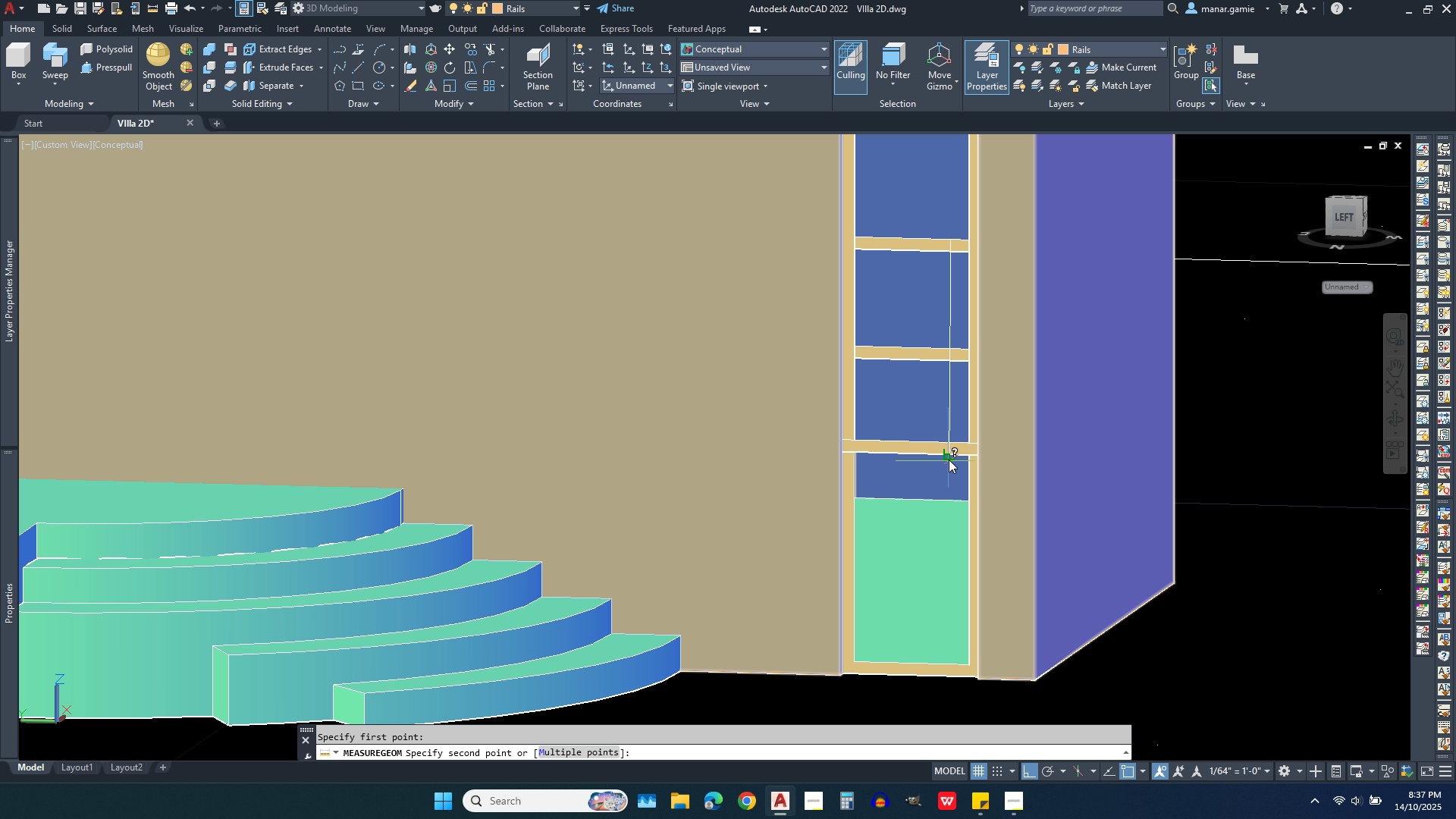 
left_click([949, 460])
 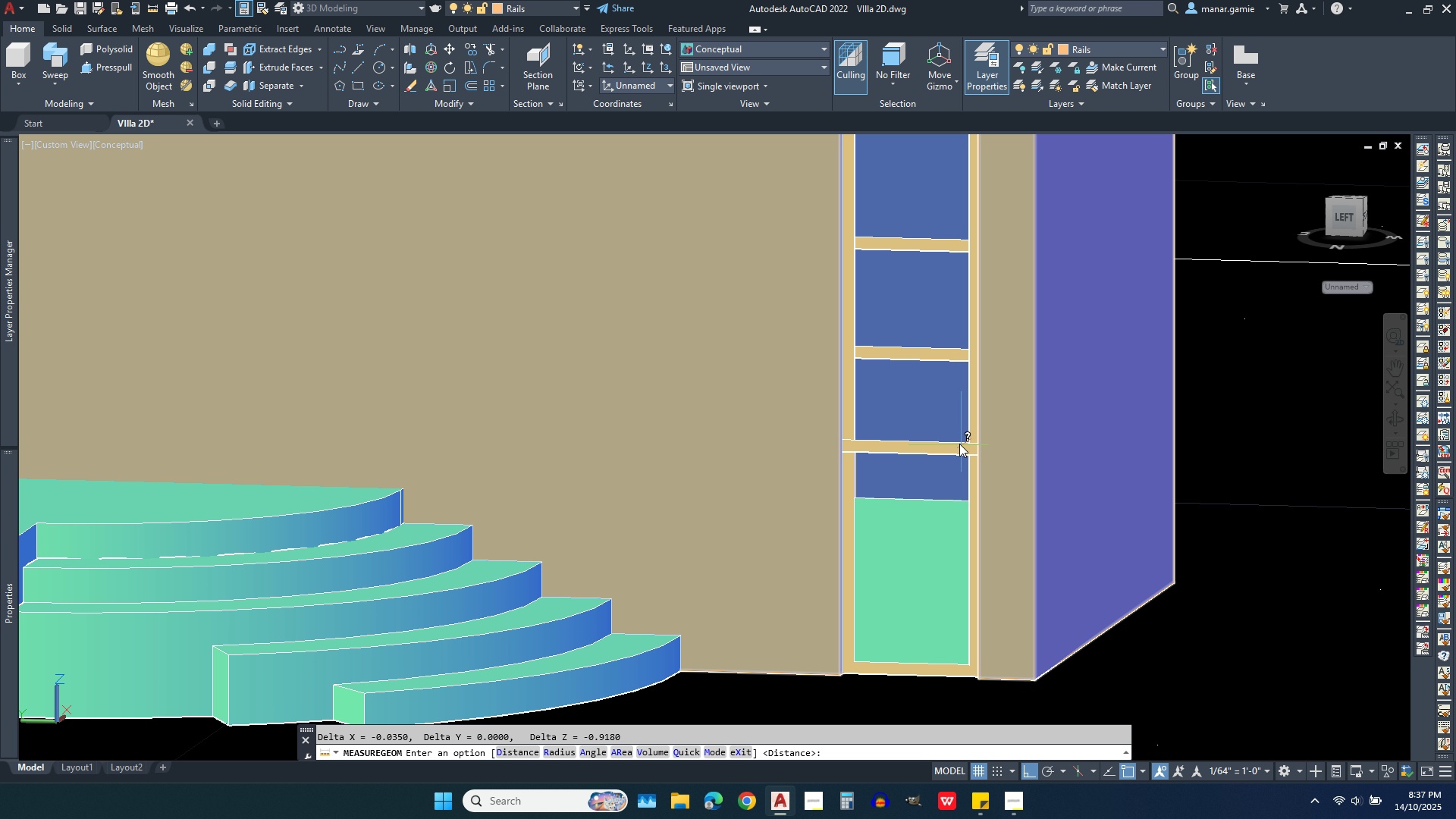 
wait(5.25)
 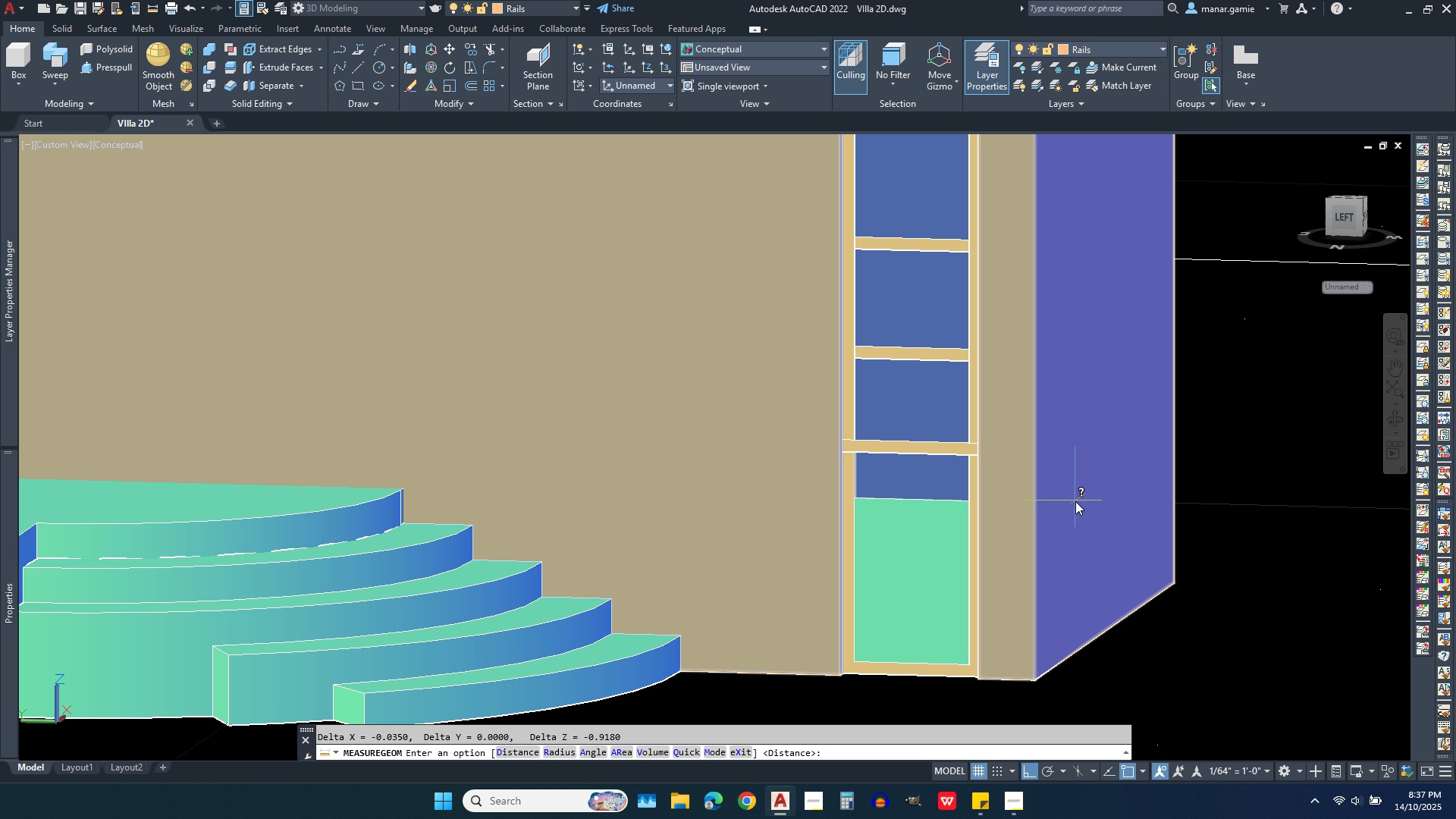 
left_click([946, 475])
 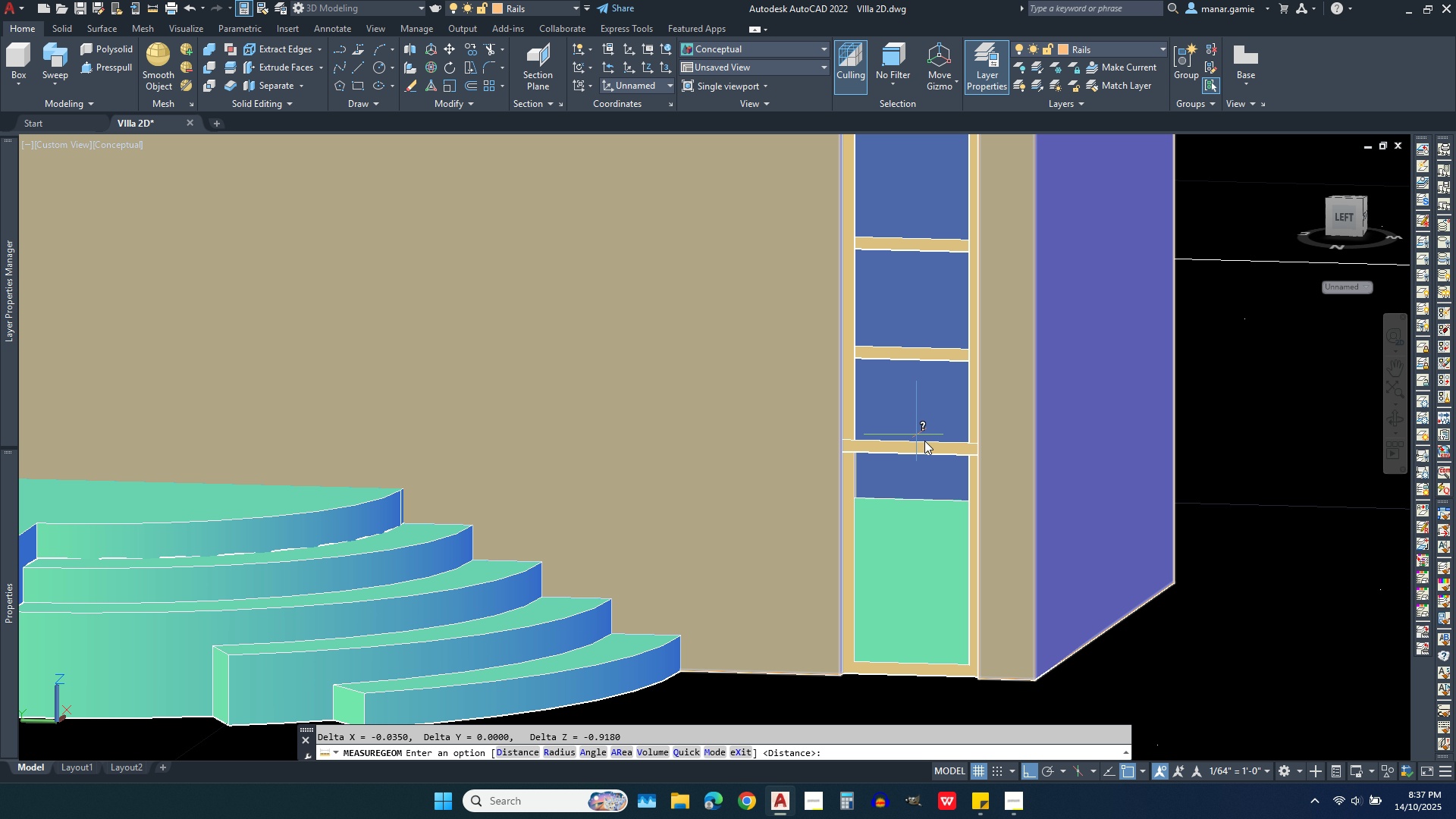 
key(Escape)
 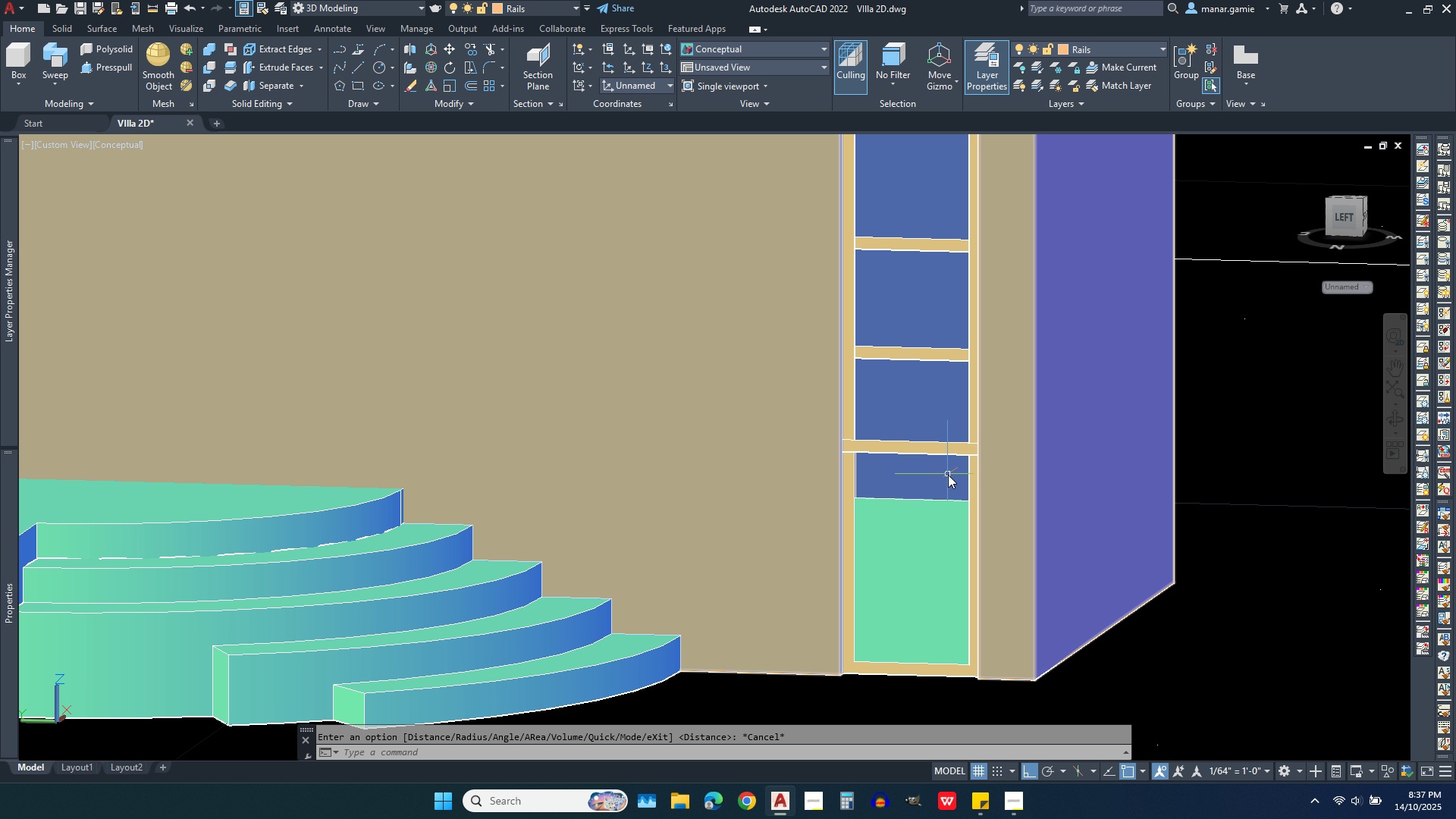 
left_click([948, 475])
 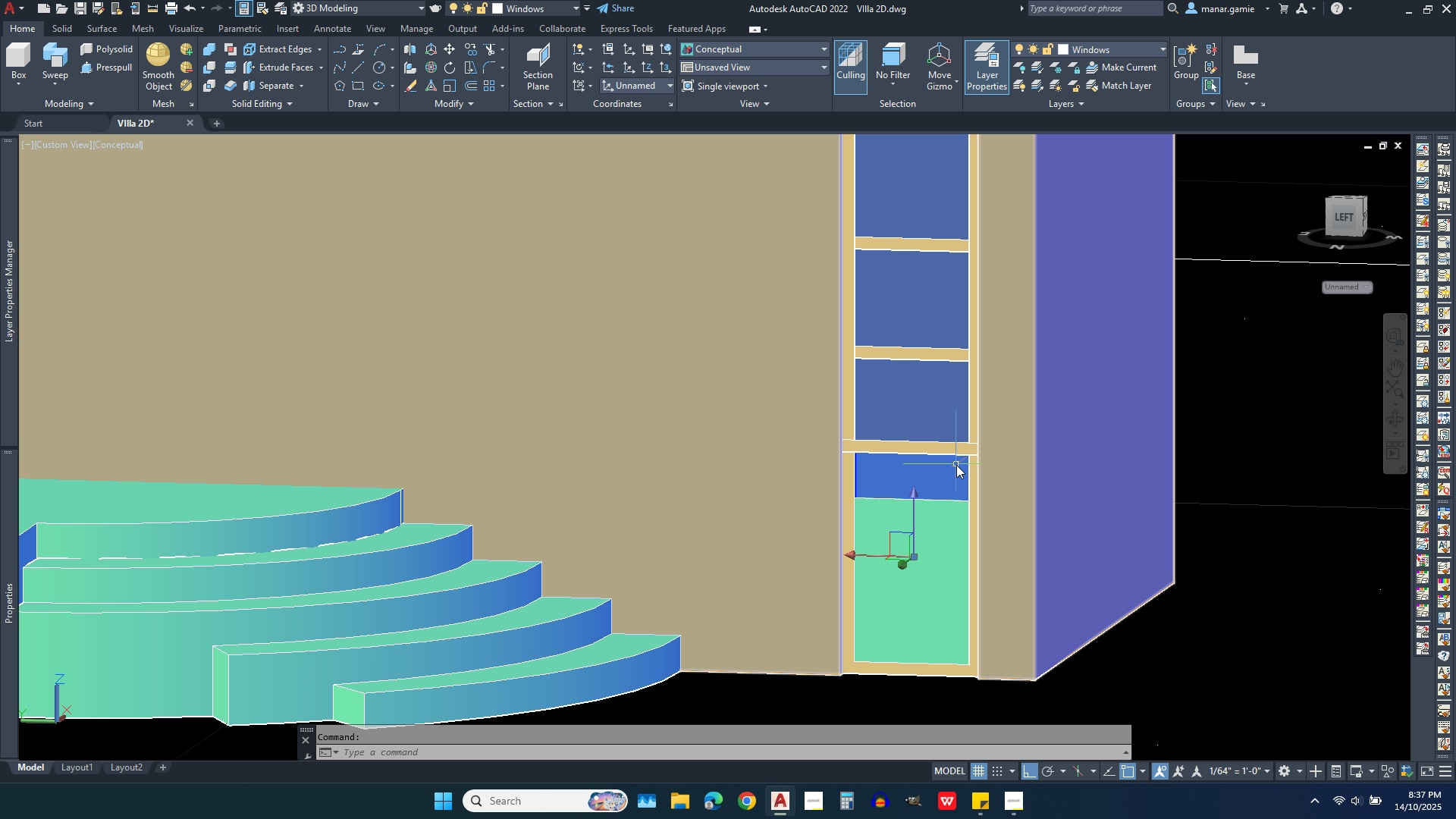 
left_click([951, 451])
 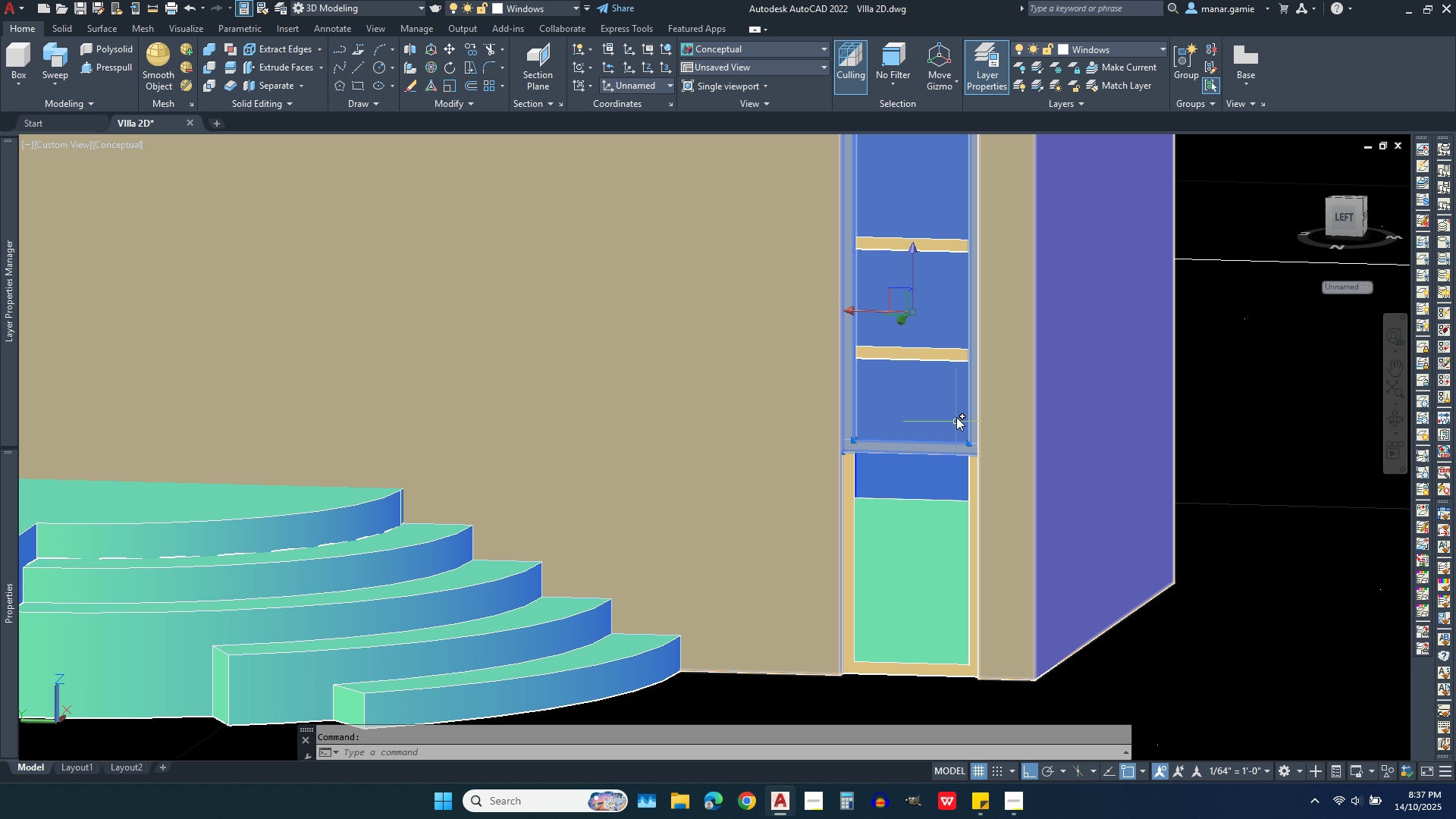 
left_click([951, 359])
 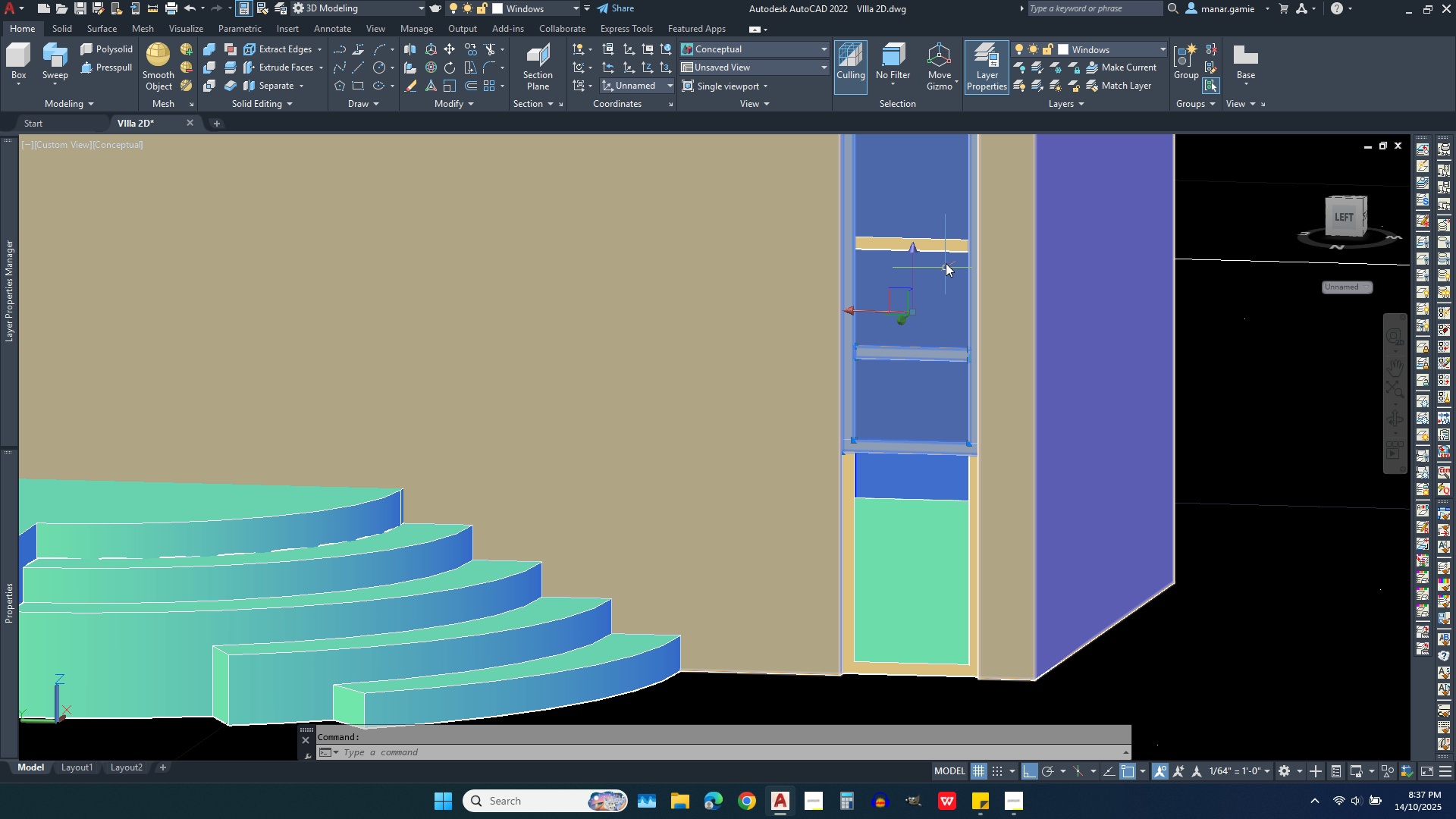 
left_click([946, 247])
 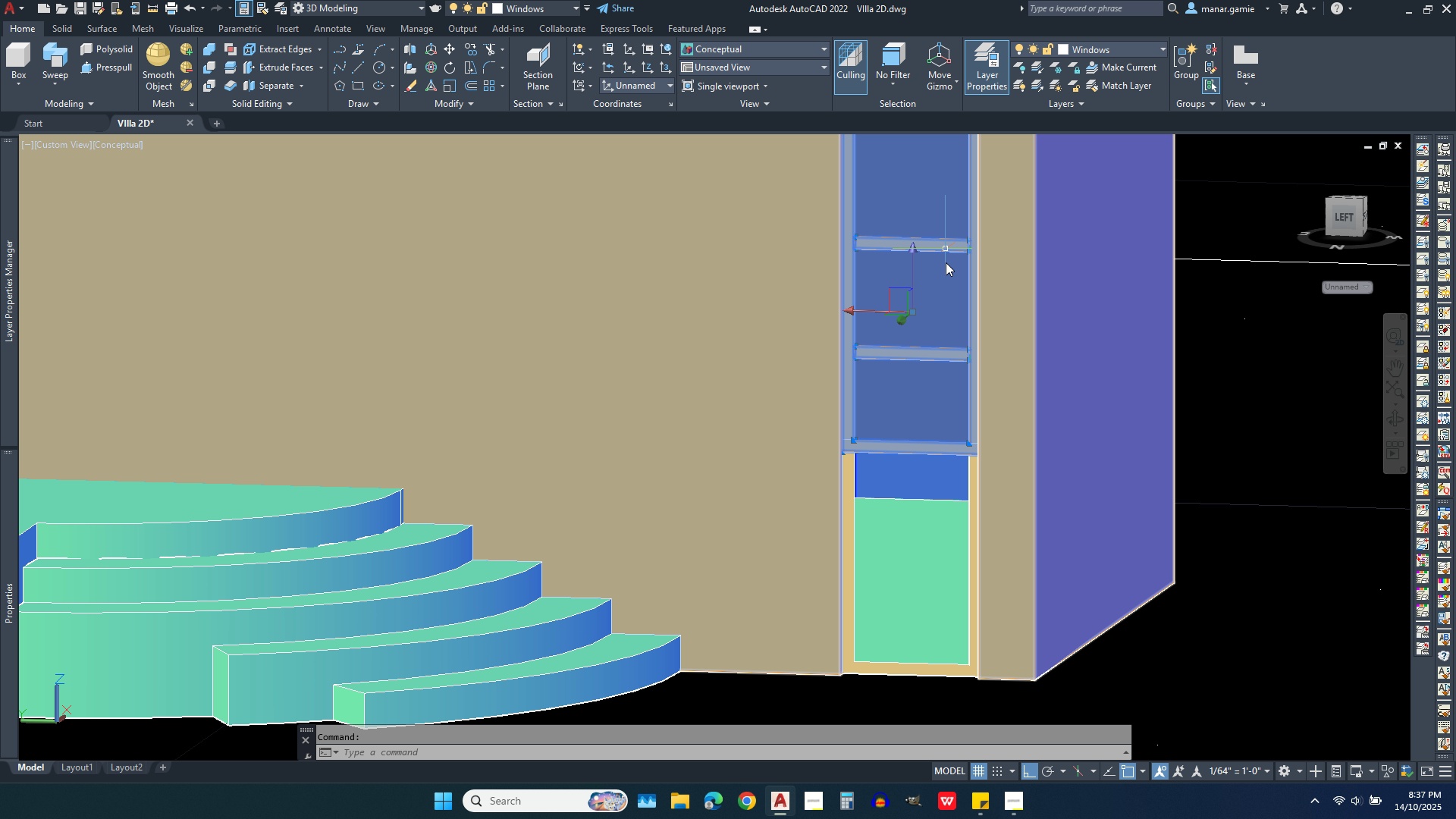 
left_click([948, 308])
 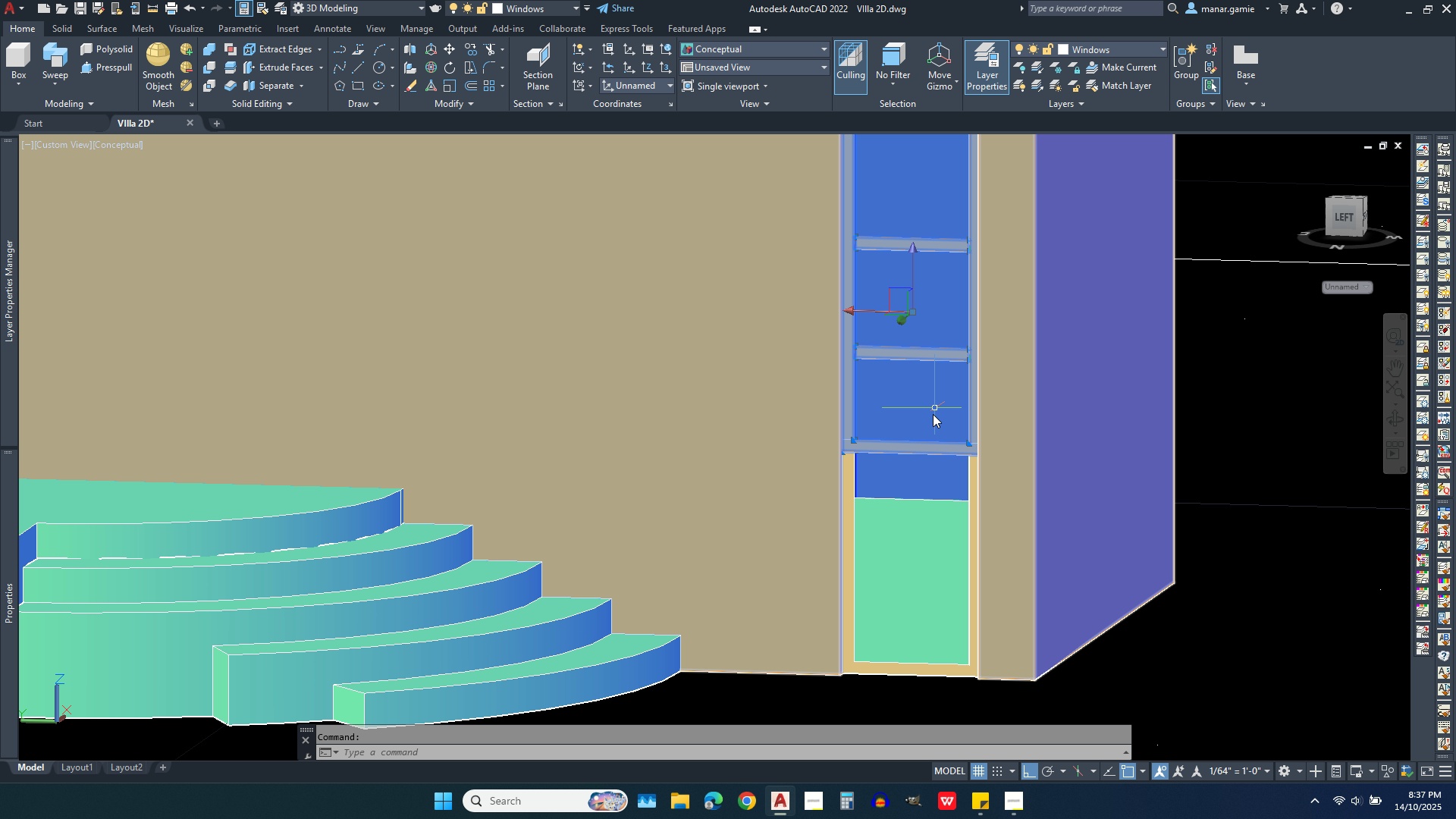 
left_click([935, 480])
 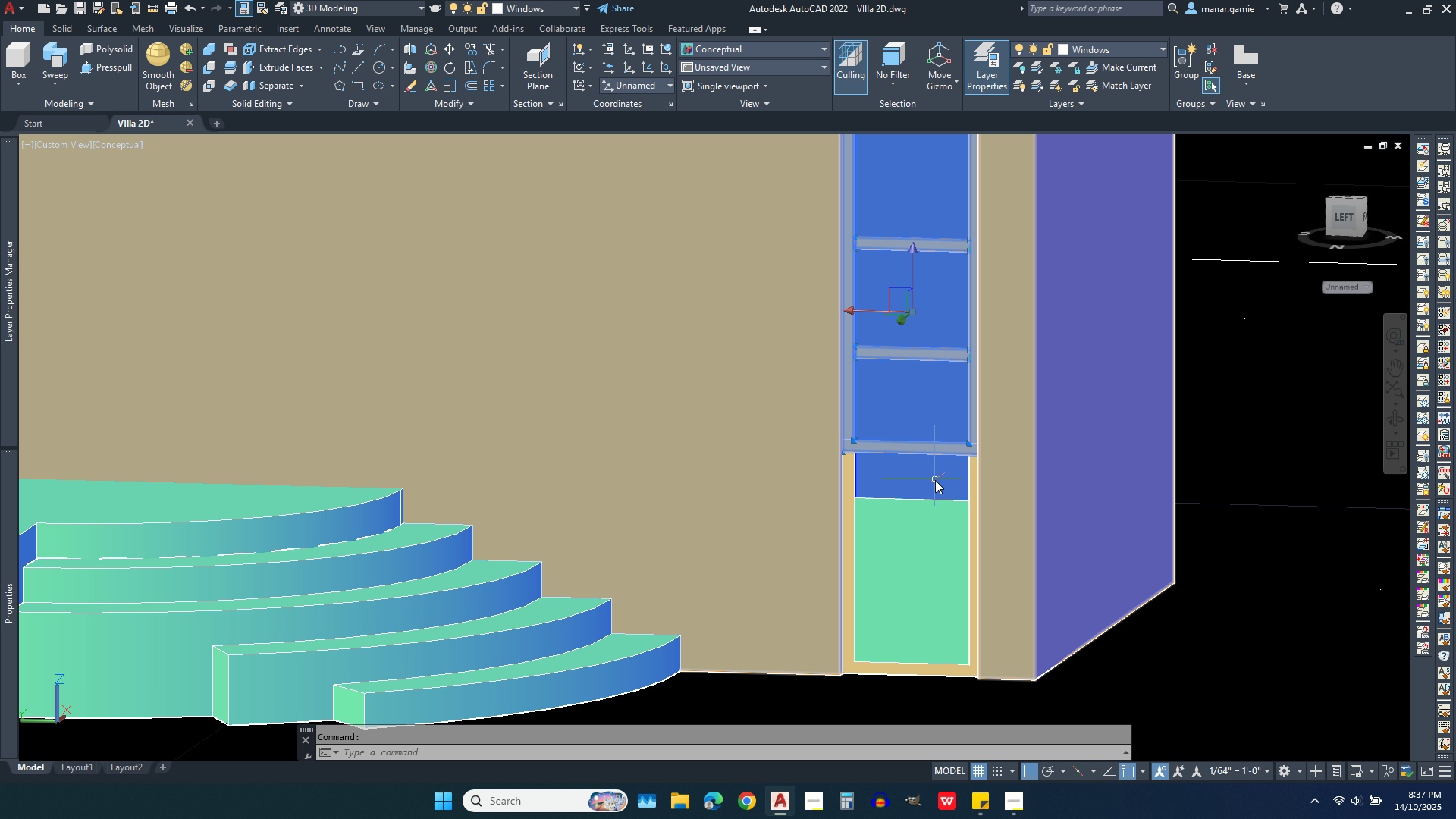 
left_click([930, 478])
 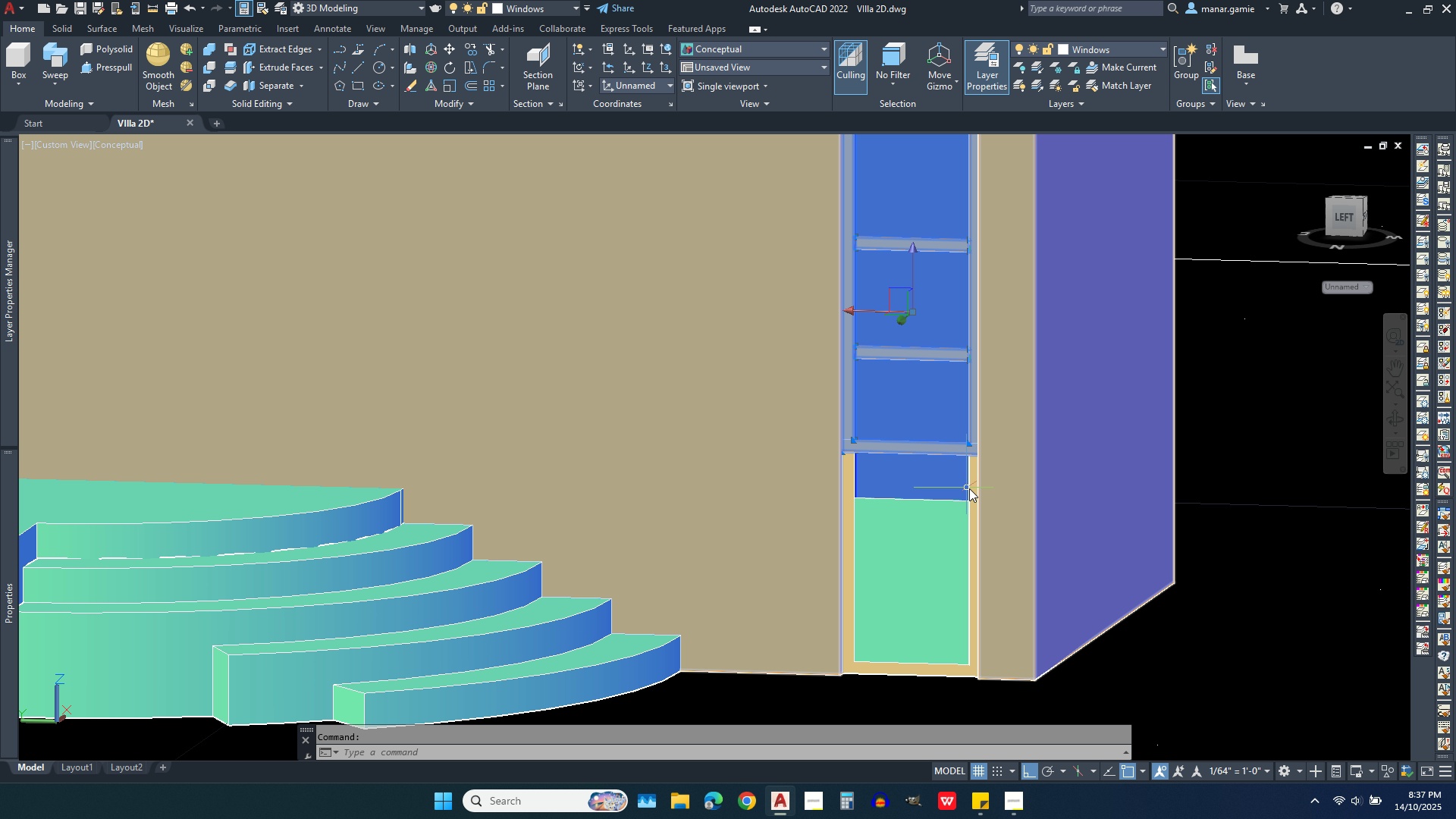 
left_click([972, 488])
 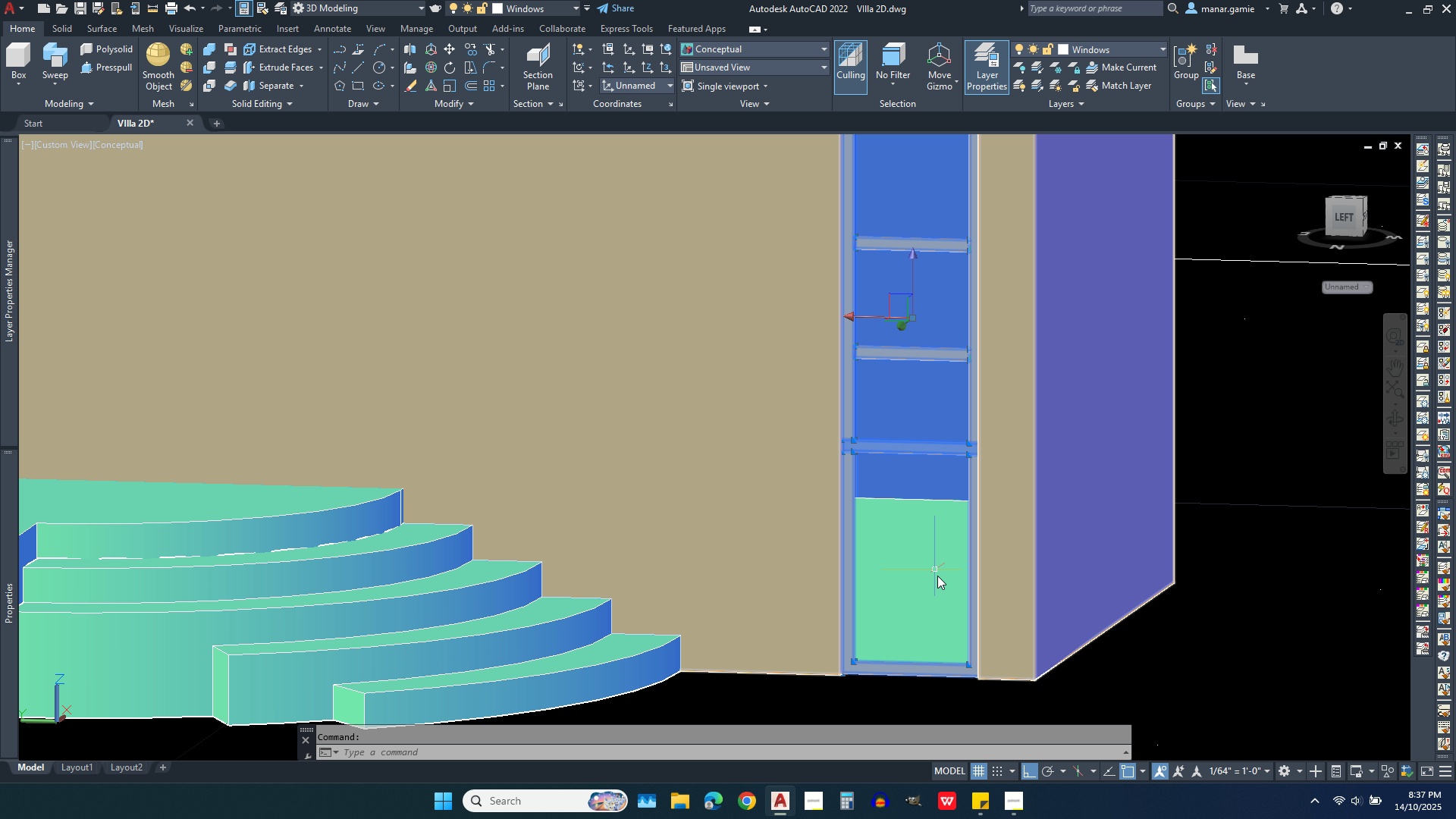 
scroll: coordinate [969, 648], scroll_direction: down, amount: 2.0
 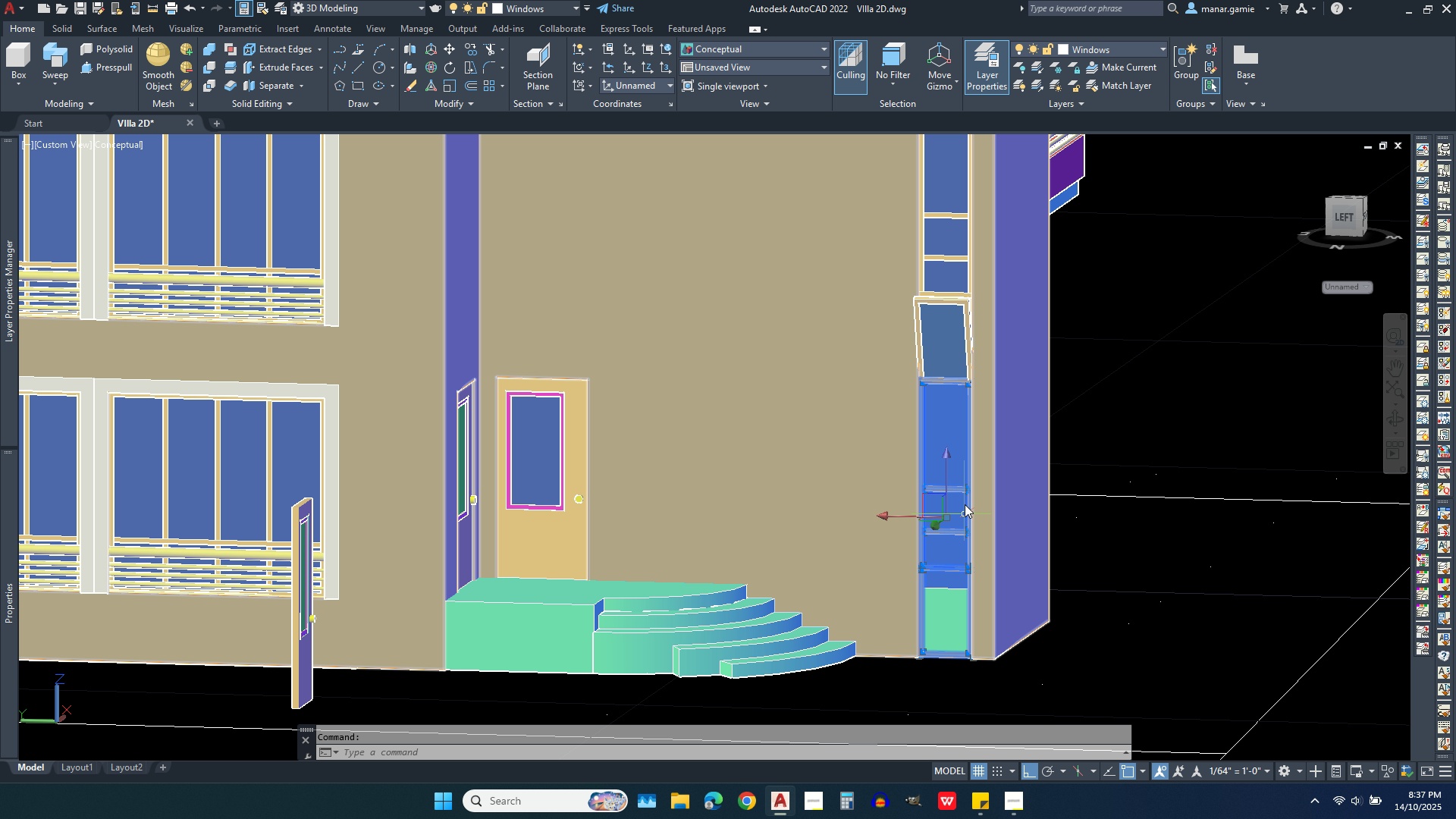 
scroll: coordinate [970, 262], scroll_direction: up, amount: 5.0
 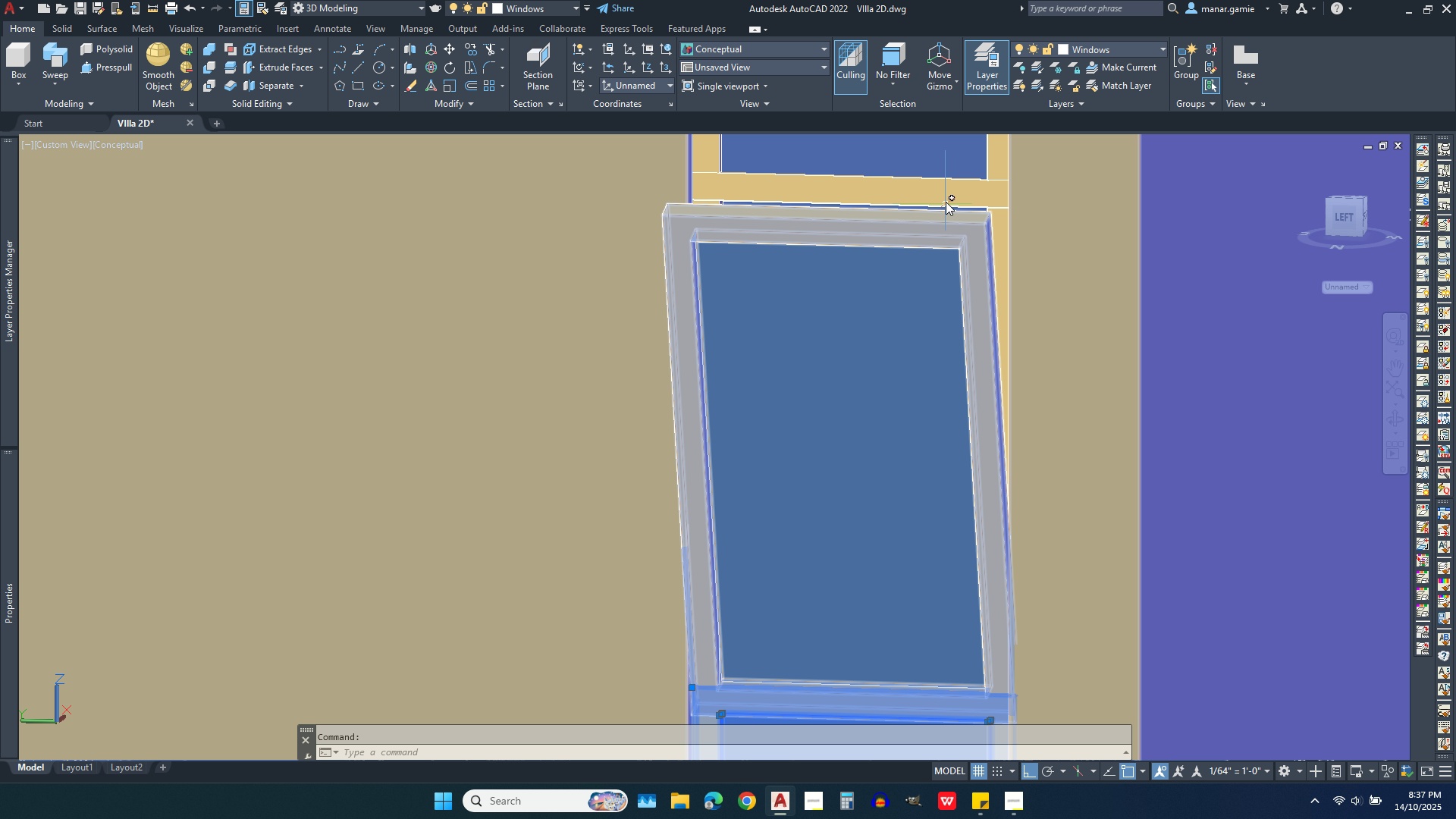 
left_click([946, 202])
 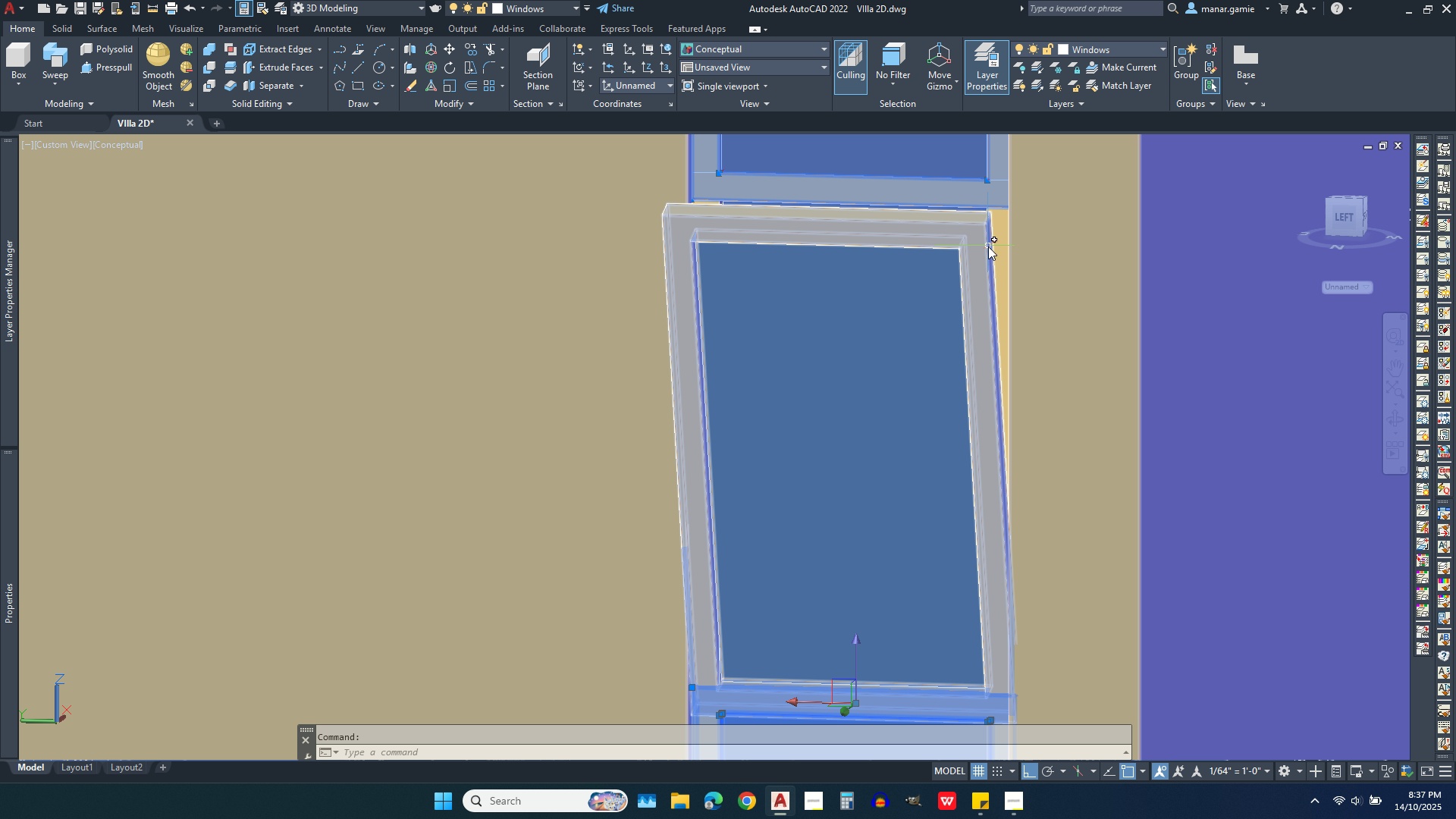 
left_click([993, 249])
 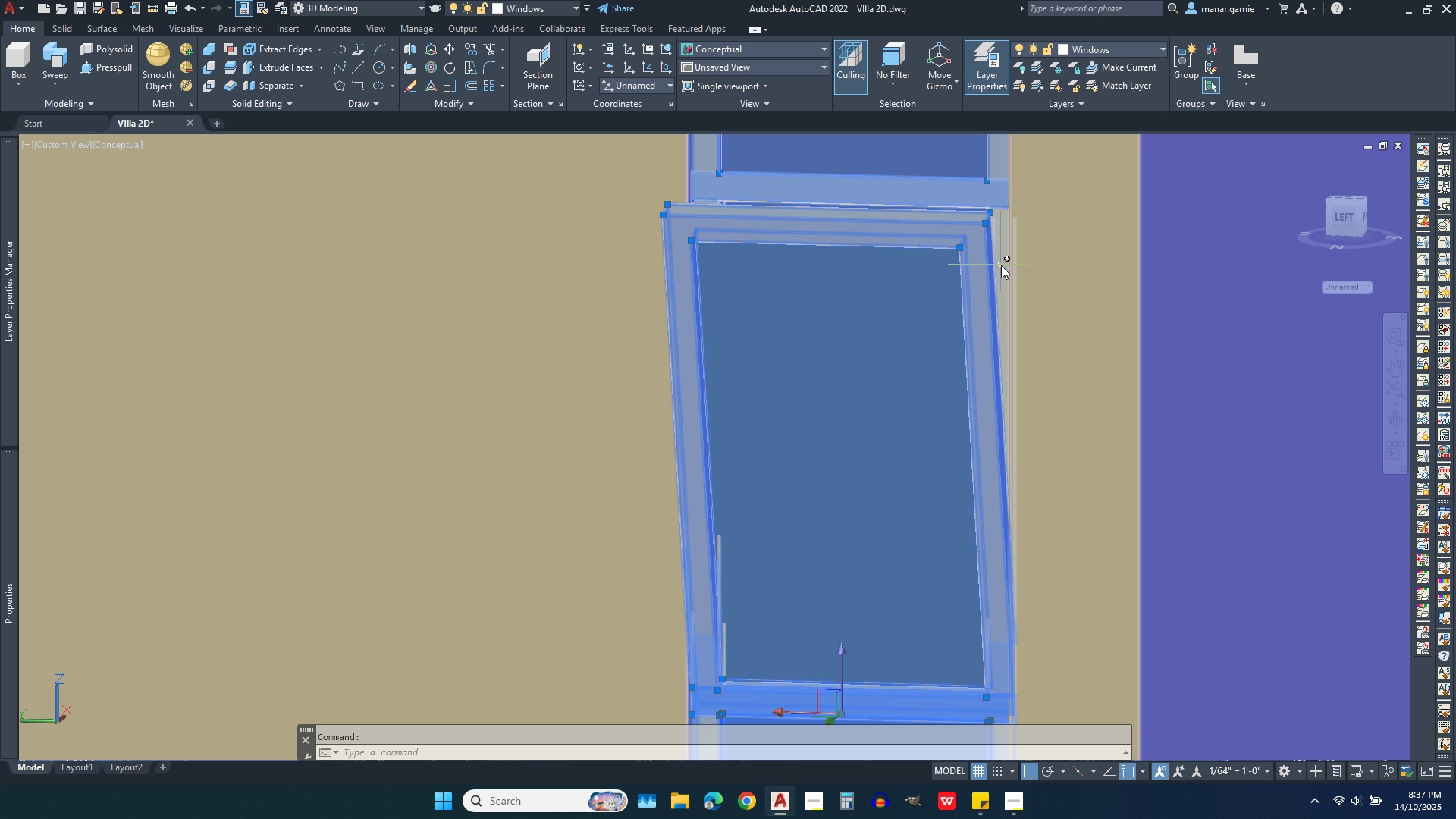 
left_click([1001, 265])
 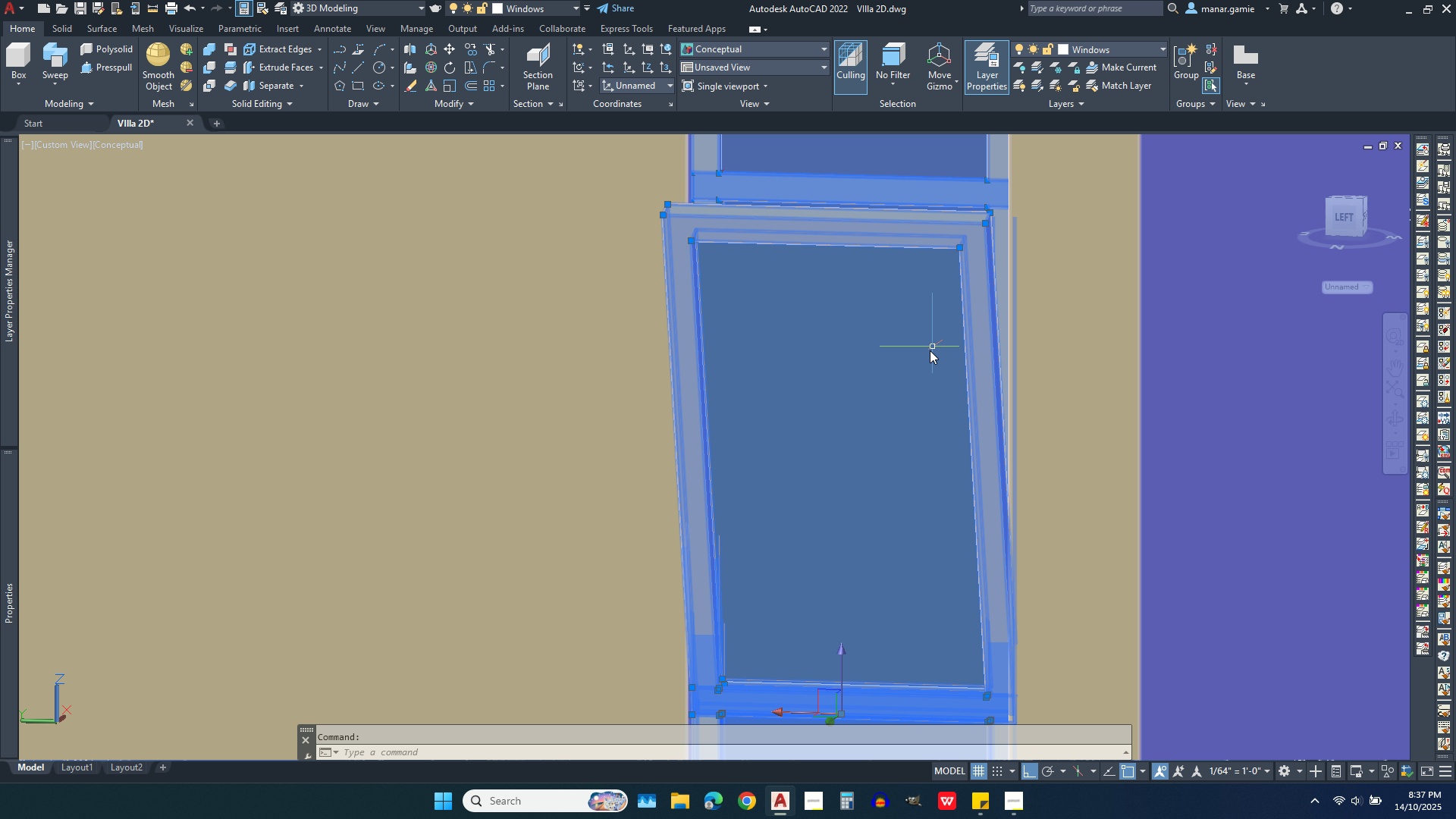 
scroll: coordinate [914, 393], scroll_direction: down, amount: 3.0
 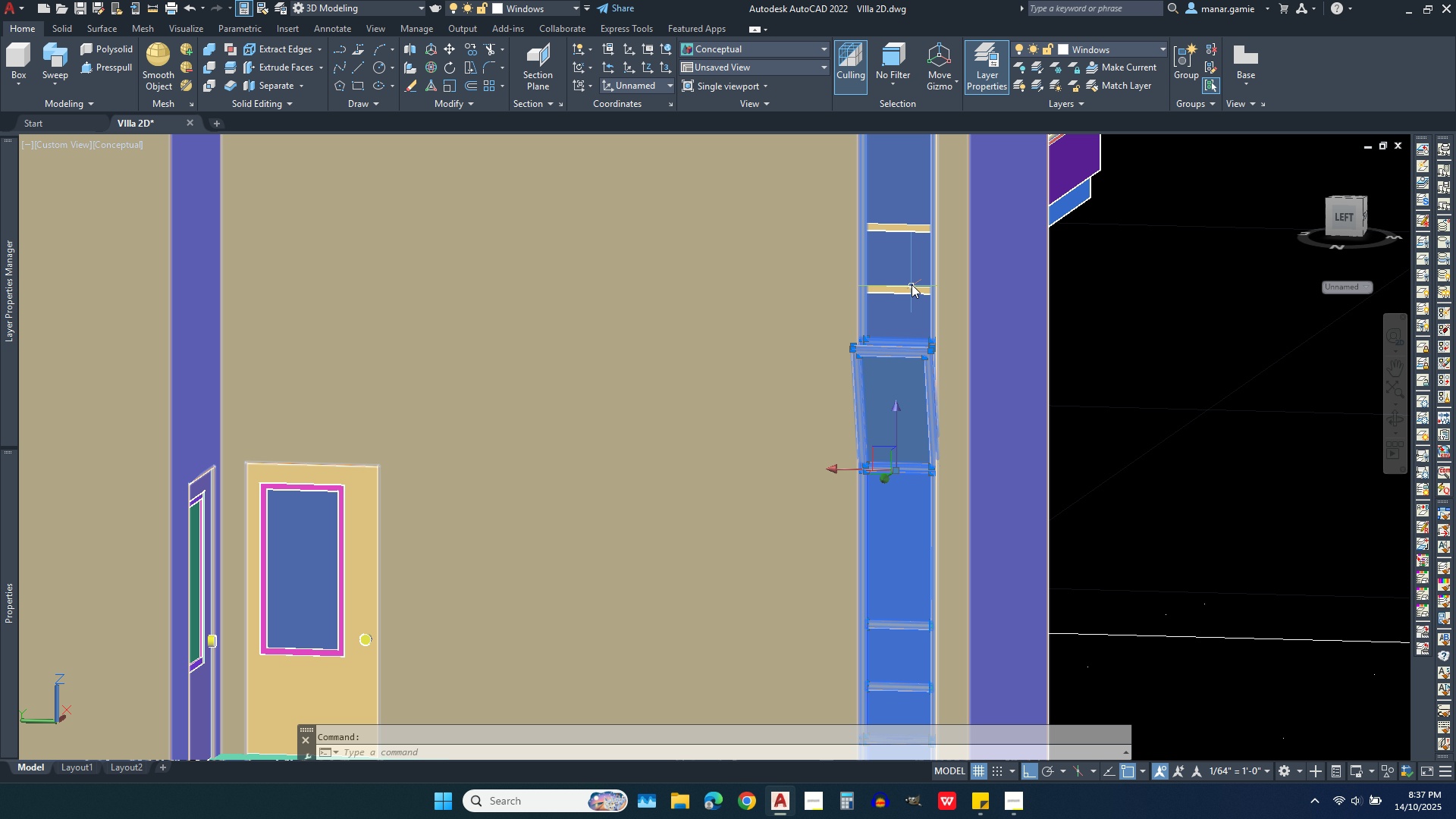 
scroll: coordinate [912, 281], scroll_direction: up, amount: 2.0
 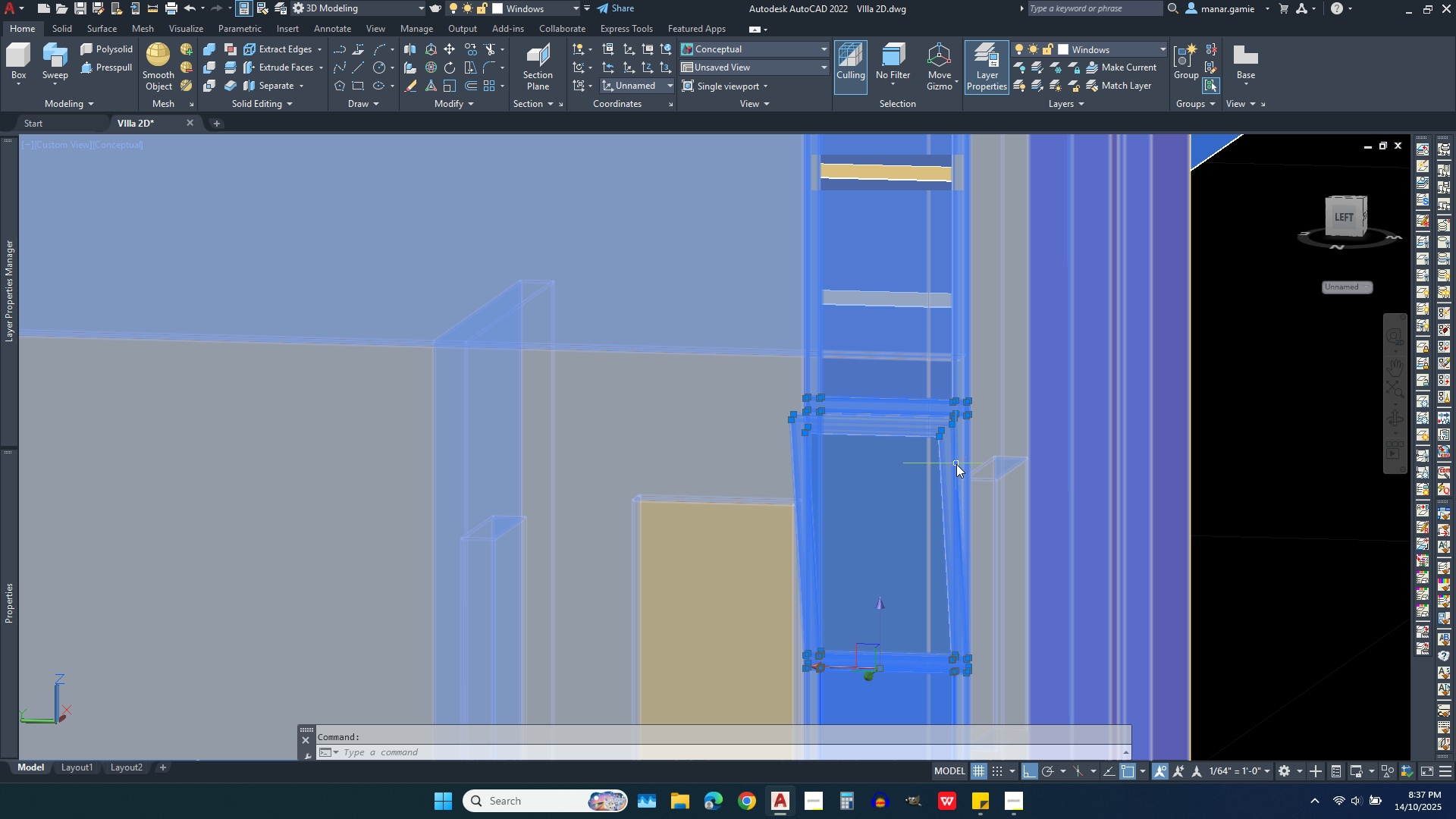 
hold_key(key=ShiftLeft, duration=1.83)
left_click([710, 322])
 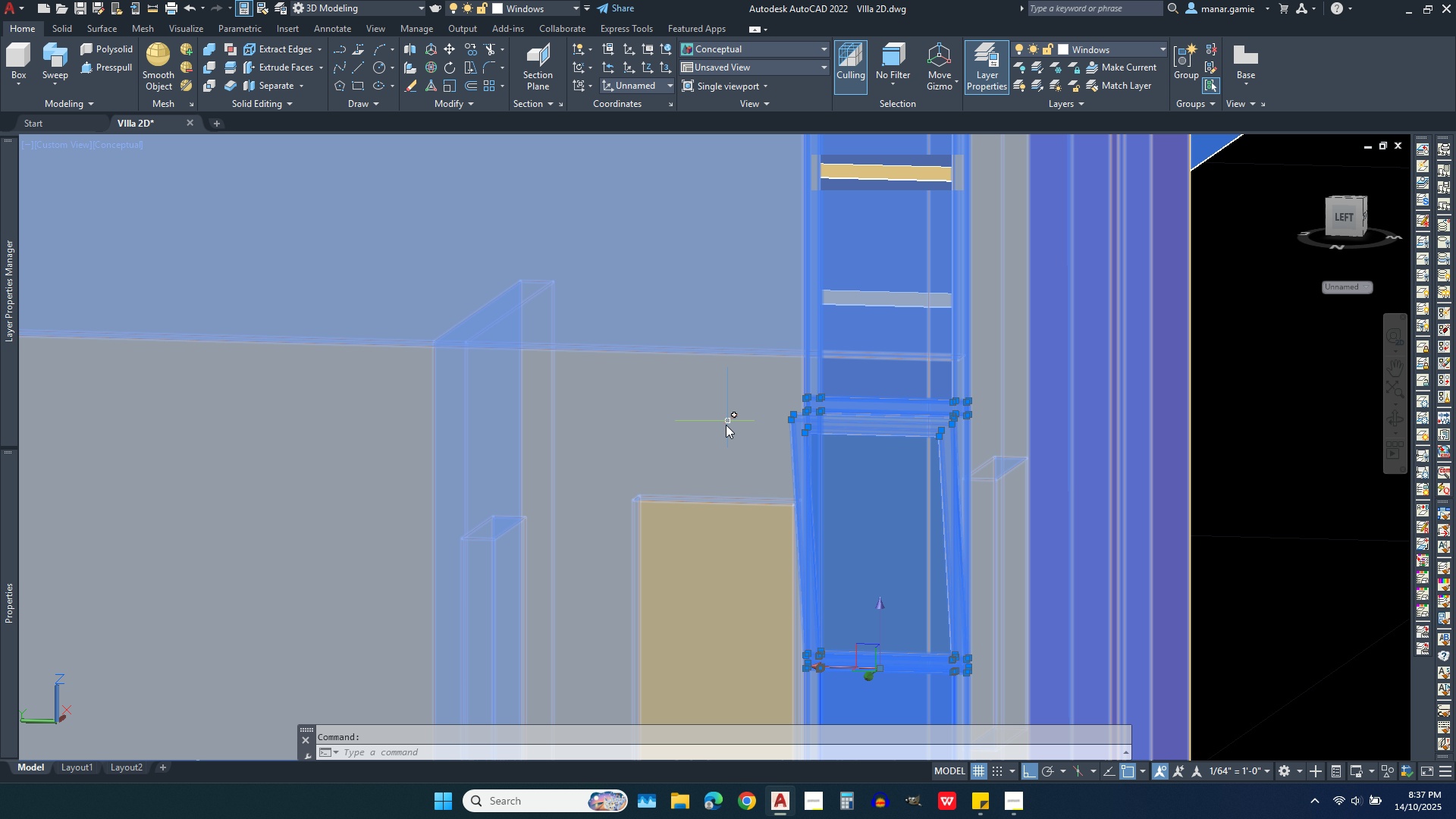 
scroll: coordinate [715, 430], scroll_direction: down, amount: 3.0
 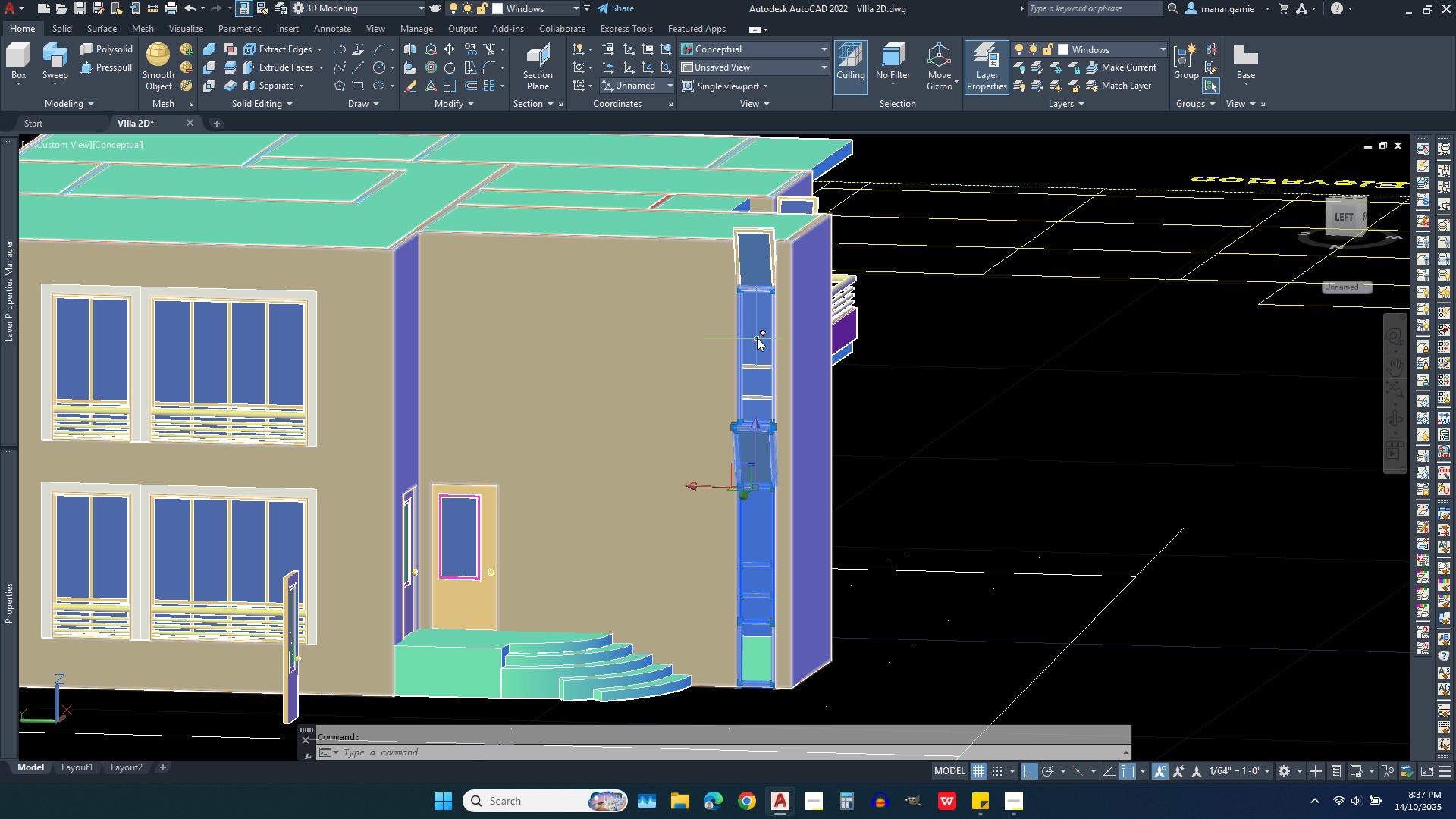 
scroll: coordinate [757, 337], scroll_direction: up, amount: 2.0
 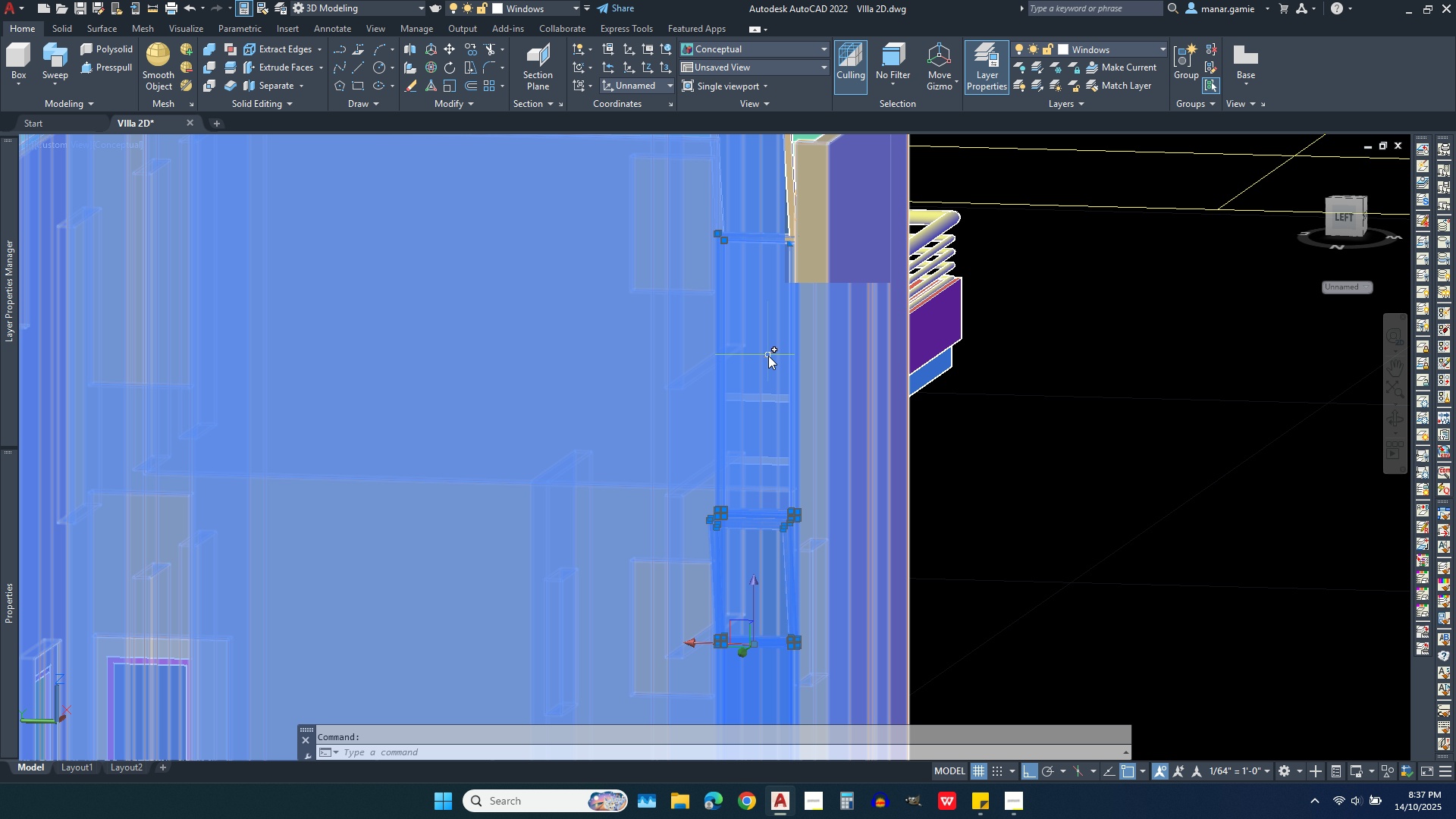 
scroll: coordinate [768, 356], scroll_direction: down, amount: 2.0
 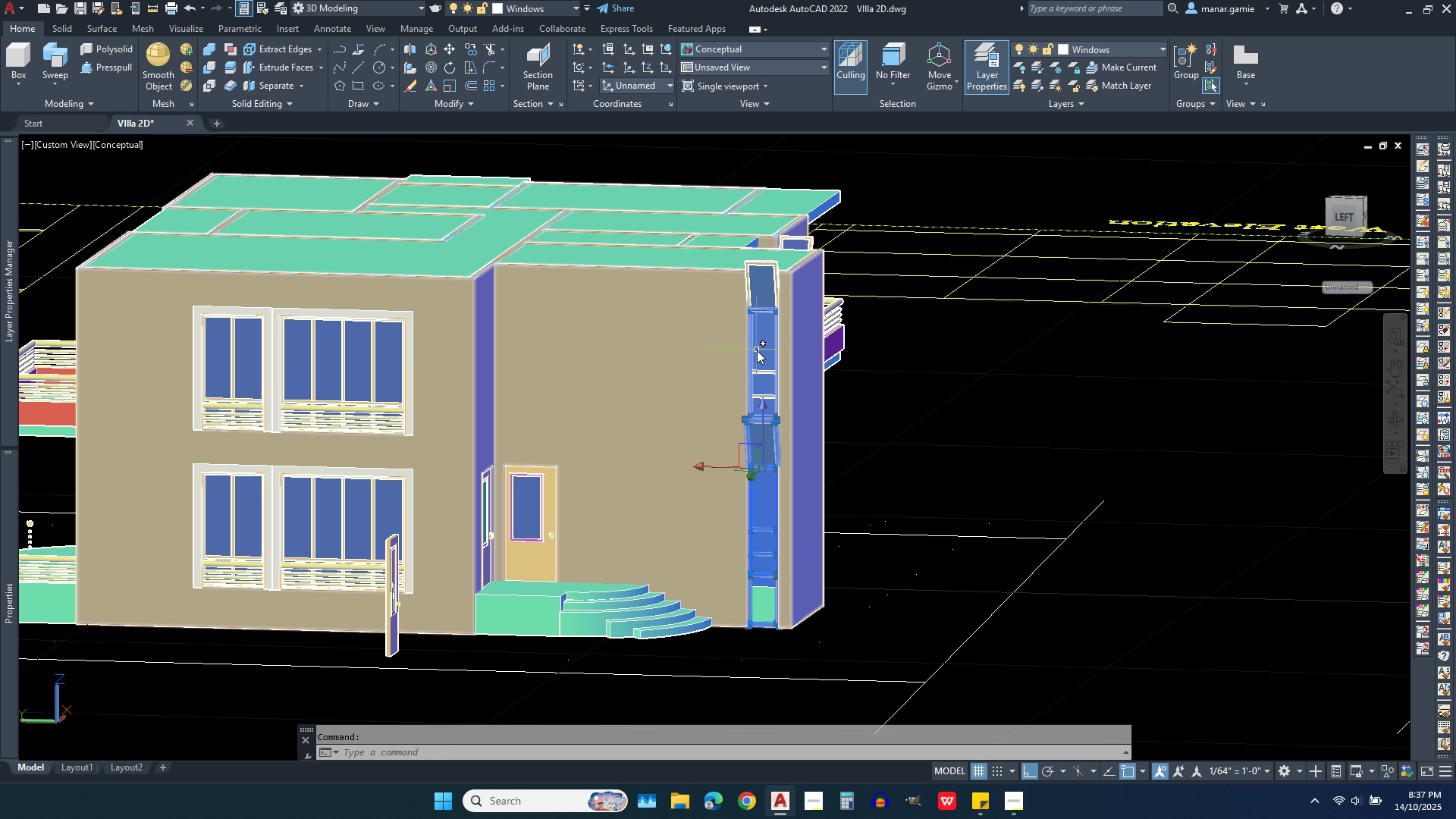 
left_click([765, 350])
 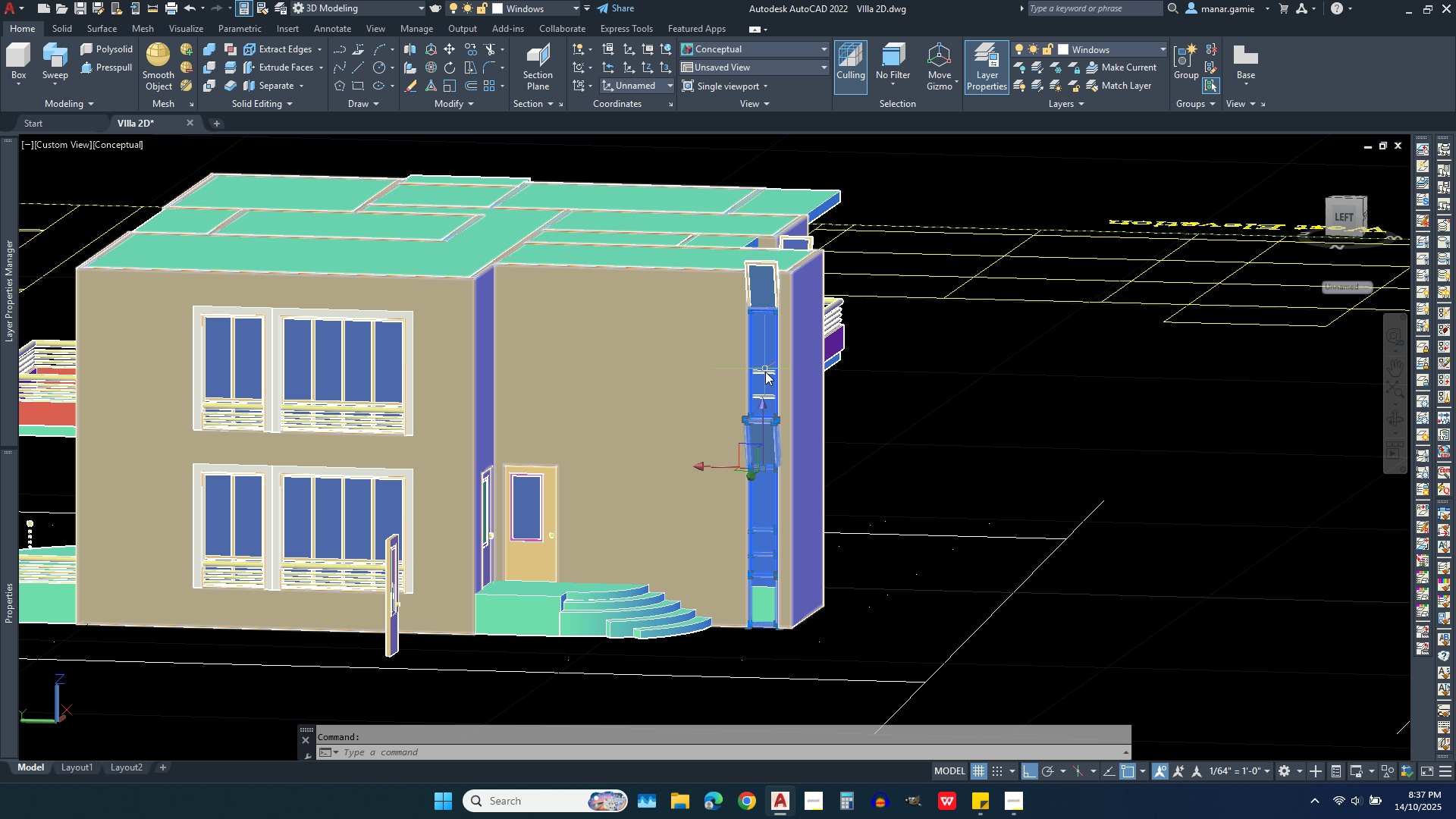 
left_click([770, 374])
 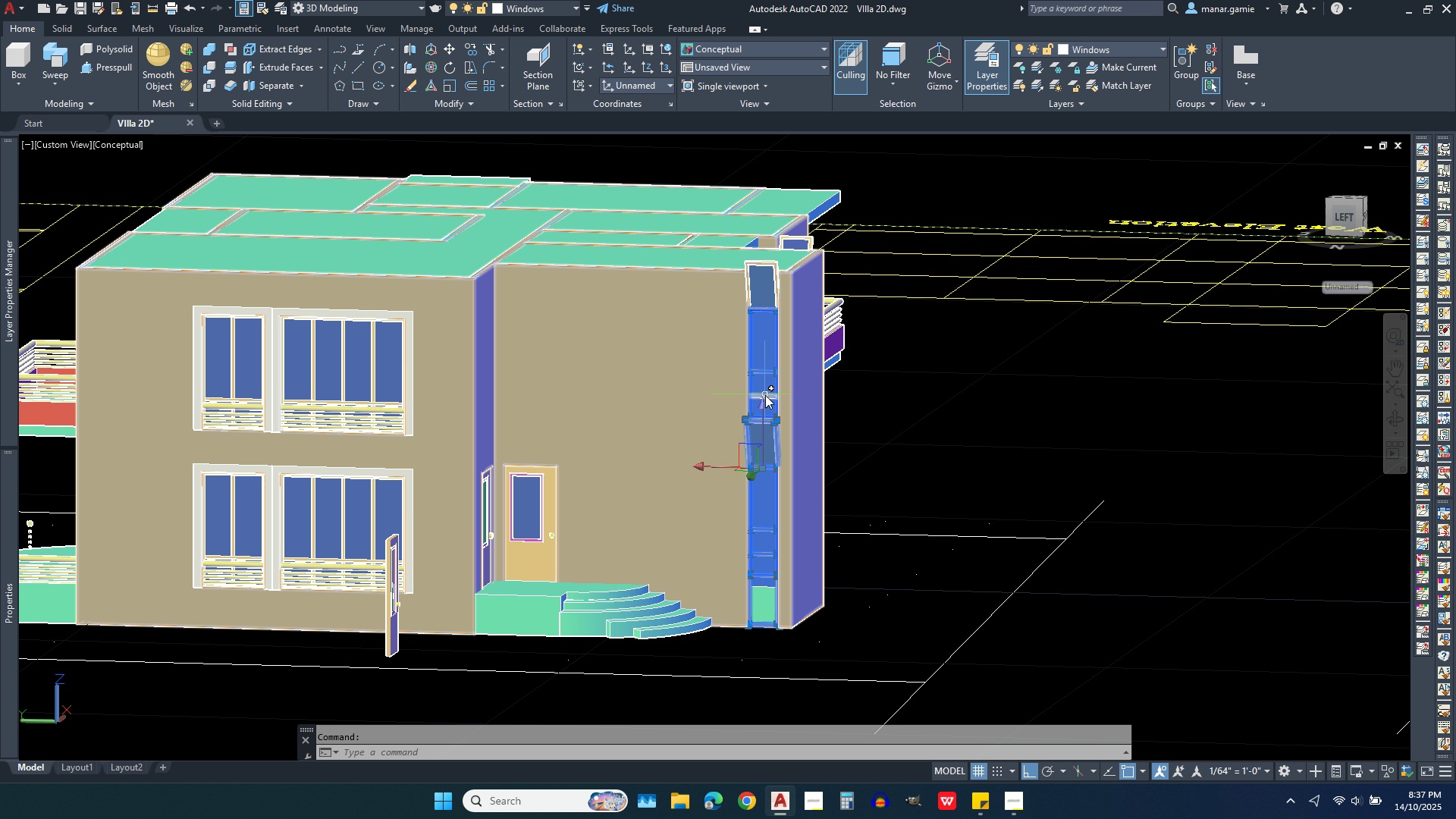 
left_click([765, 395])
 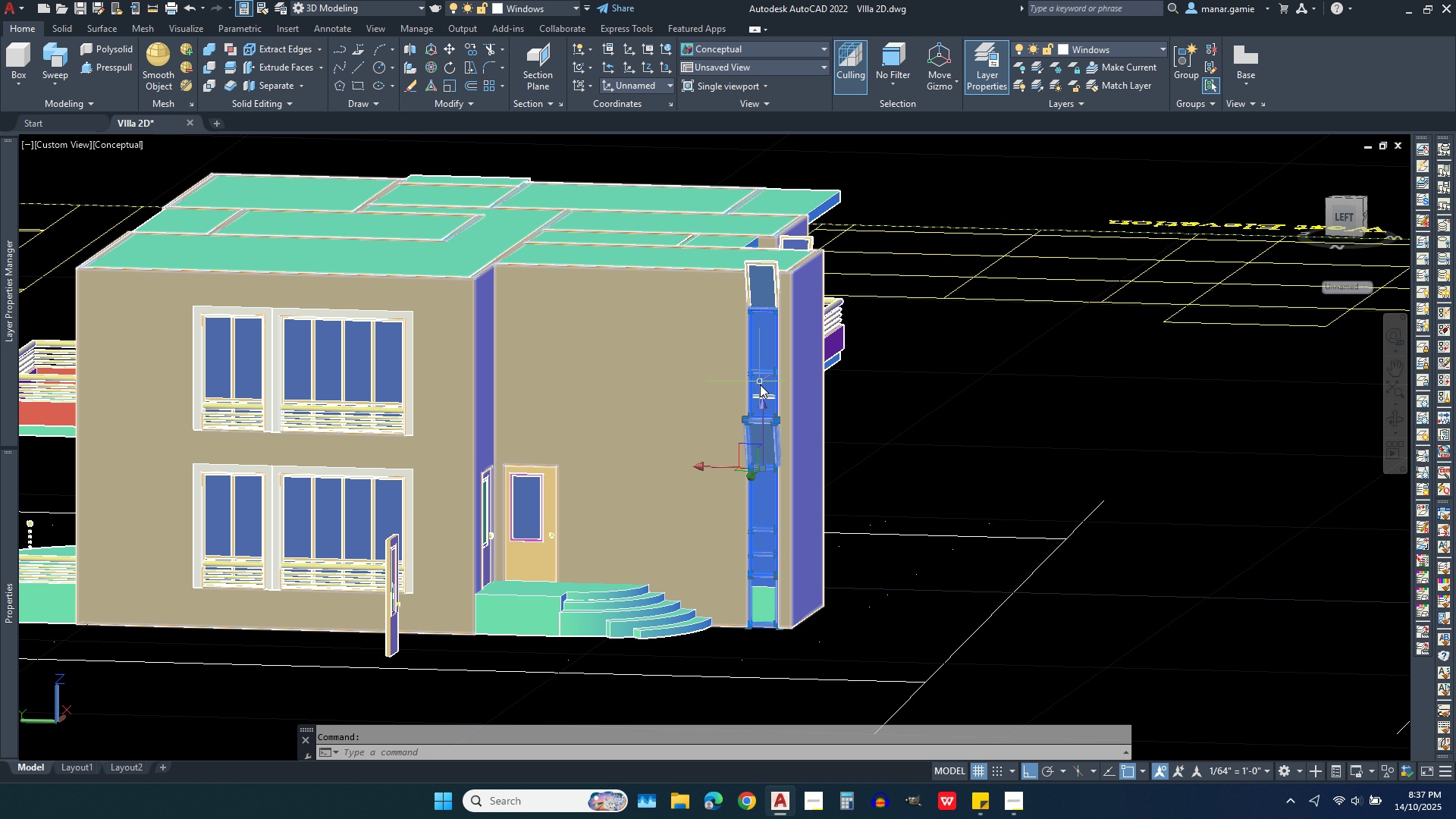 
scroll: coordinate [760, 406], scroll_direction: up, amount: 2.0
 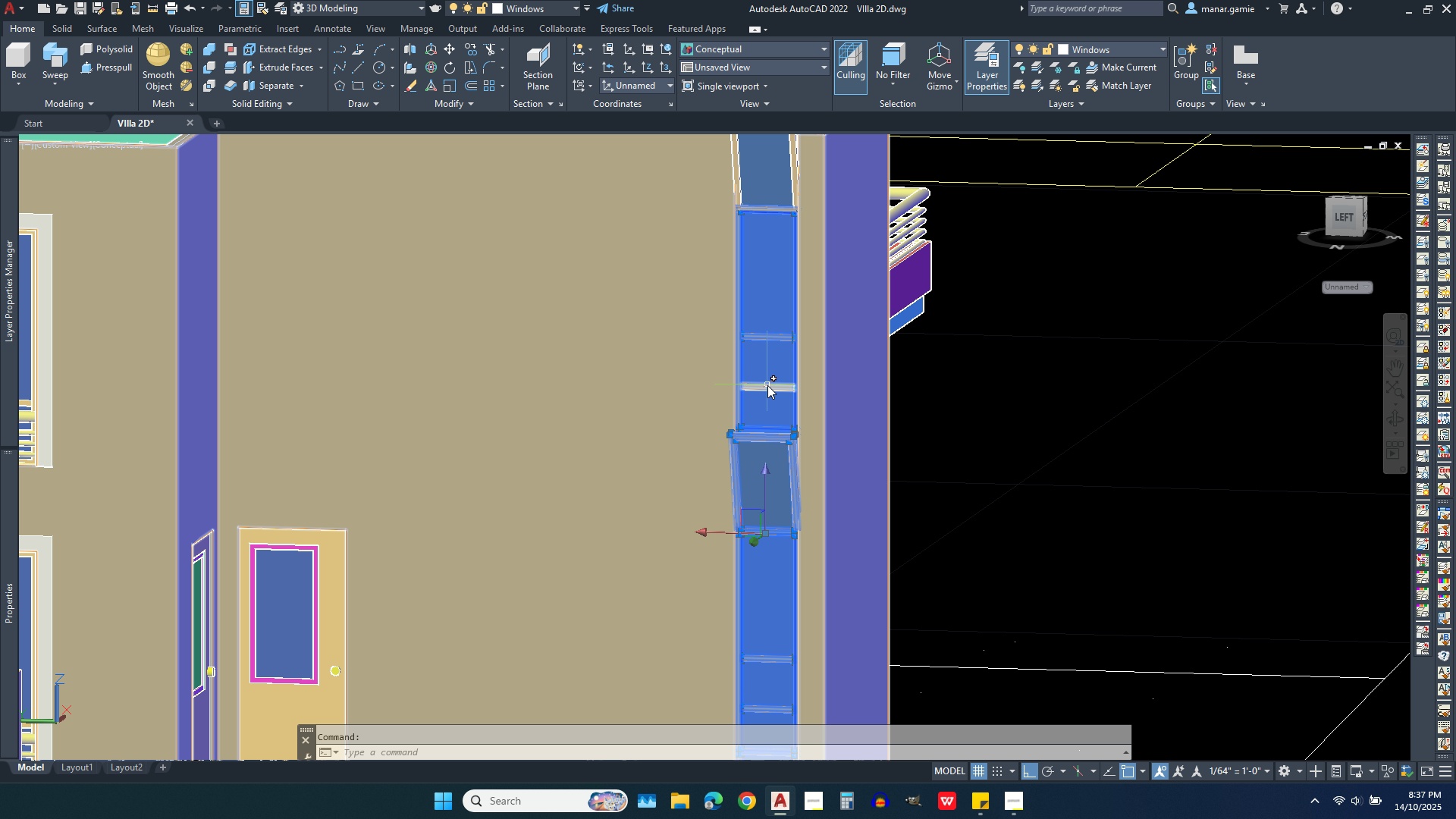 
left_click([767, 385])
 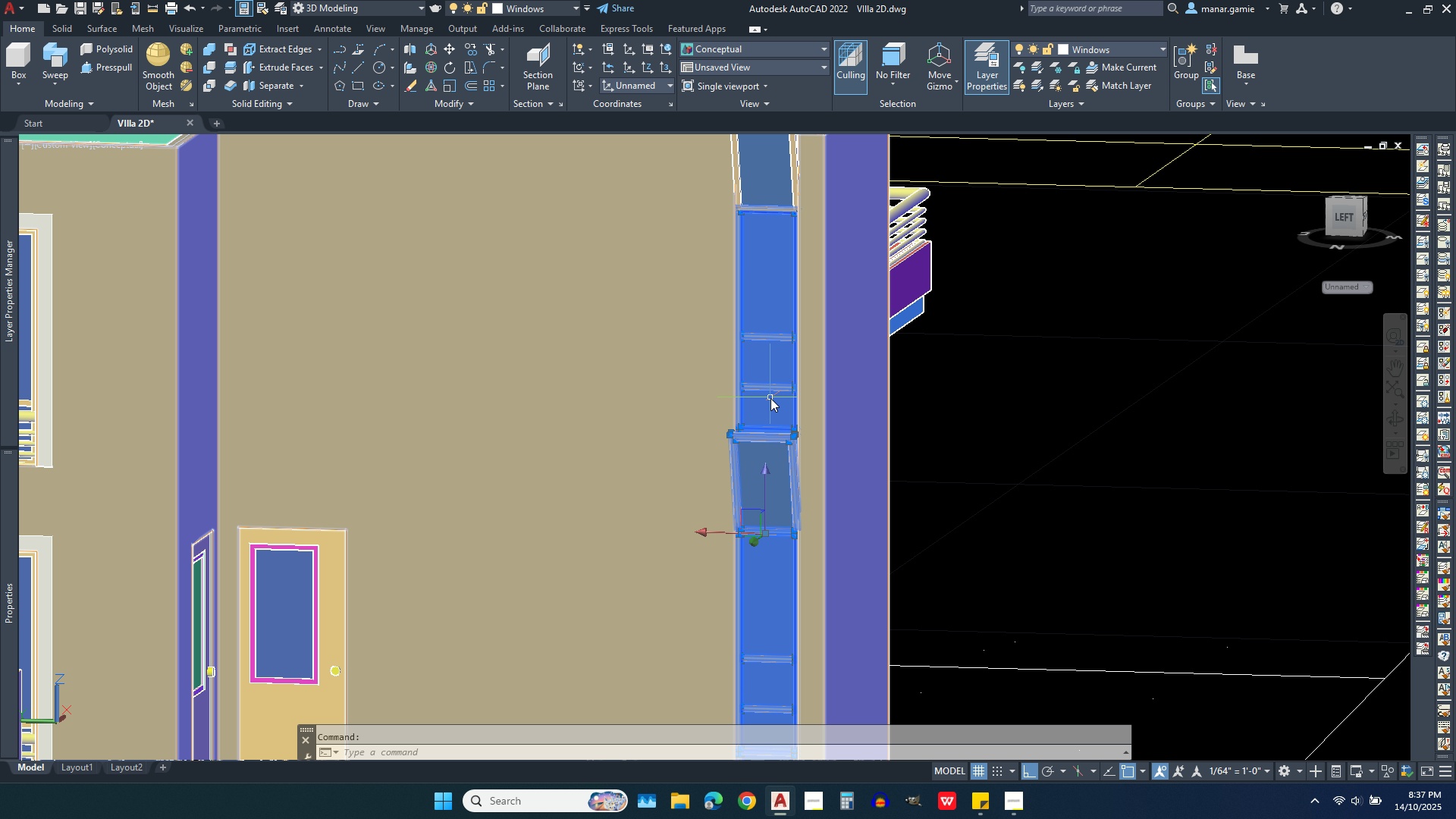 
scroll: coordinate [770, 406], scroll_direction: down, amount: 1.0
 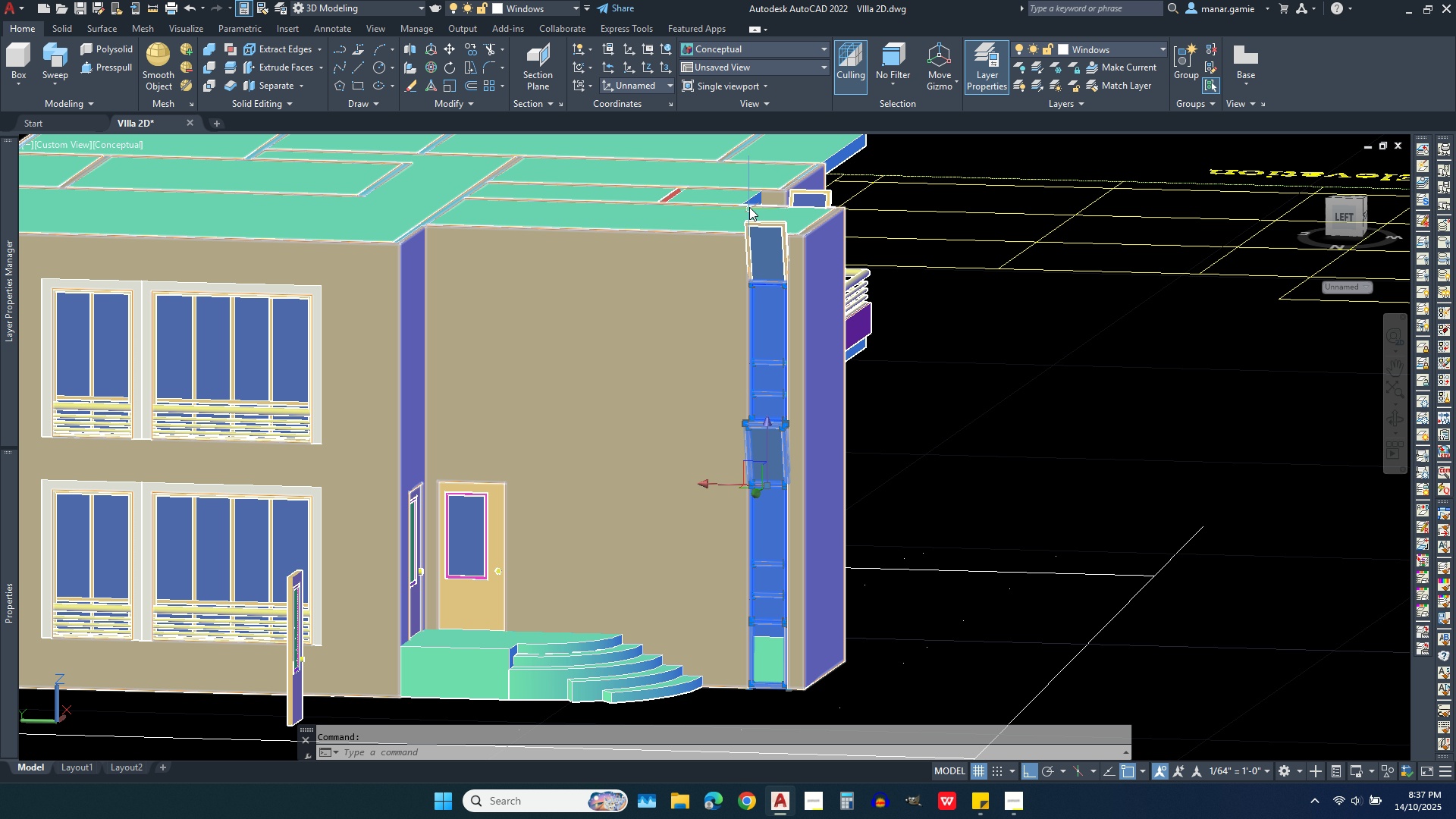 
scroll: coordinate [749, 207], scroll_direction: up, amount: 3.0
 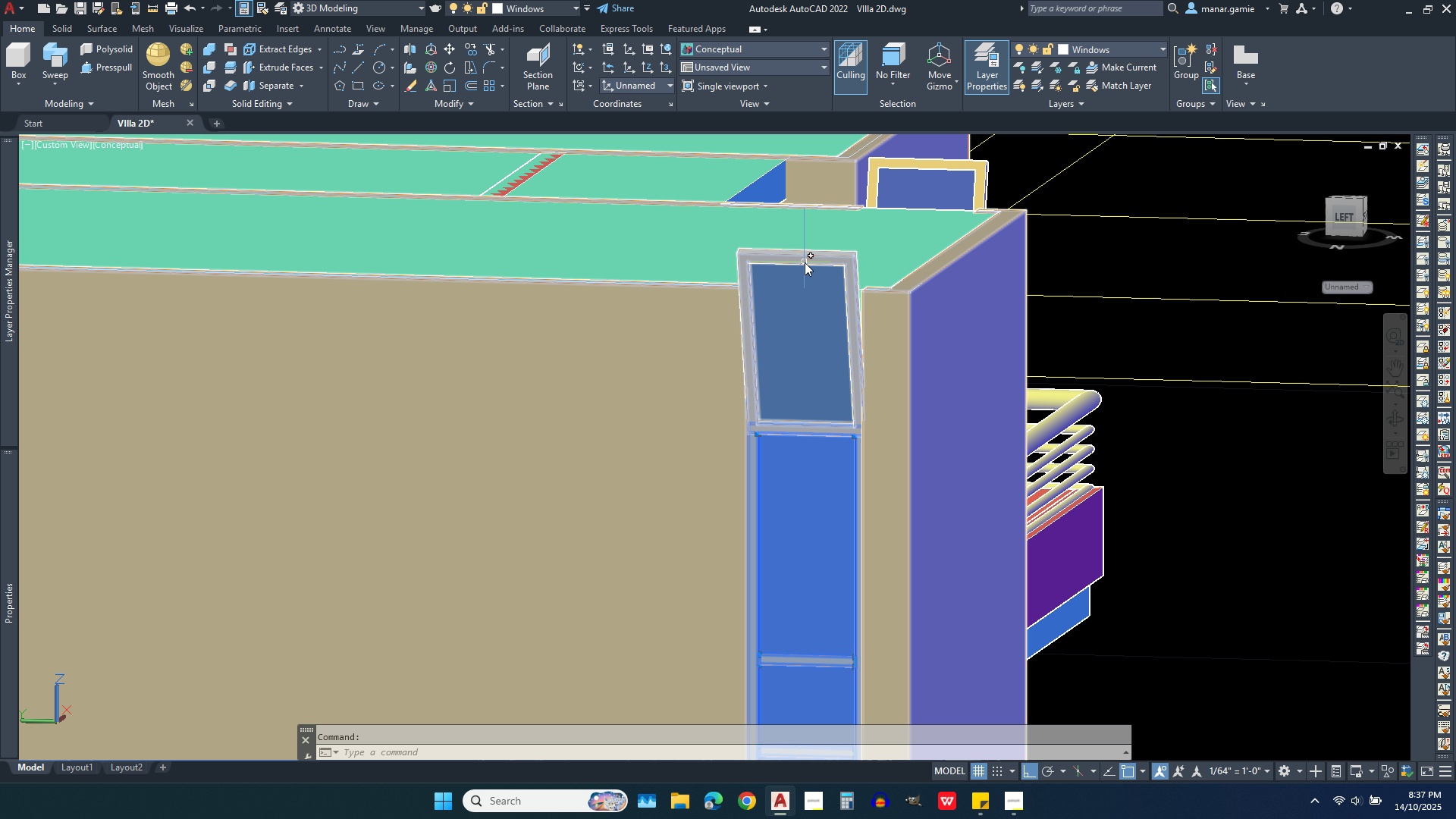 
left_click([805, 262])
 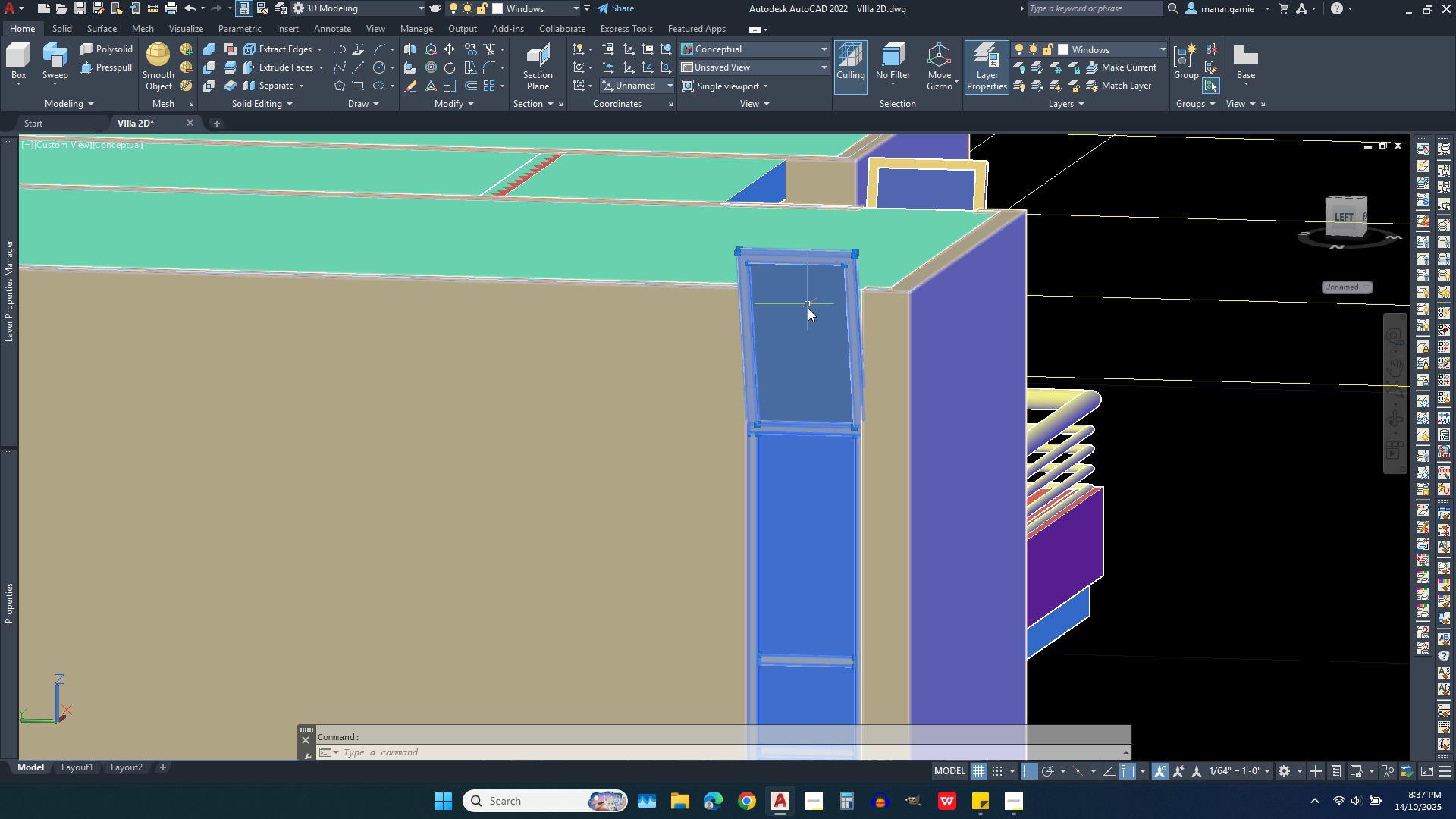 
left_click([808, 315])
 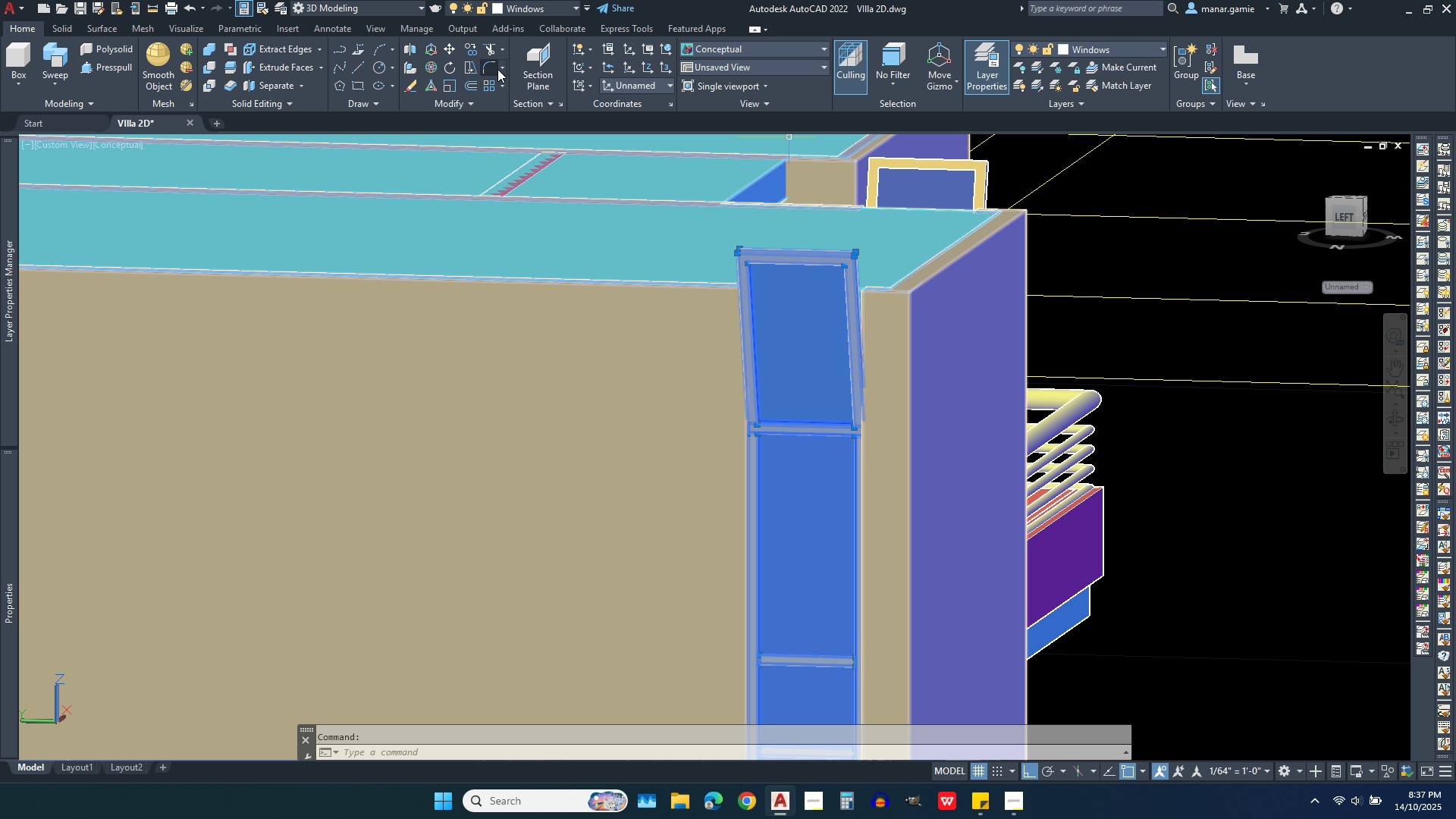 
left_click([449, 48])
 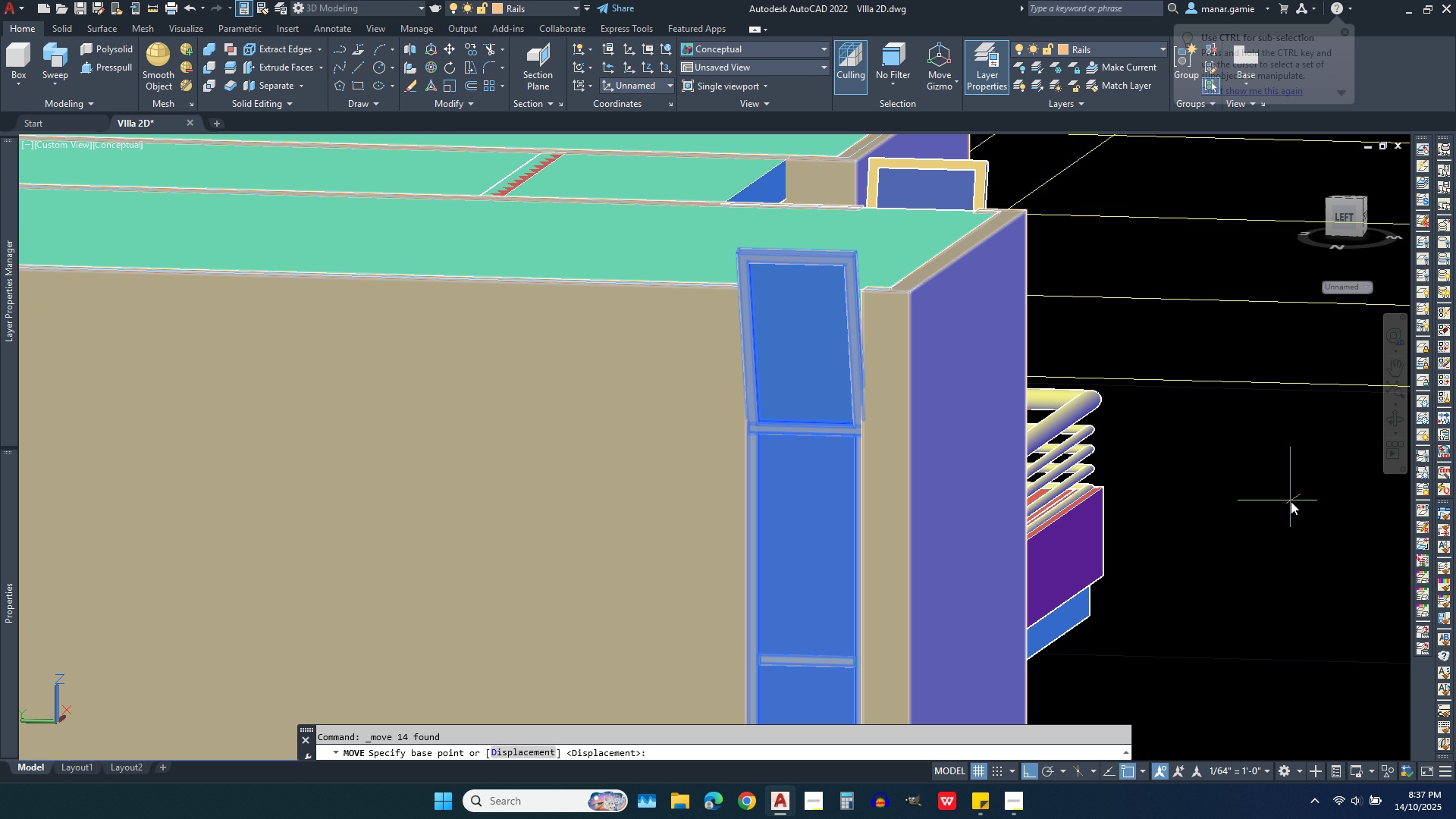 
left_click([1225, 475])
 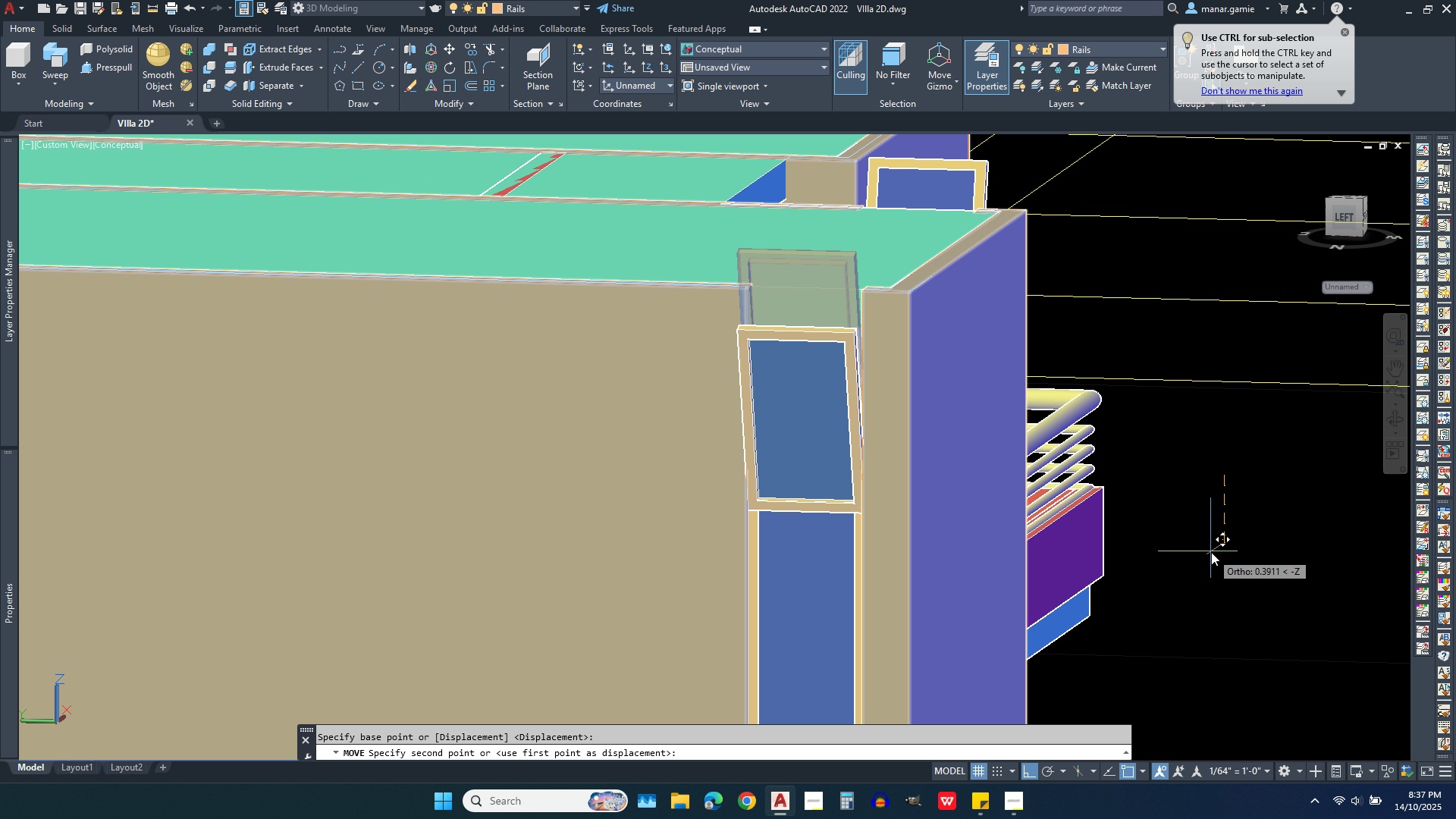 
key(Period)
 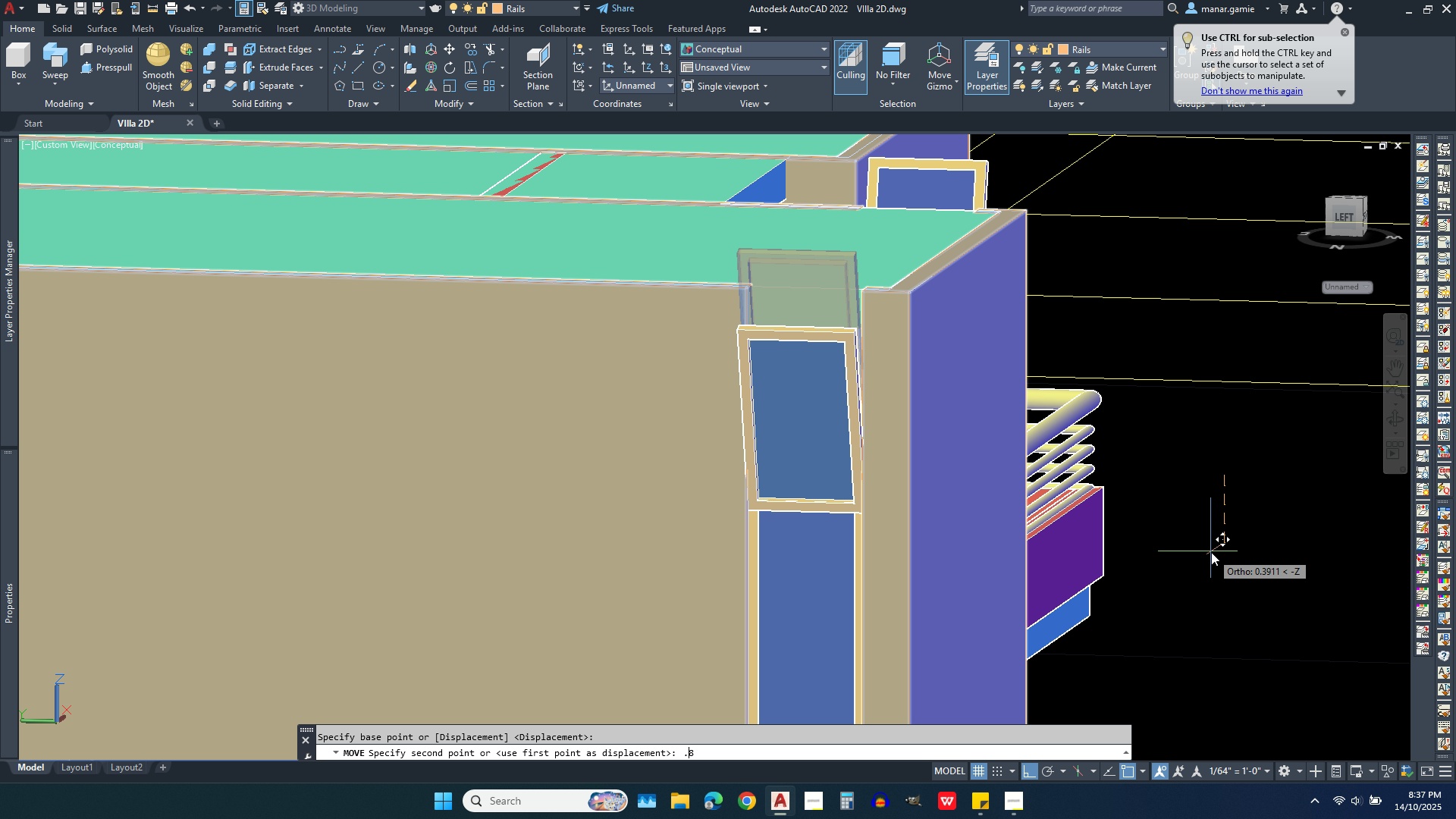 
key(8)
 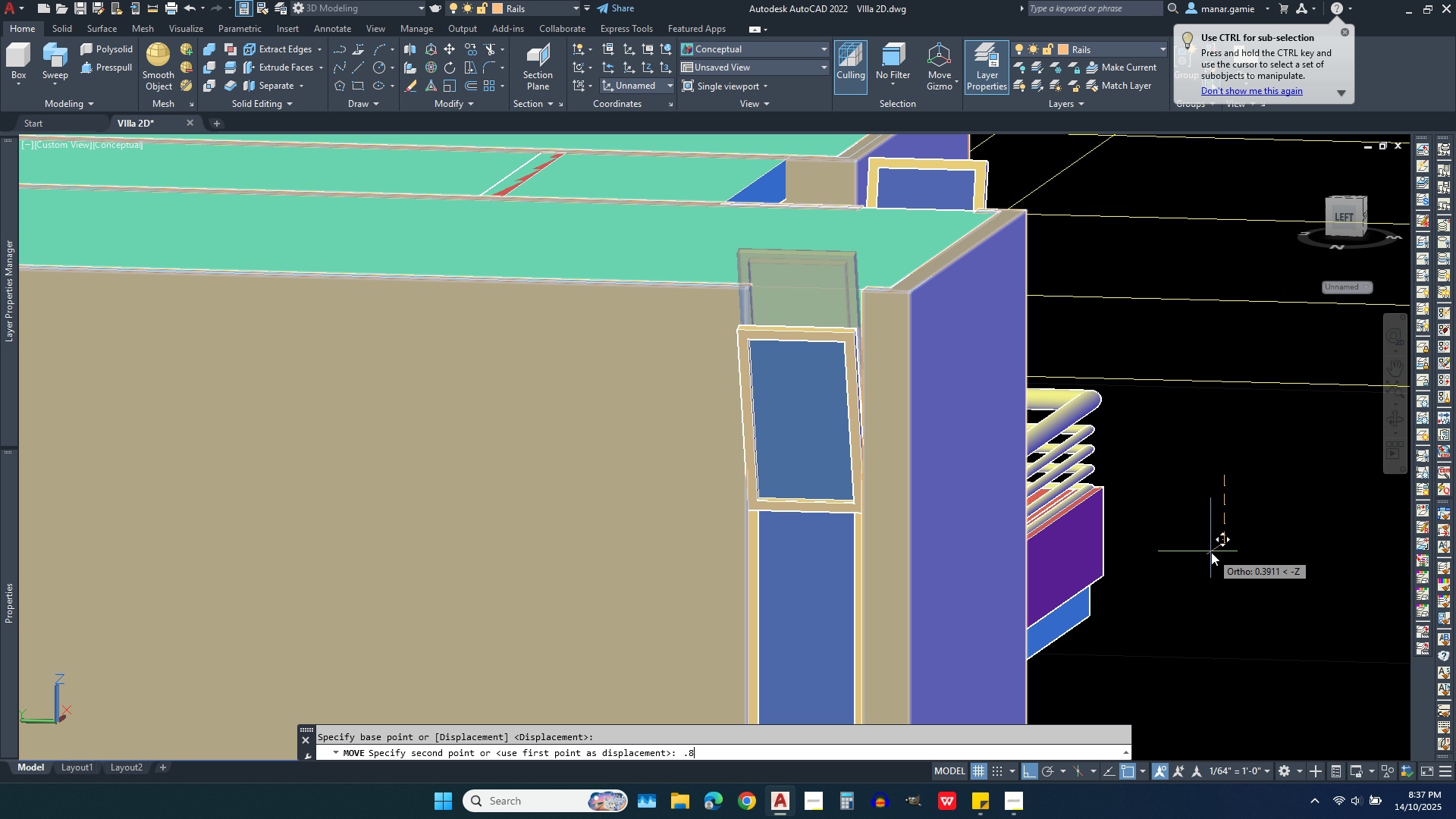 
key(Enter)
 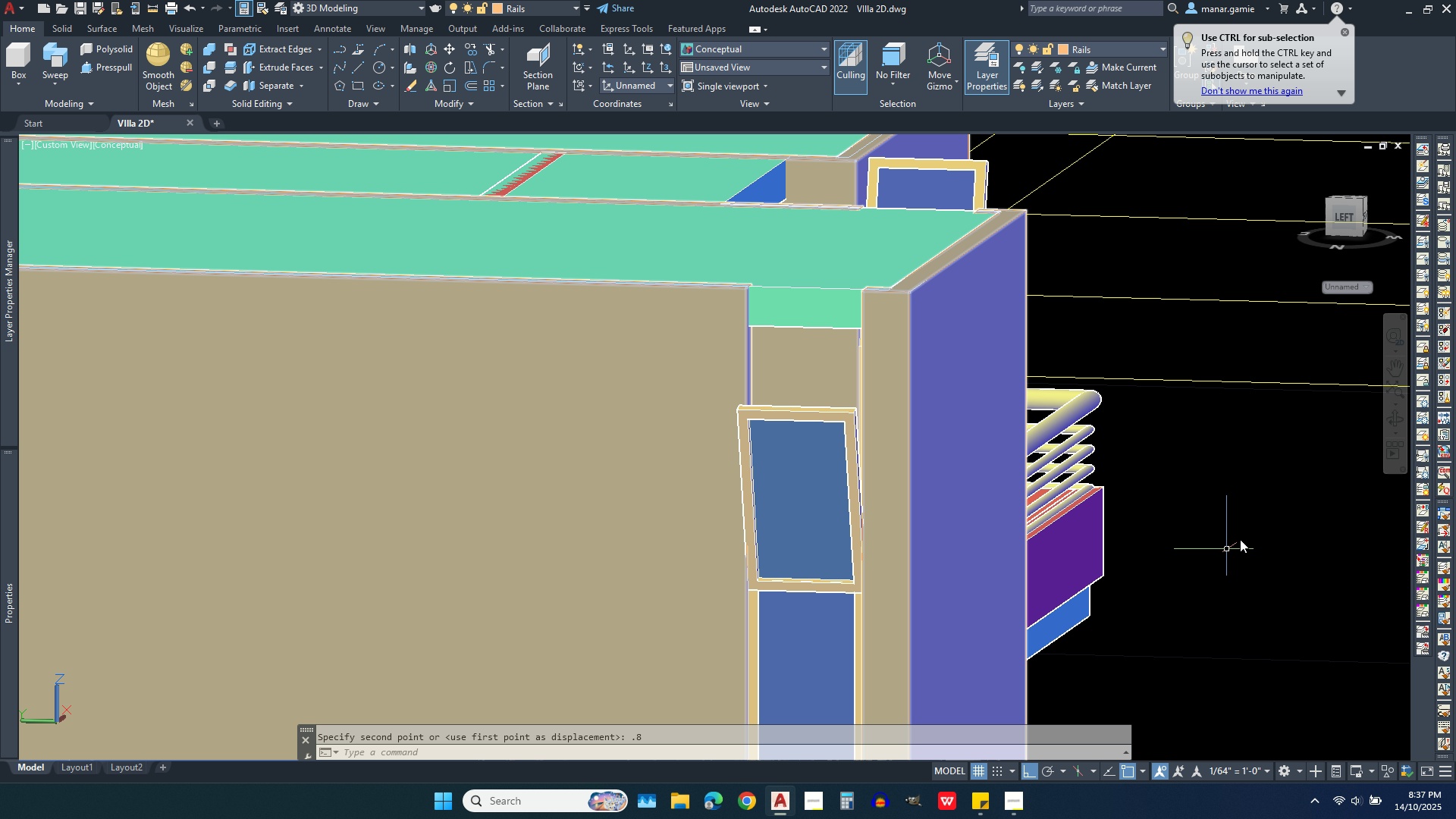 
scroll: coordinate [1256, 425], scroll_direction: down, amount: 2.0
 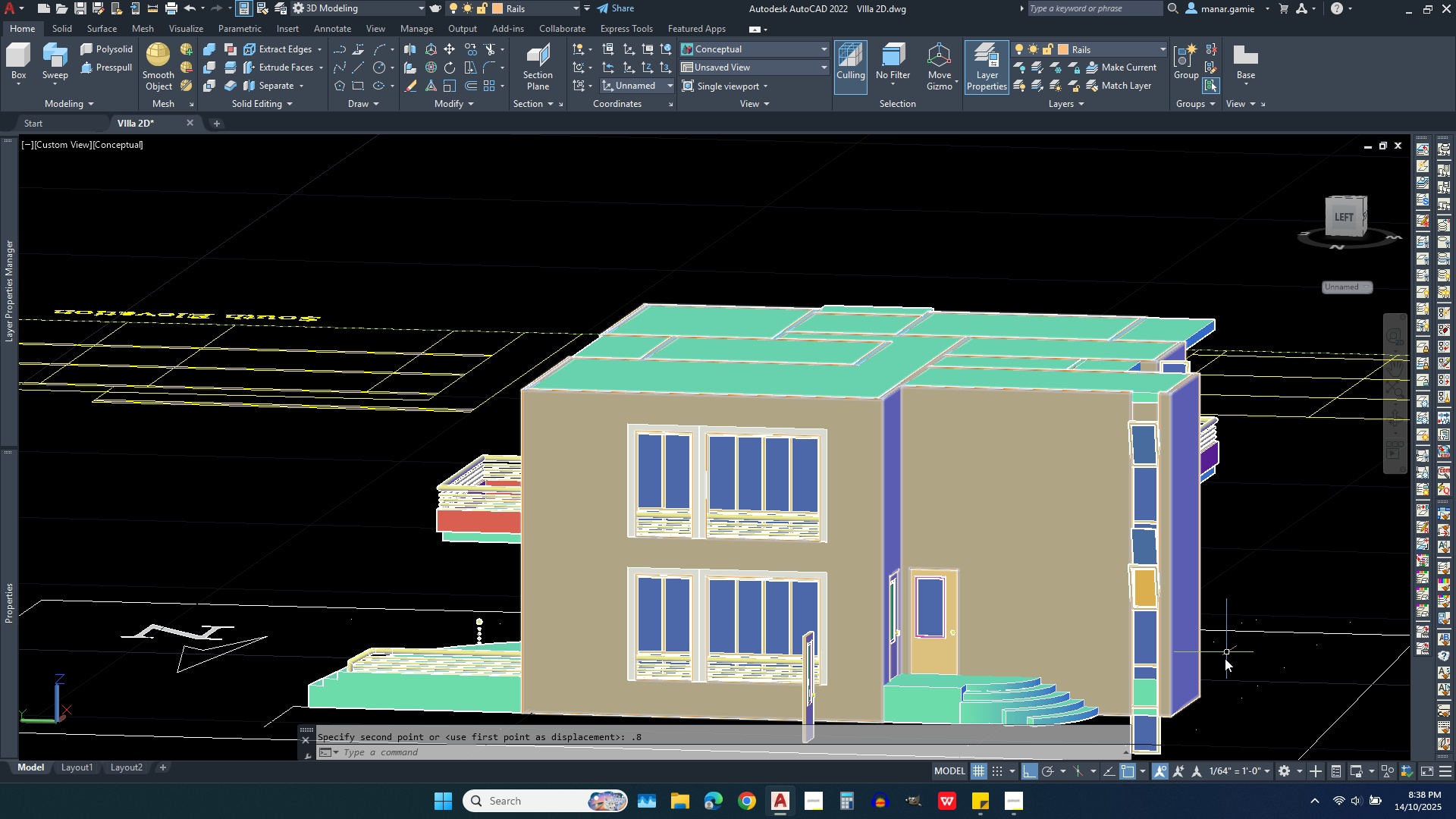 
scroll: coordinate [1166, 664], scroll_direction: up, amount: 5.0
 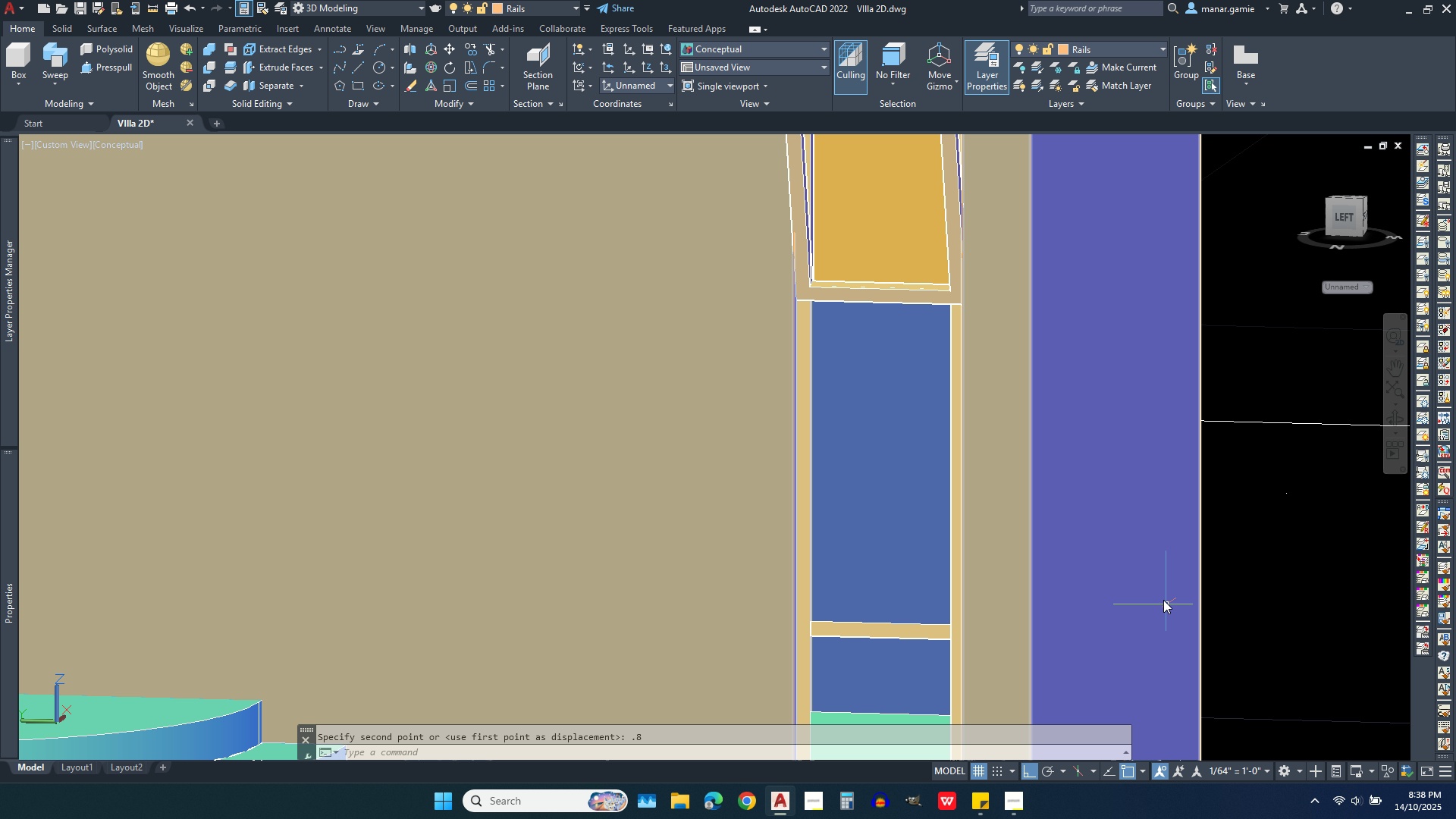 
scroll: coordinate [1163, 557], scroll_direction: down, amount: 2.0
 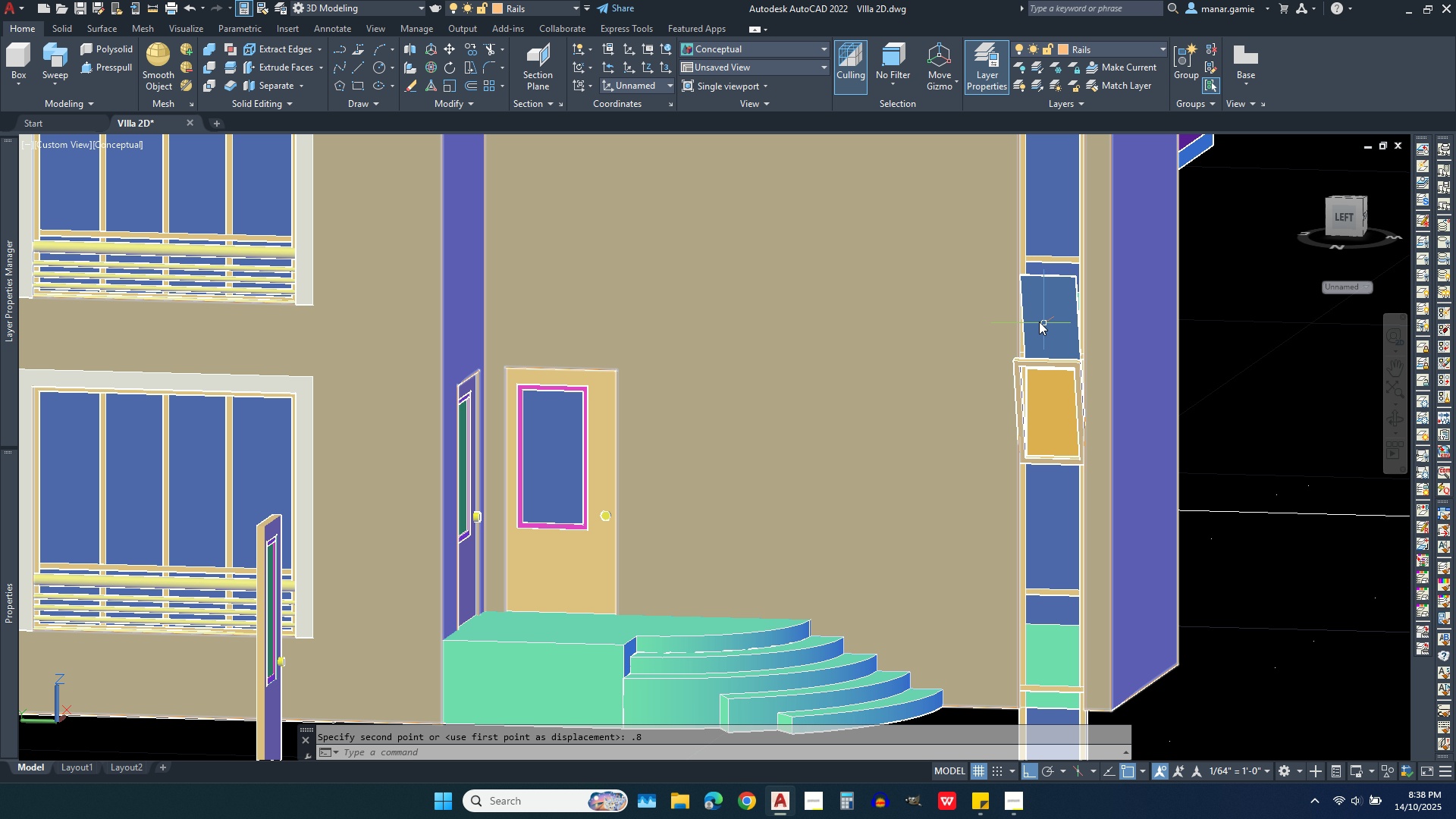 
left_click([1046, 310])
 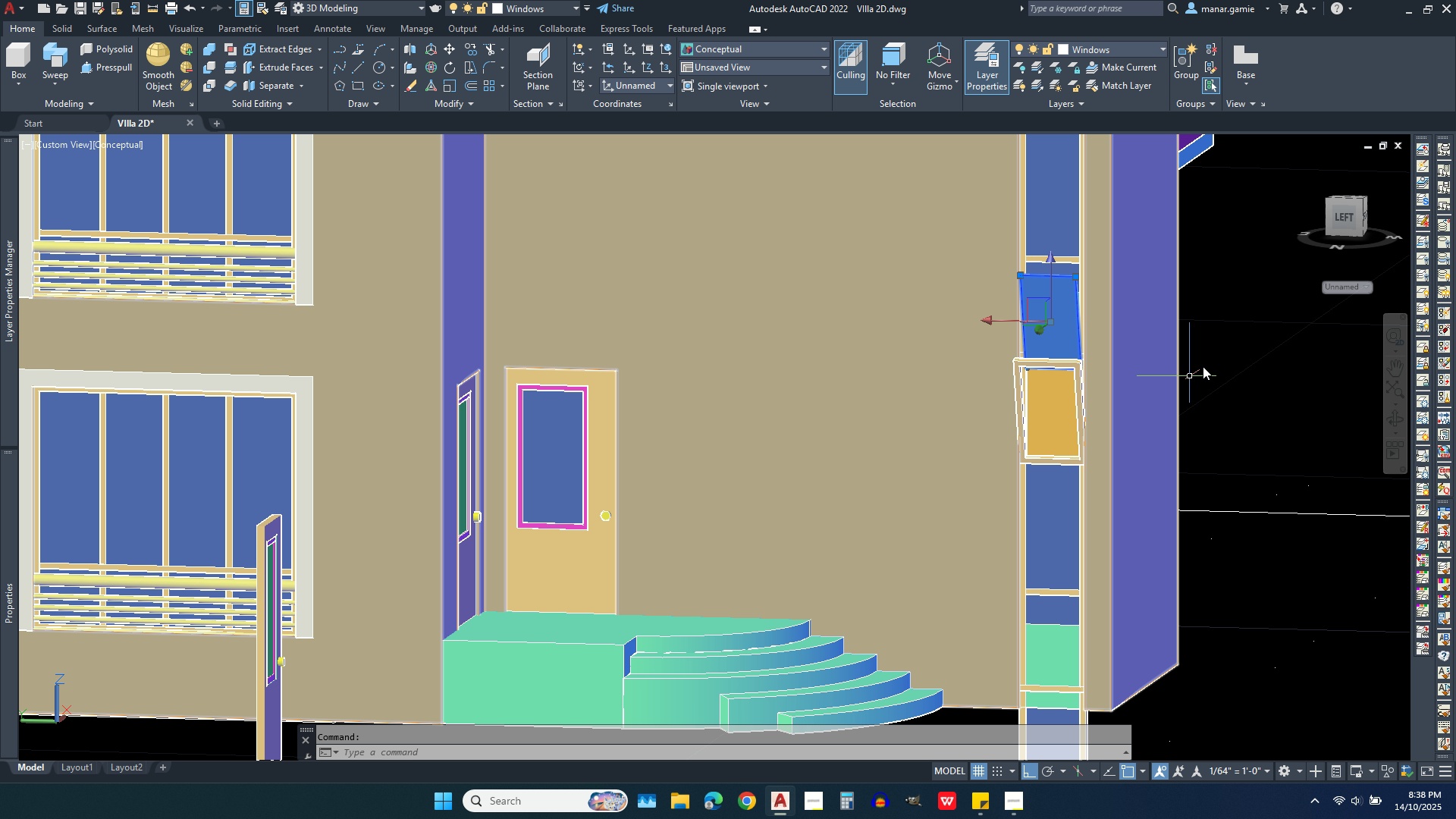 
right_click([1256, 334])
 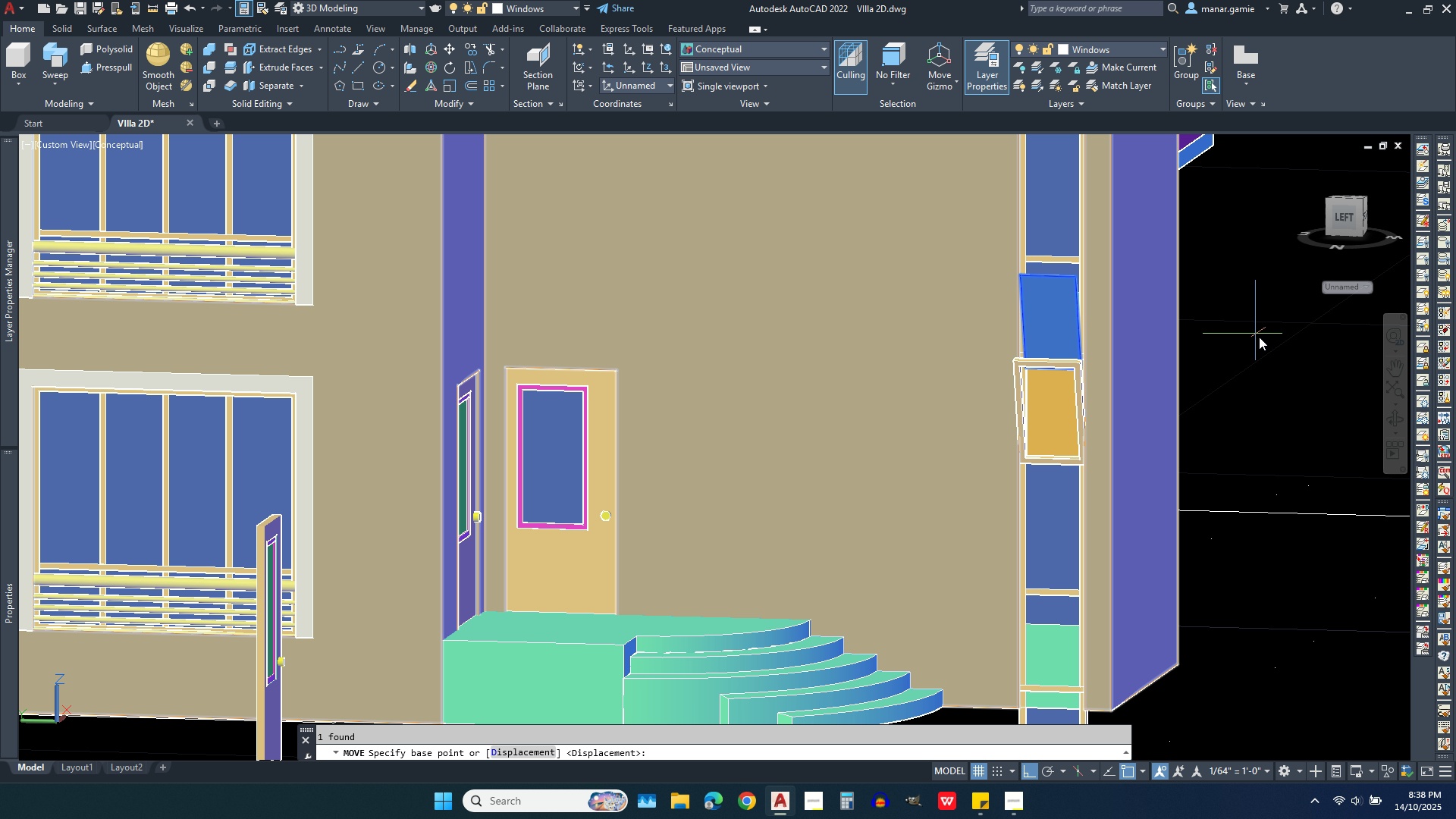 
left_click([1269, 361])
 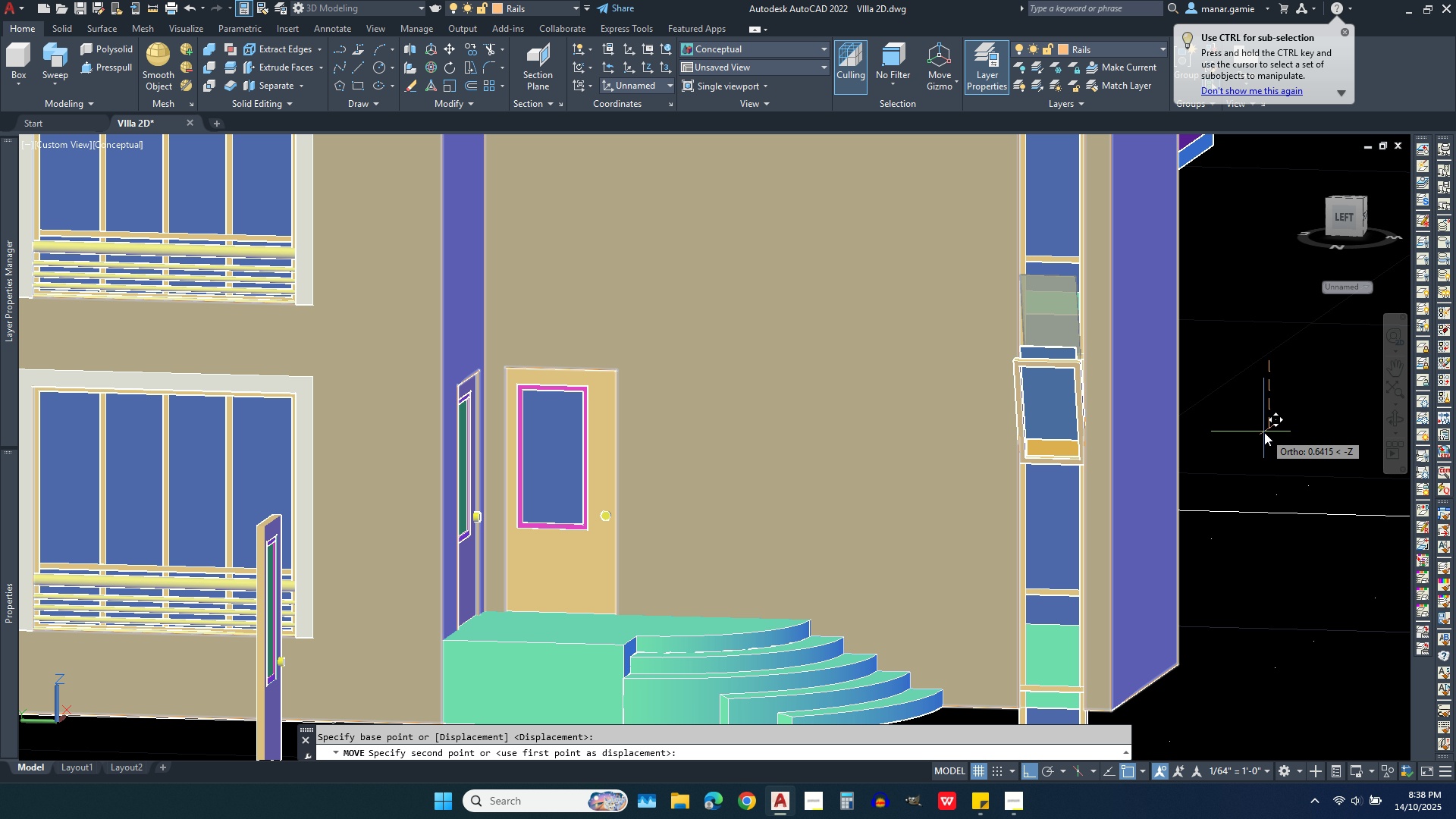 
key(Period)
 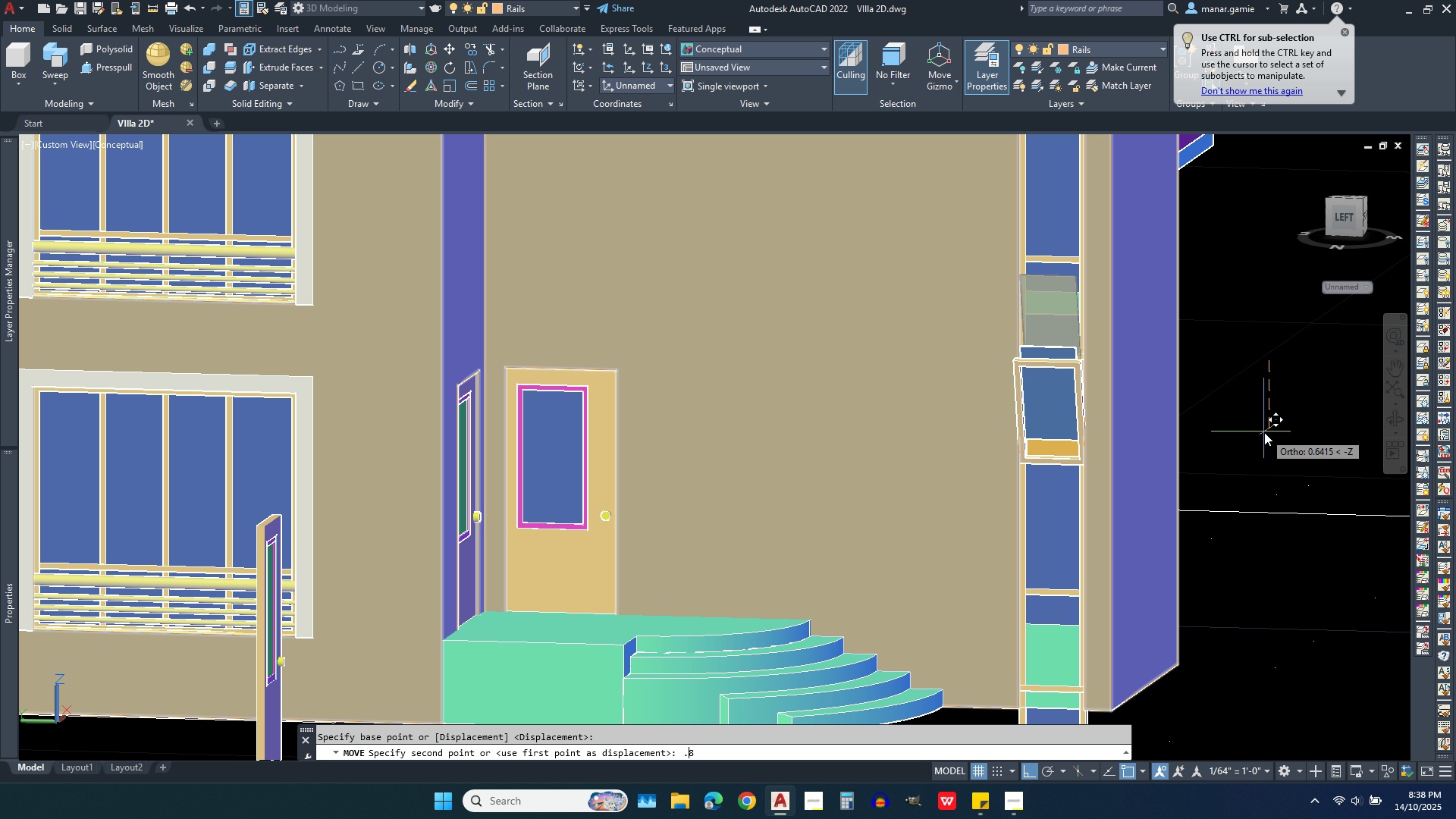 
key(8)
 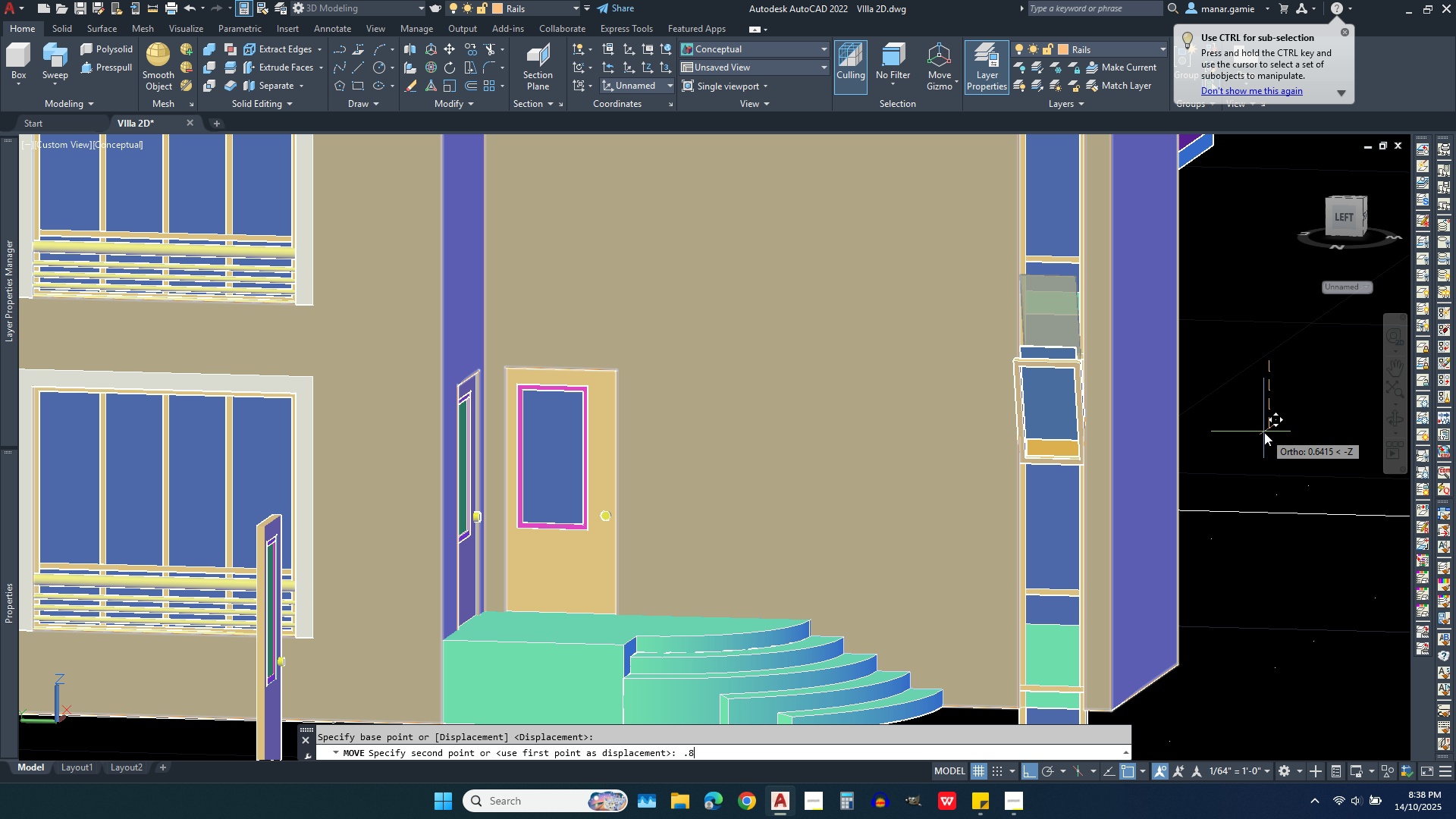 
key(Enter)
 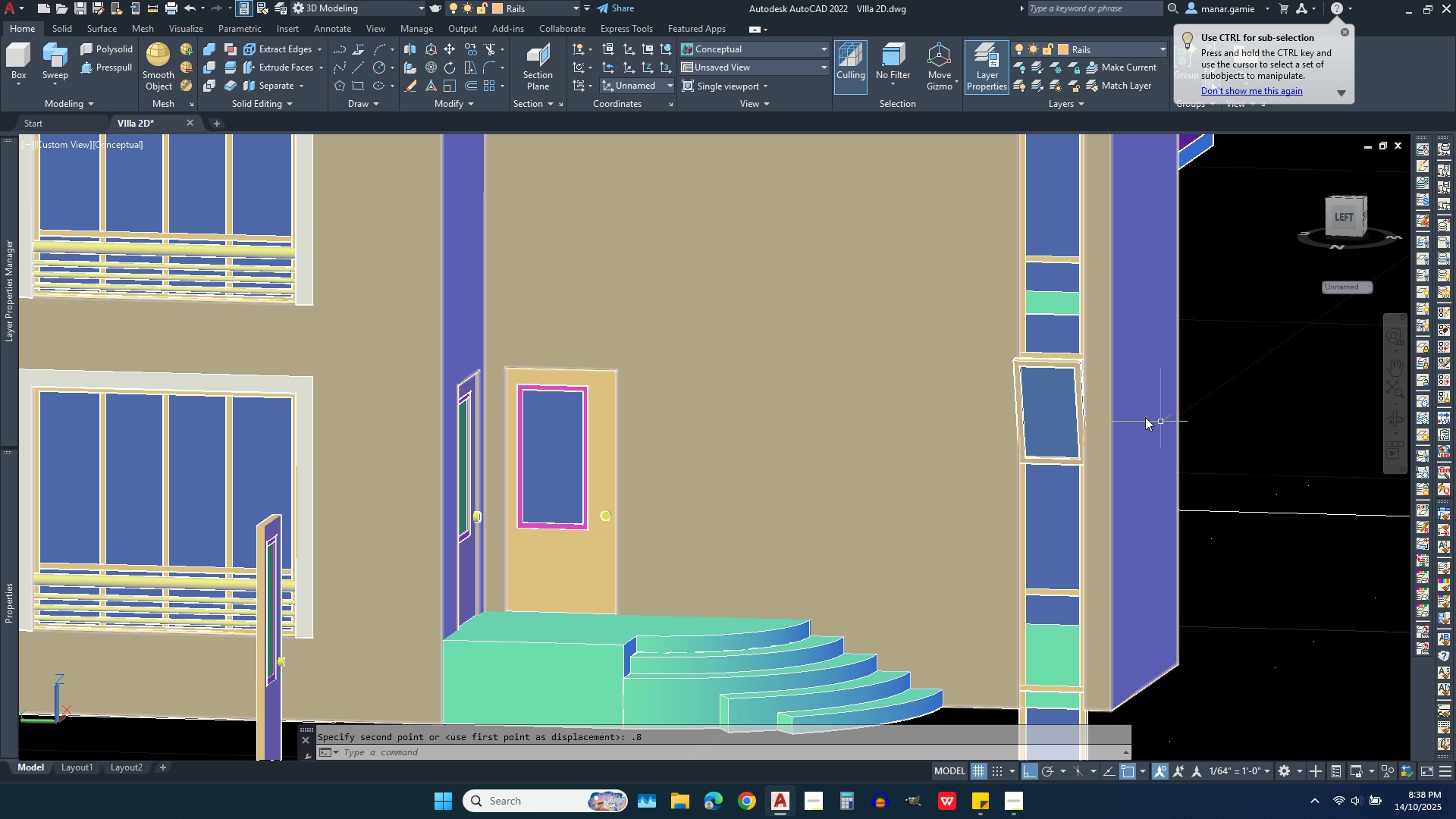 
scroll: coordinate [1076, 377], scroll_direction: up, amount: 3.0
 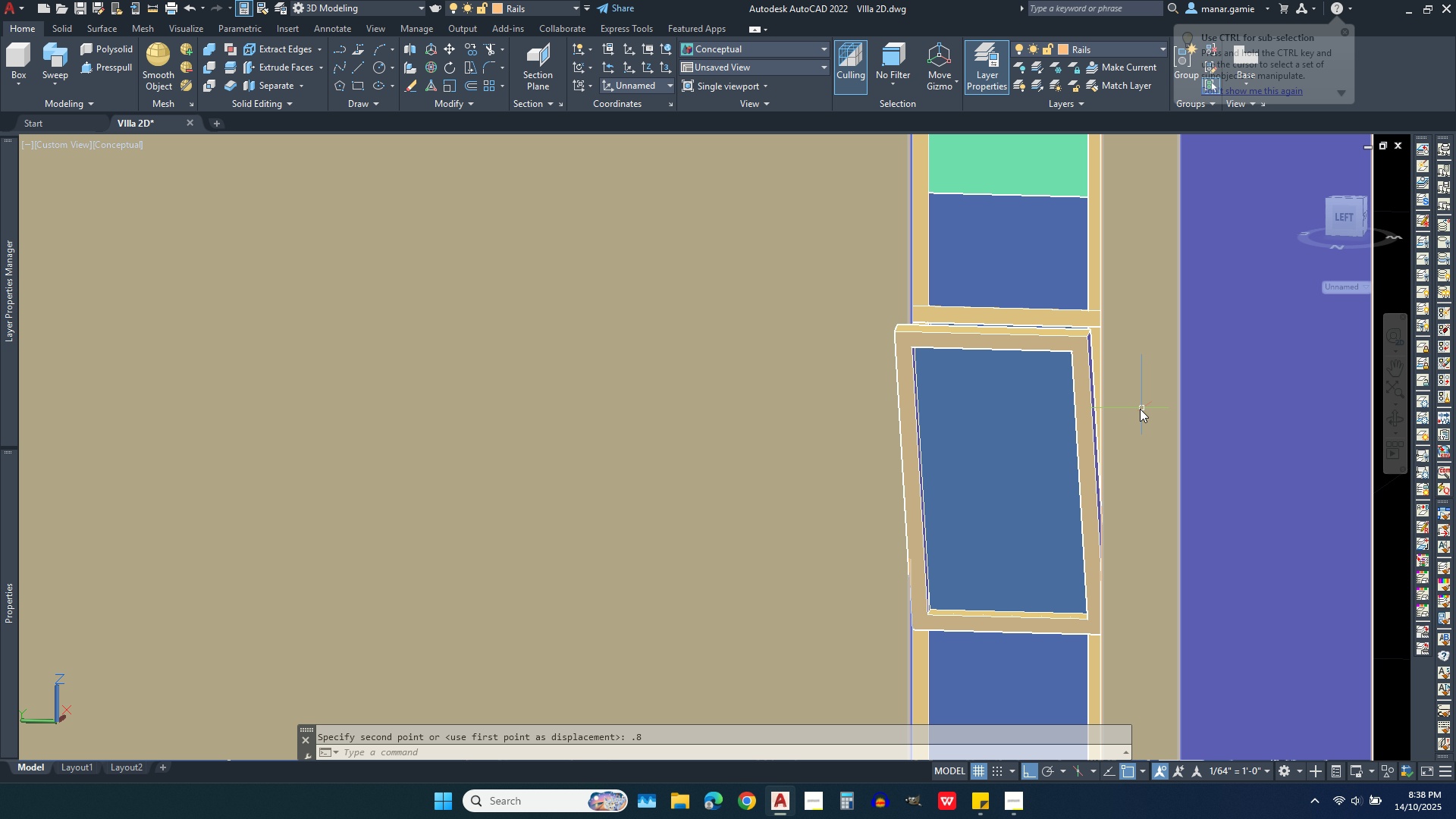 
scroll: coordinate [1134, 409], scroll_direction: down, amount: 2.0
 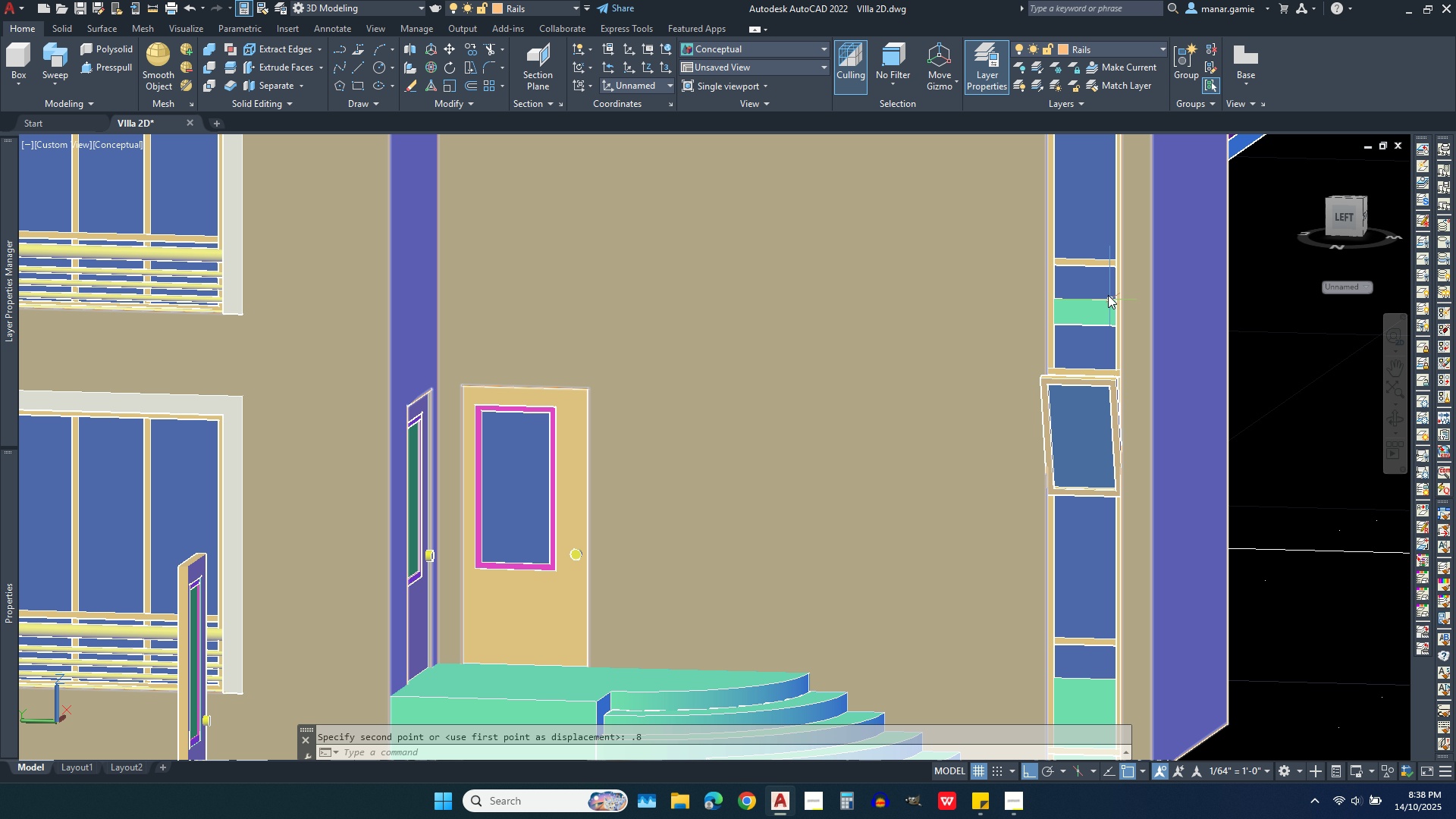 
left_click([1094, 290])
 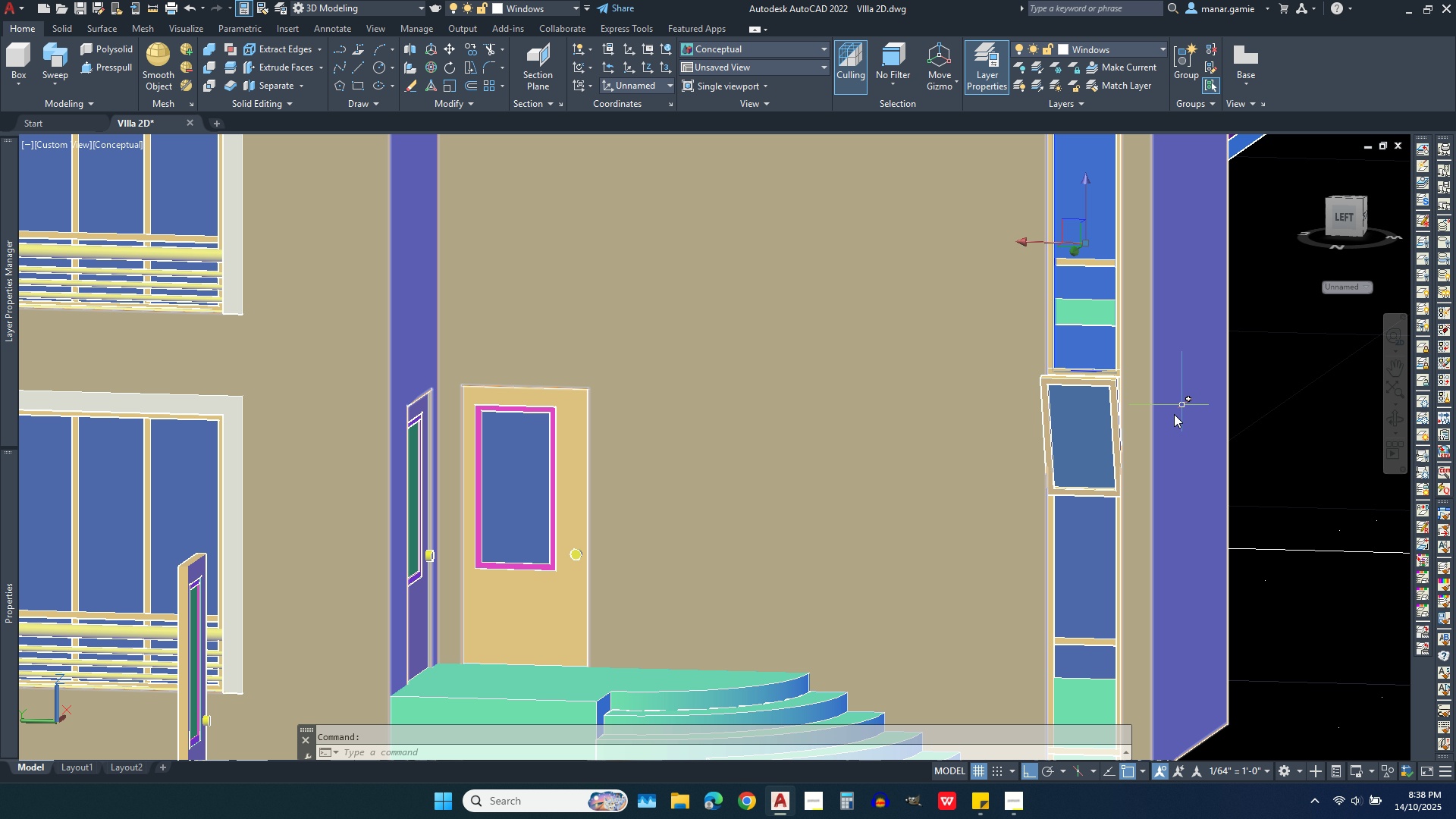 
scroll: coordinate [1137, 453], scroll_direction: down, amount: 1.0
 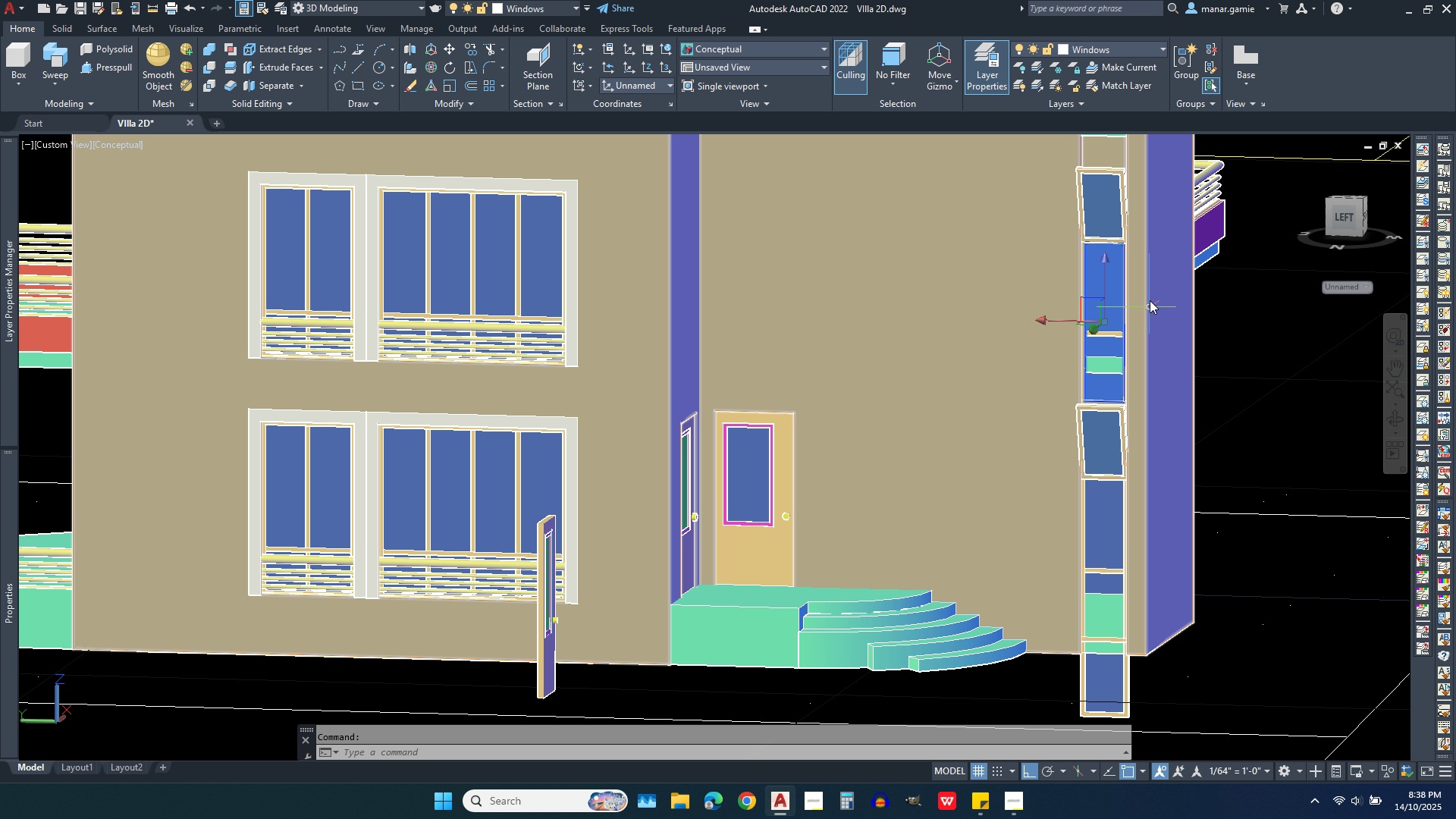 
scroll: coordinate [1150, 287], scroll_direction: up, amount: 1.0
 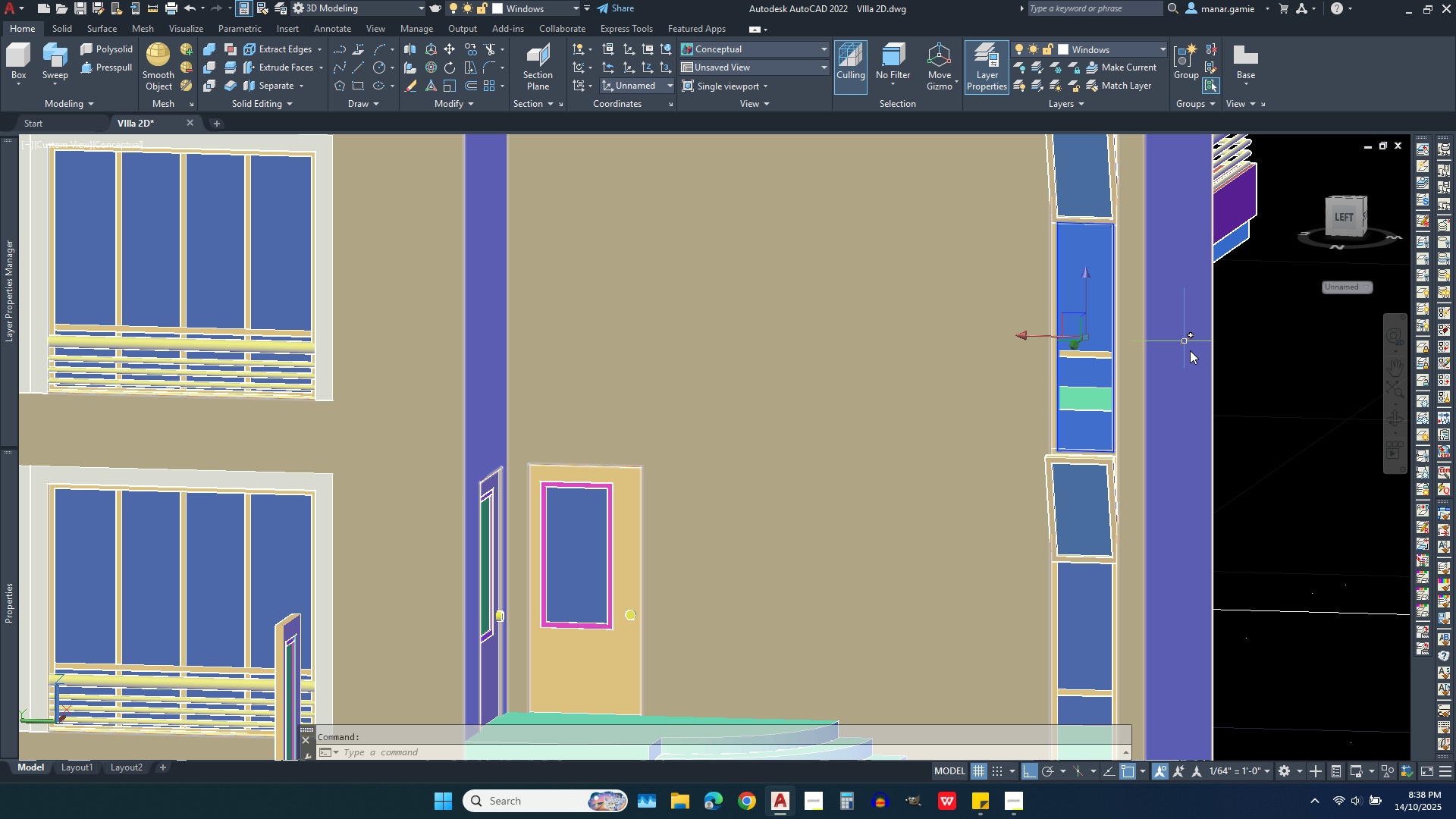 
key(Escape)
 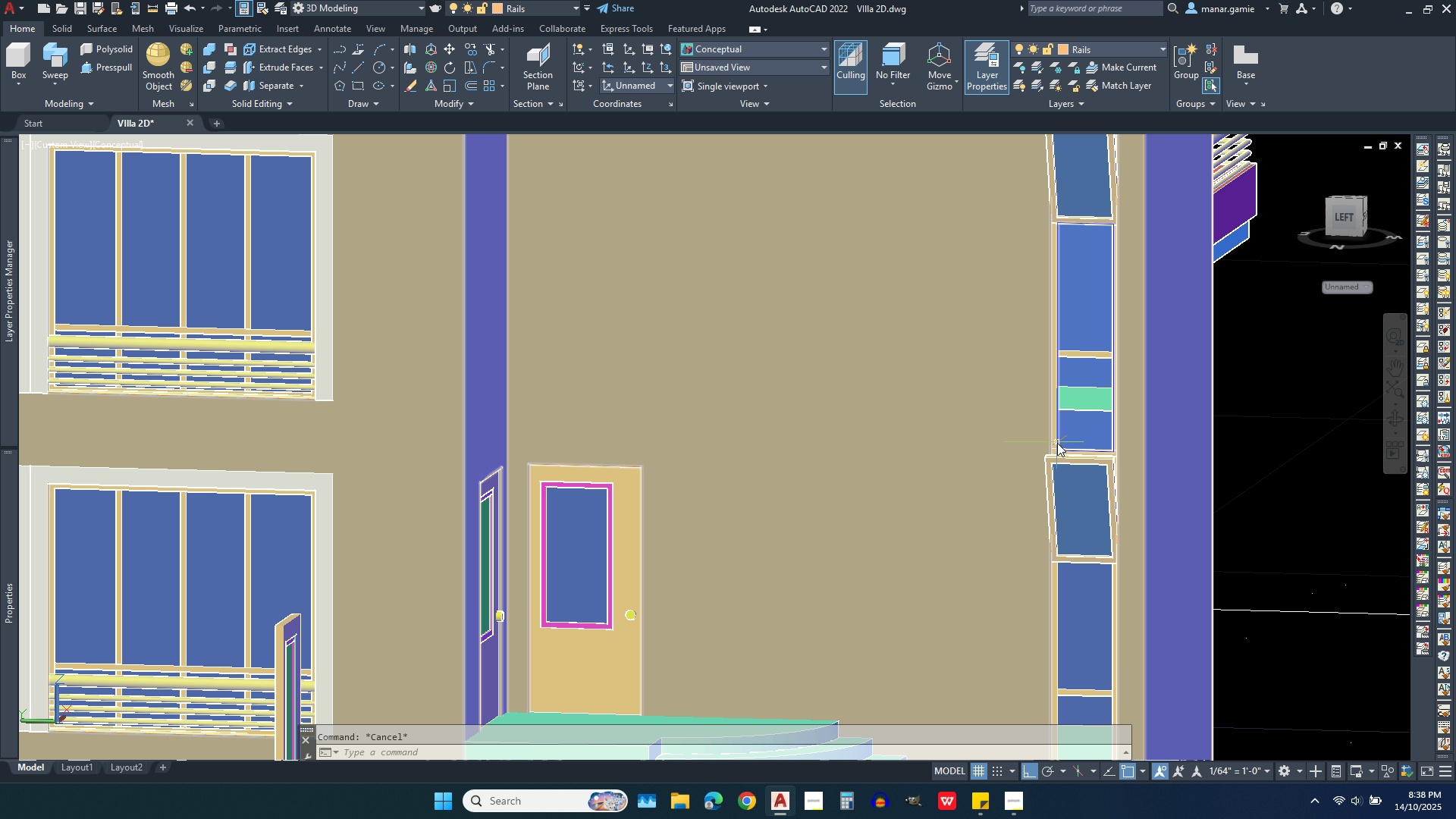 
left_click([1068, 425])
 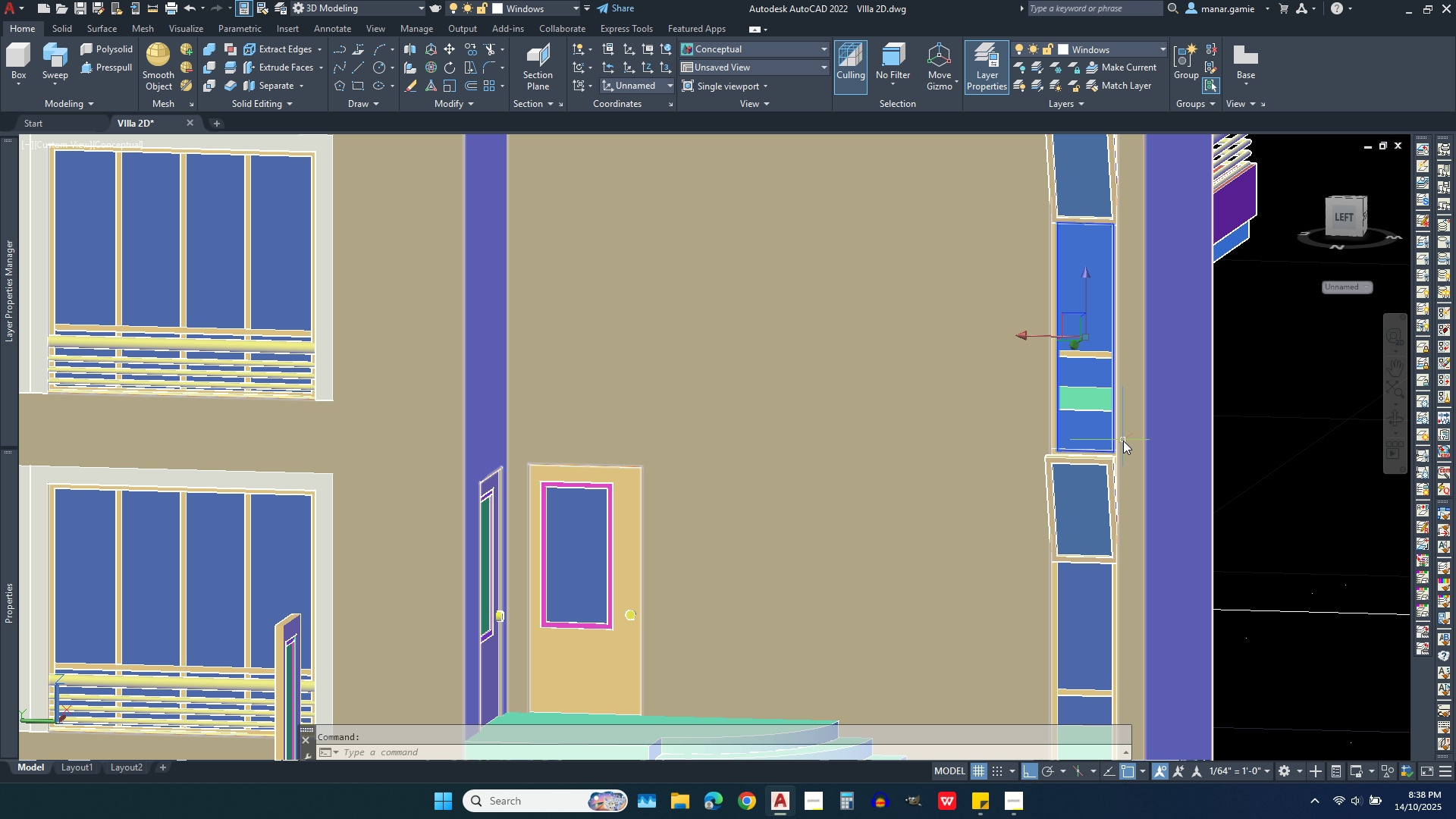 
scroll: coordinate [1092, 433], scroll_direction: up, amount: 3.0
 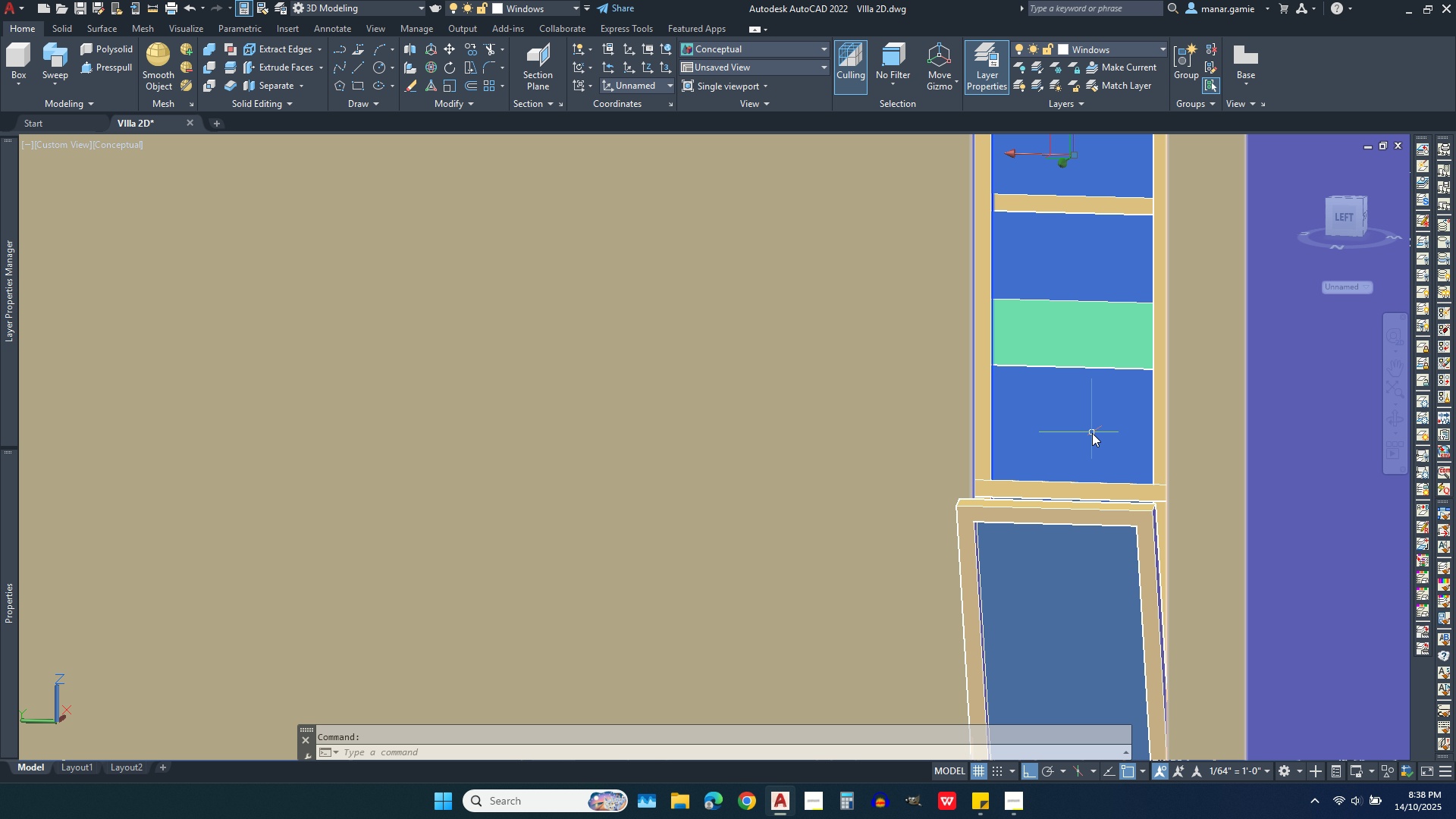 
key(Escape)
 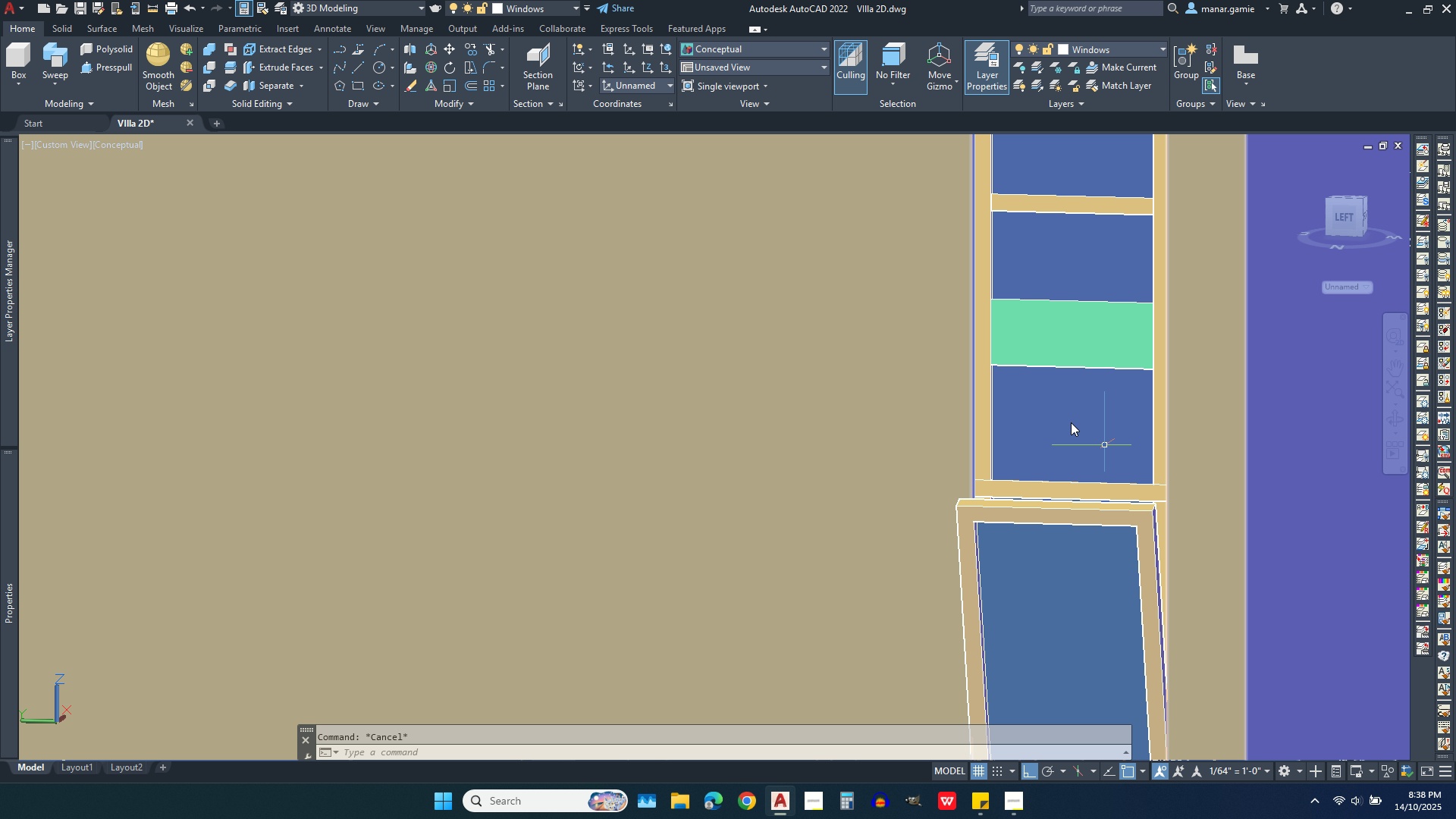 
left_click([1060, 398])
 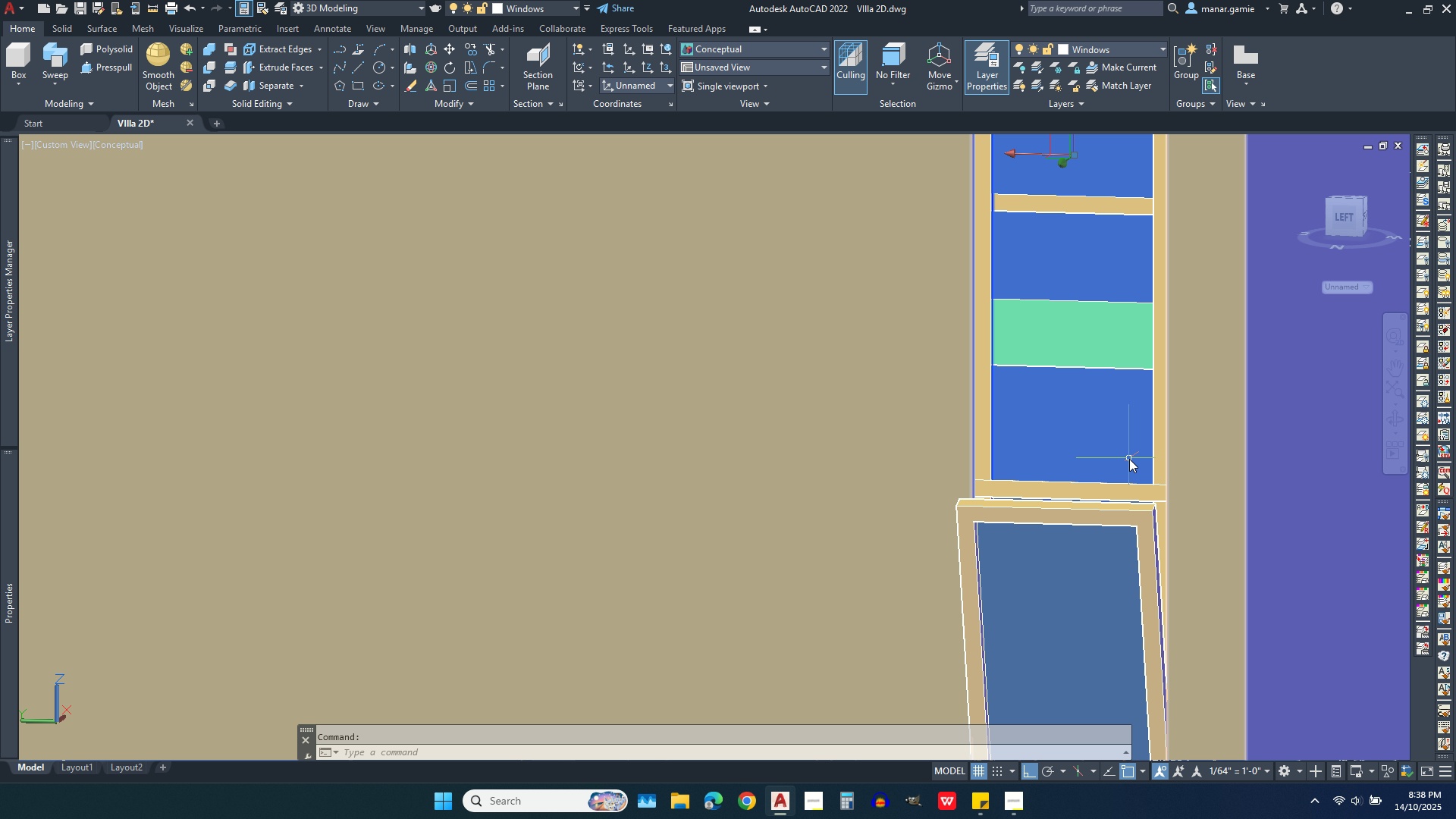 
scroll: coordinate [1110, 329], scroll_direction: down, amount: 4.0
 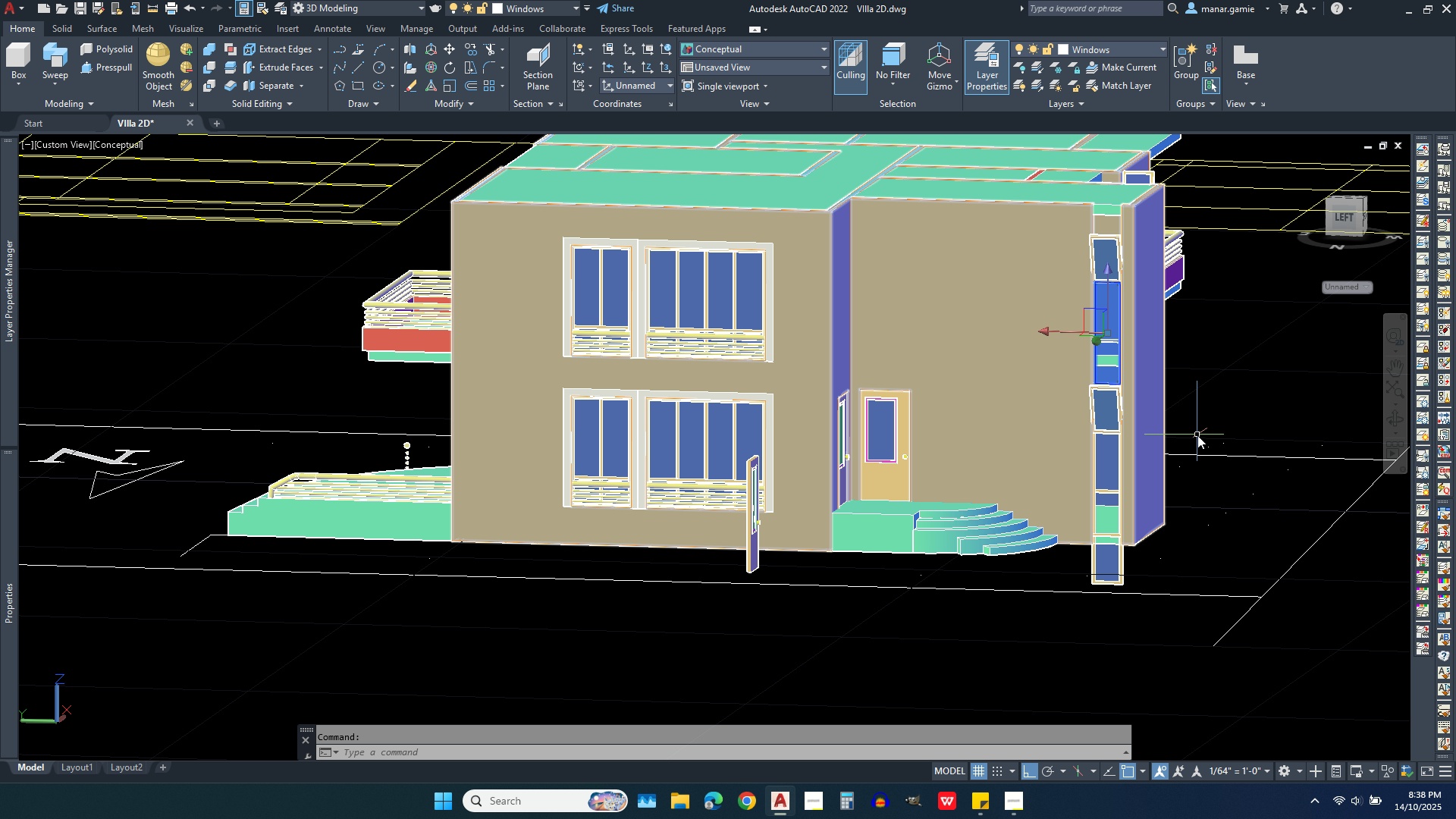 
scroll: coordinate [1100, 605], scroll_direction: up, amount: 5.0
 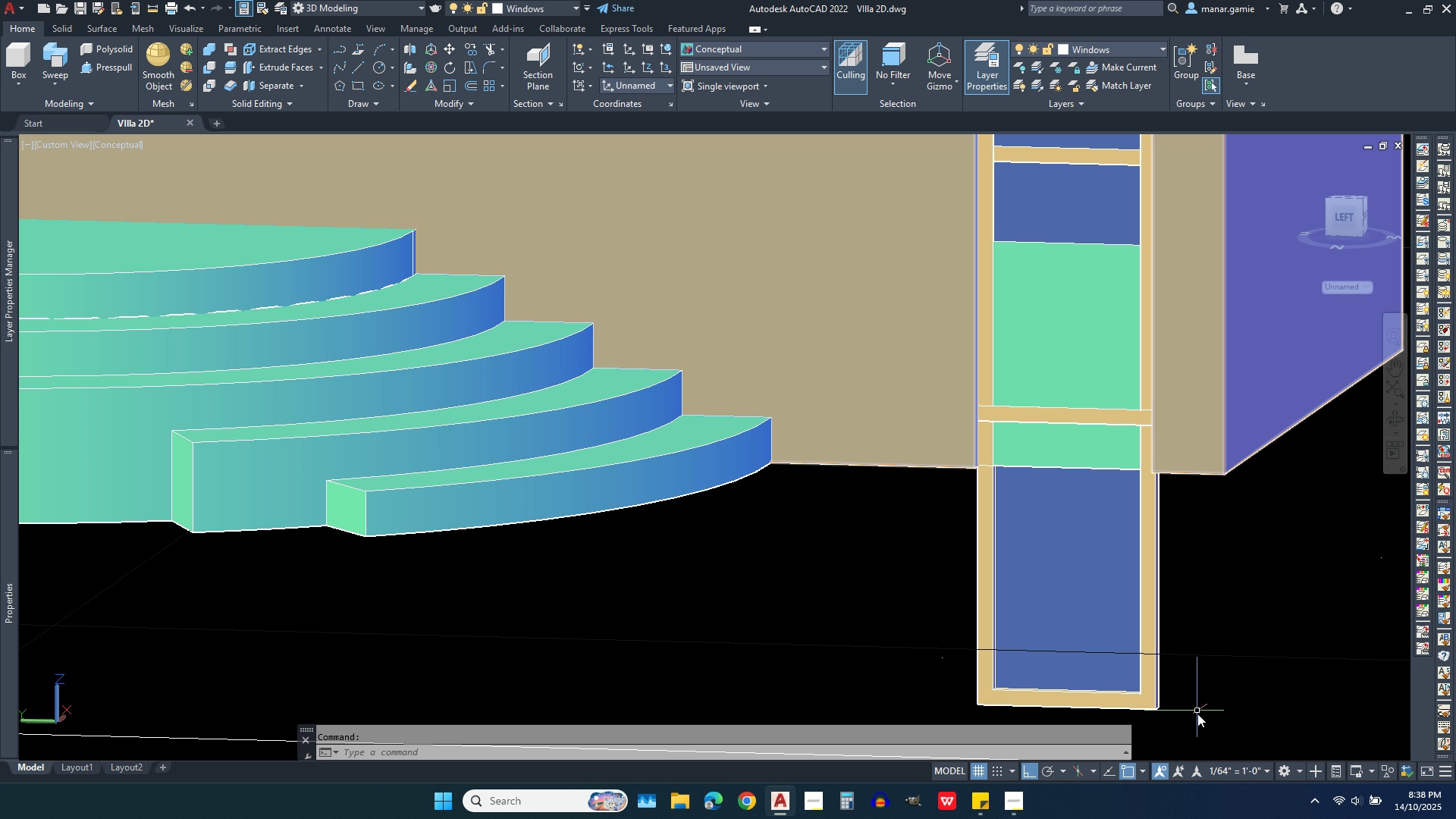 
wait(7.64)
 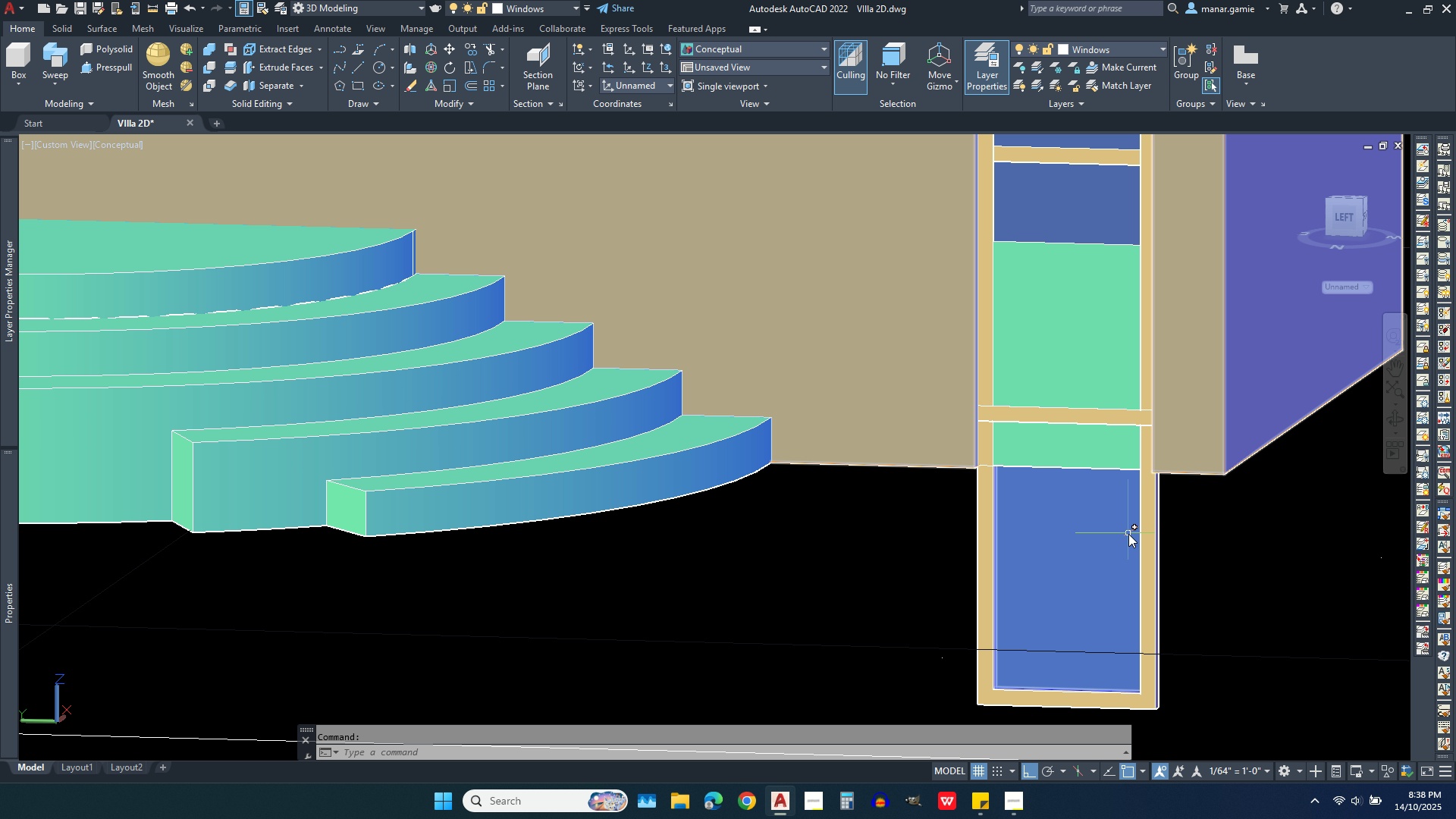 
left_click([1402, 414])
 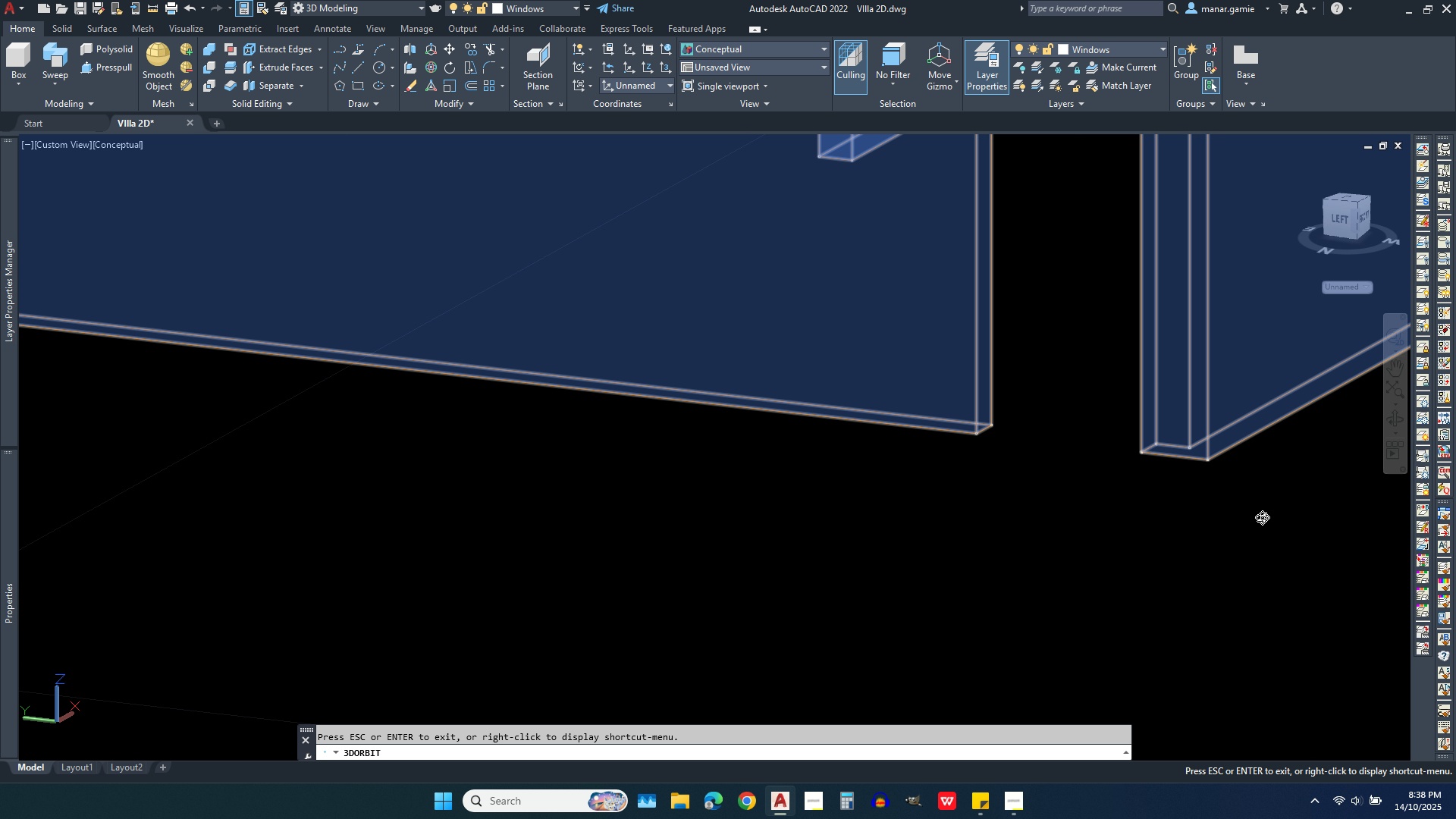 
scroll: coordinate [1181, 624], scroll_direction: down, amount: 16.0
 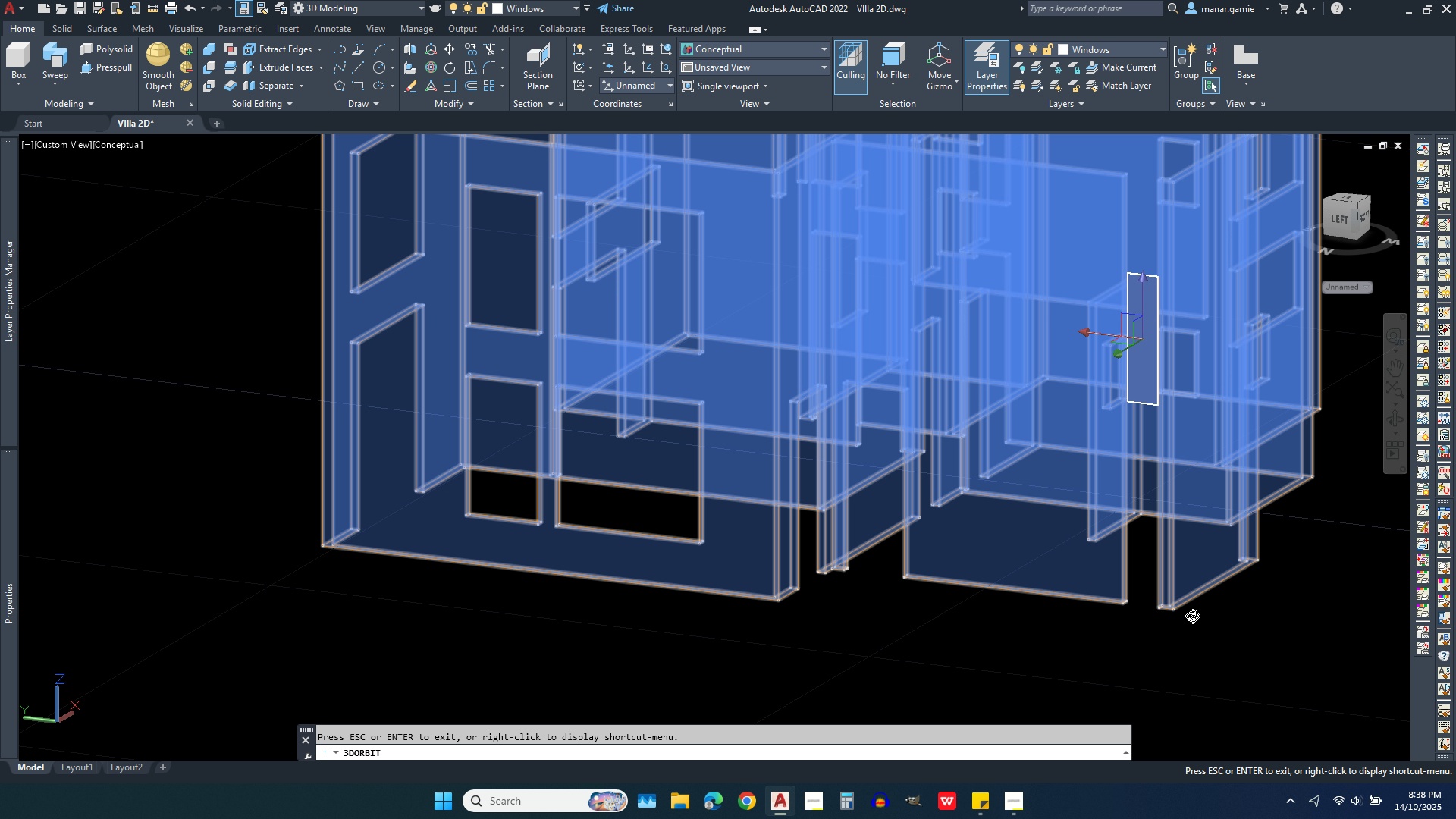 
key(Escape)
 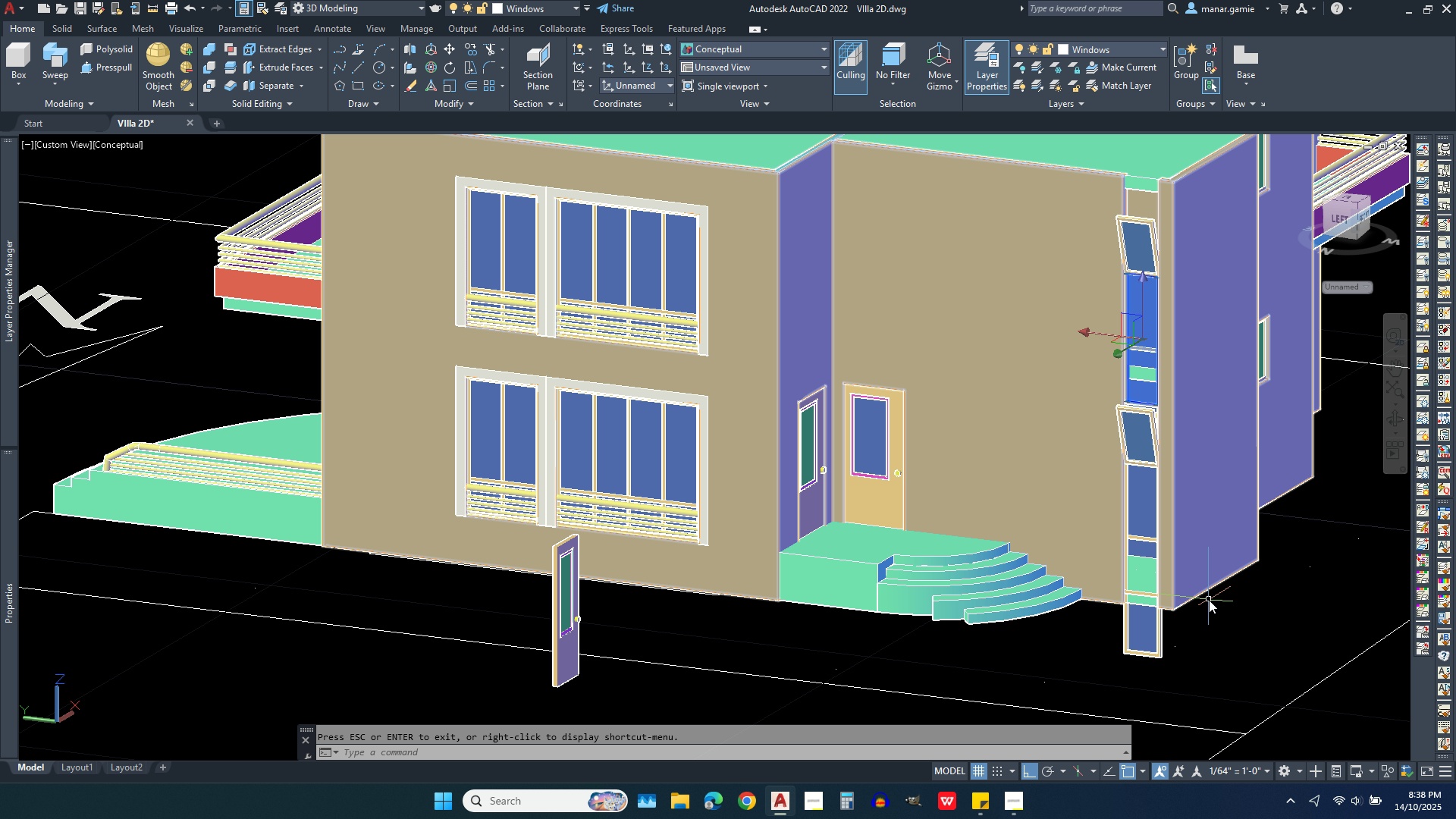 
key(Escape)
 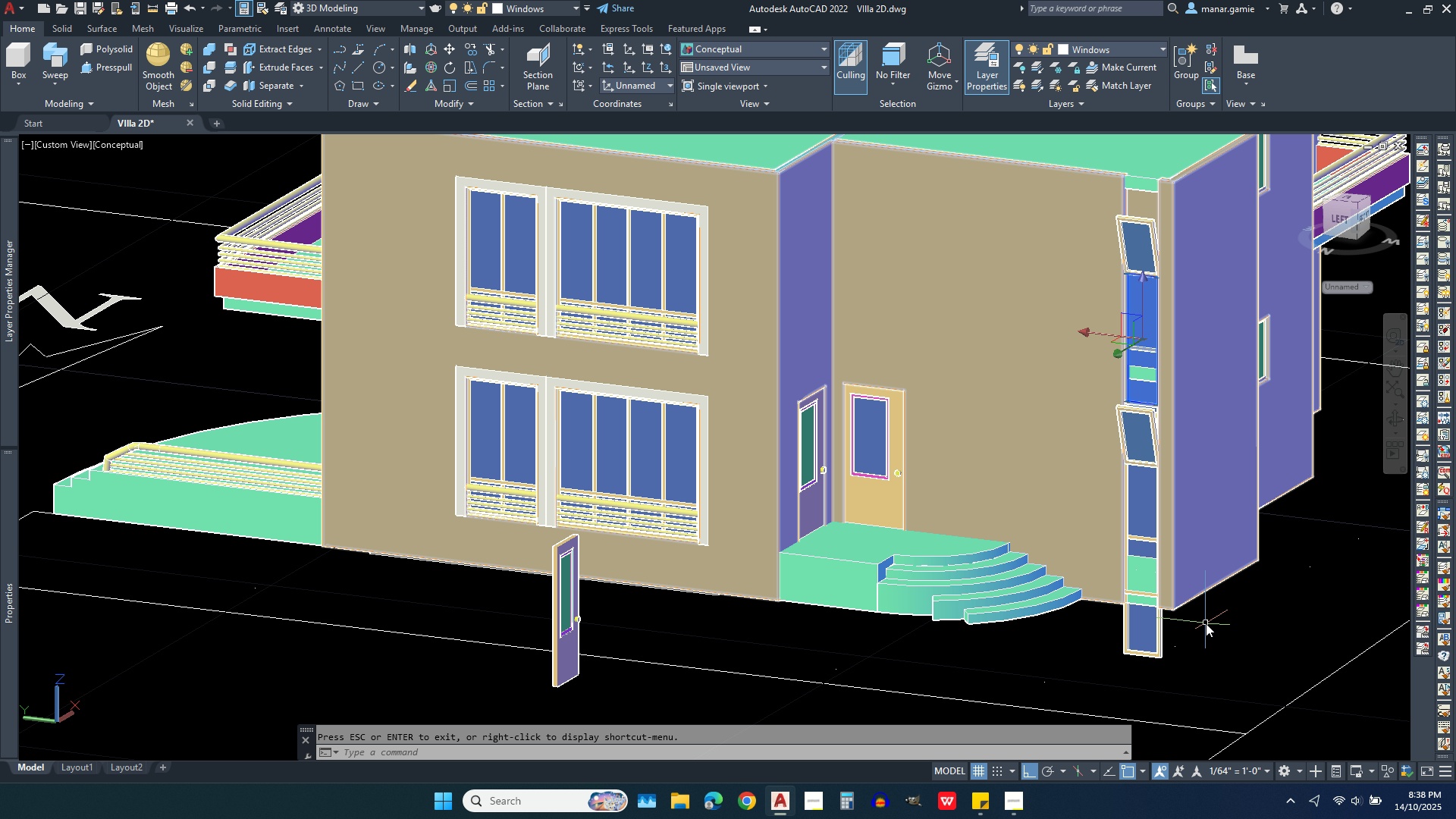 
key(Escape)
 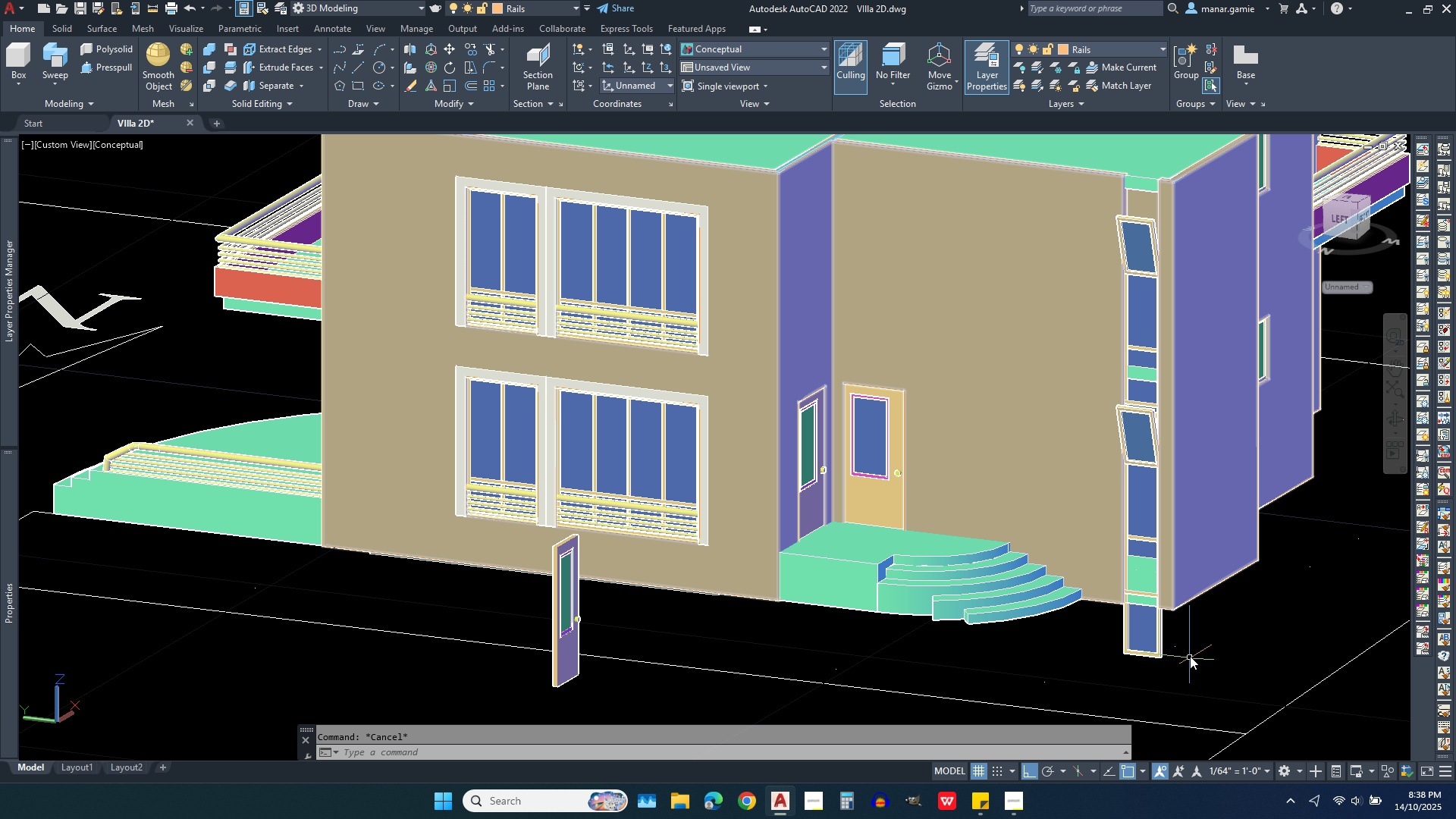 
scroll: coordinate [1163, 640], scroll_direction: up, amount: 3.0
 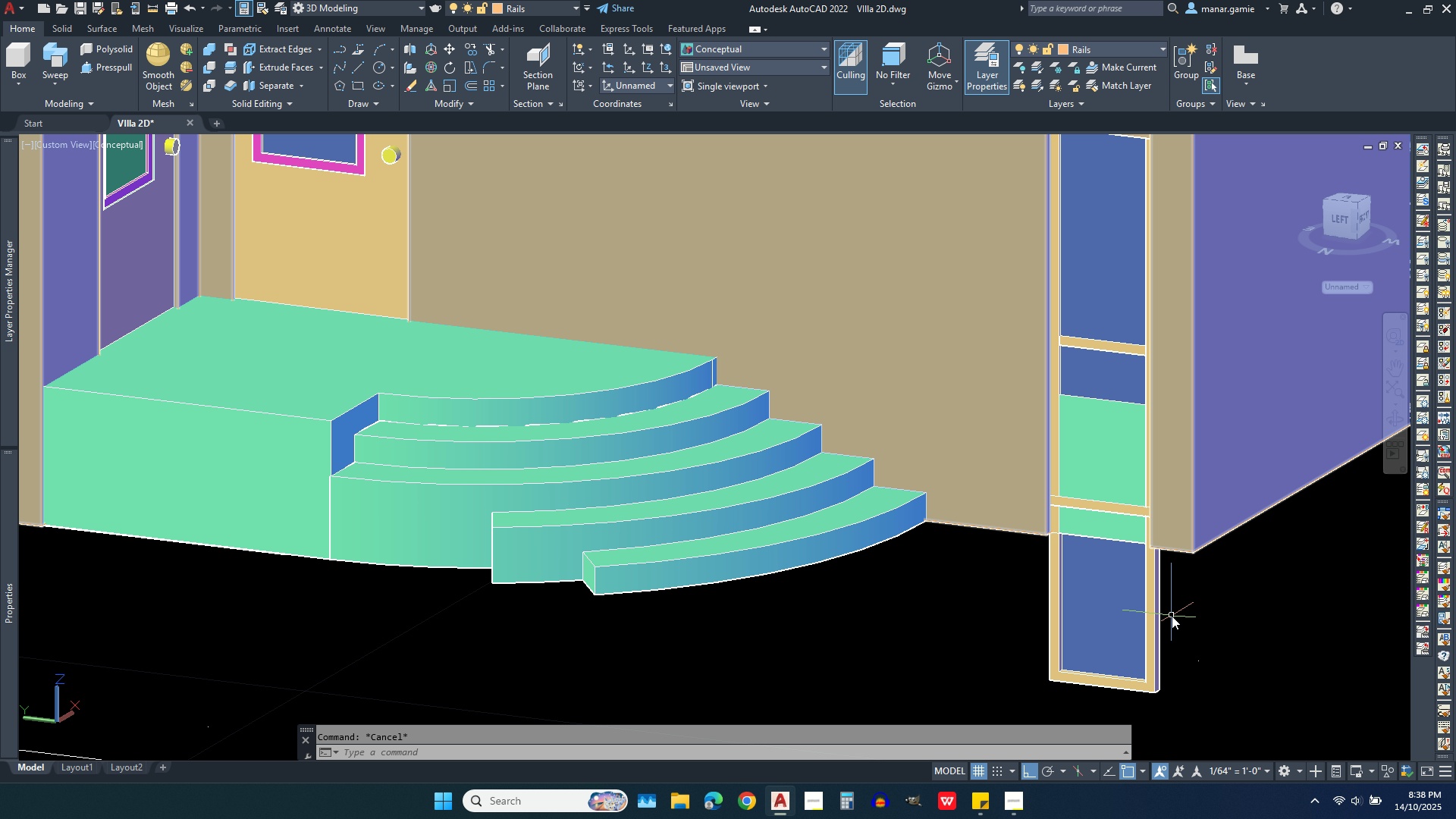 
left_click([1176, 595])
 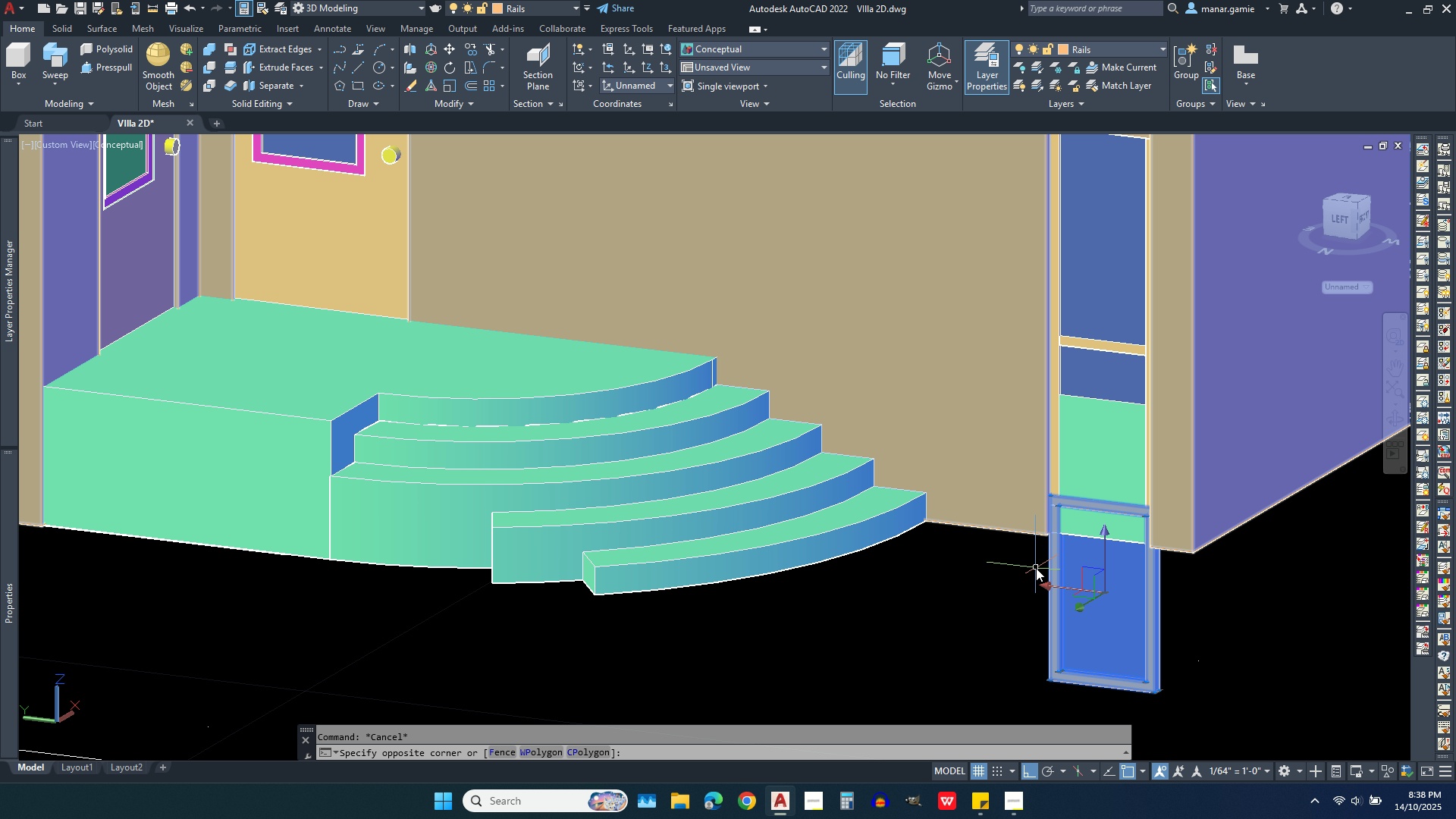 
left_click([1036, 568])
 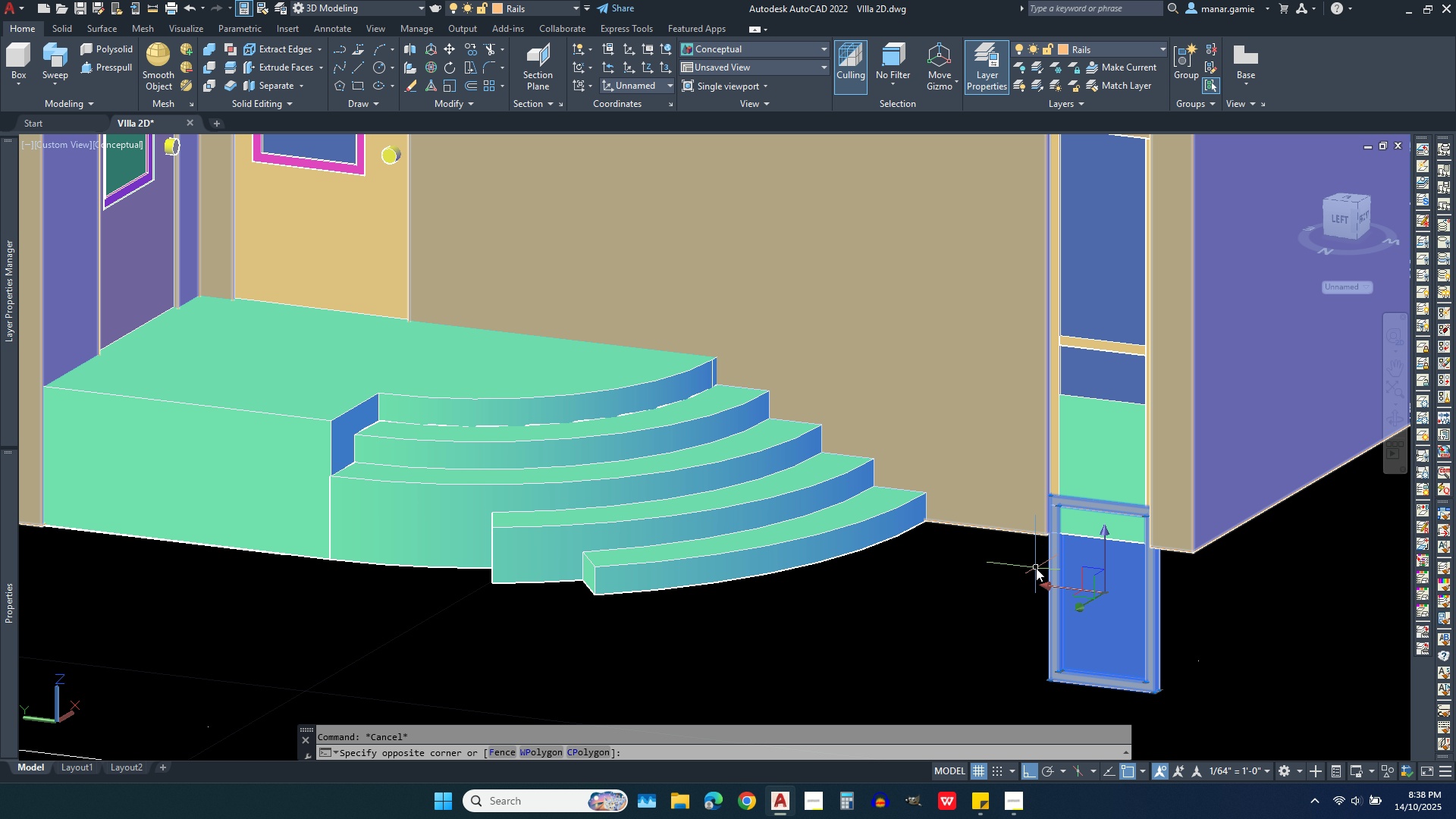 
mouse_move([1285, 621])
 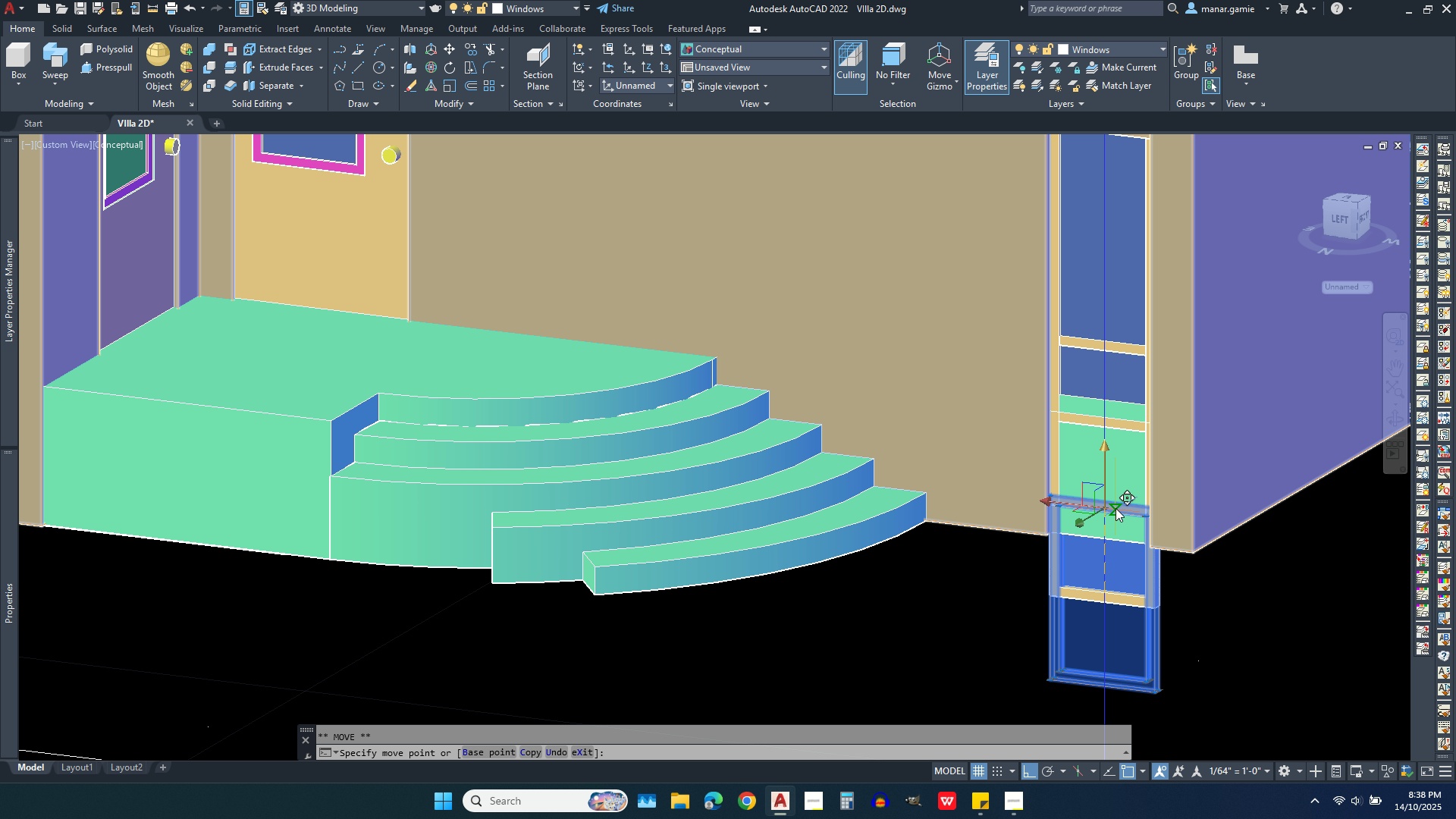 
key(Period)
 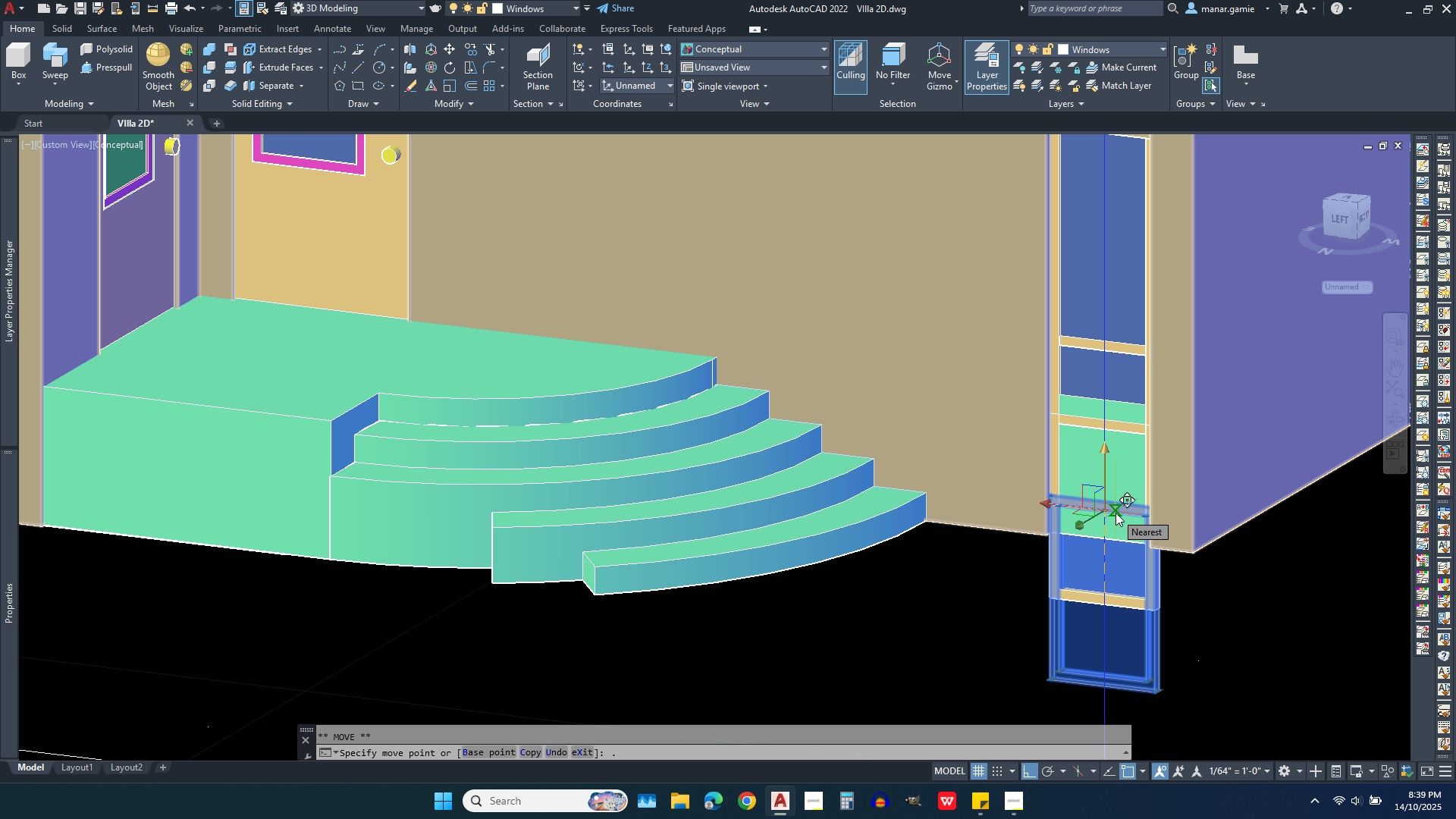 
key(8)
 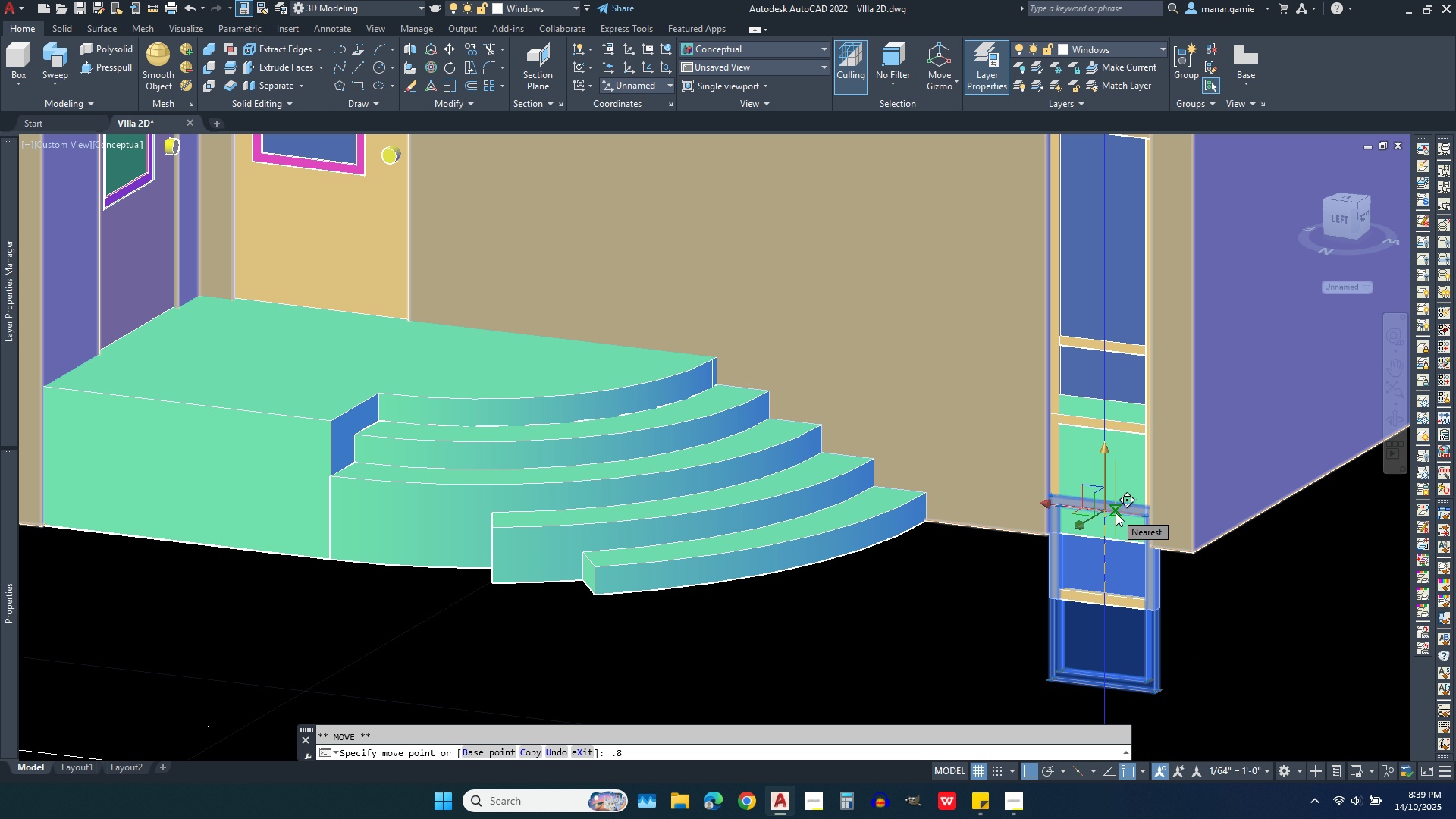 
key(Enter)
 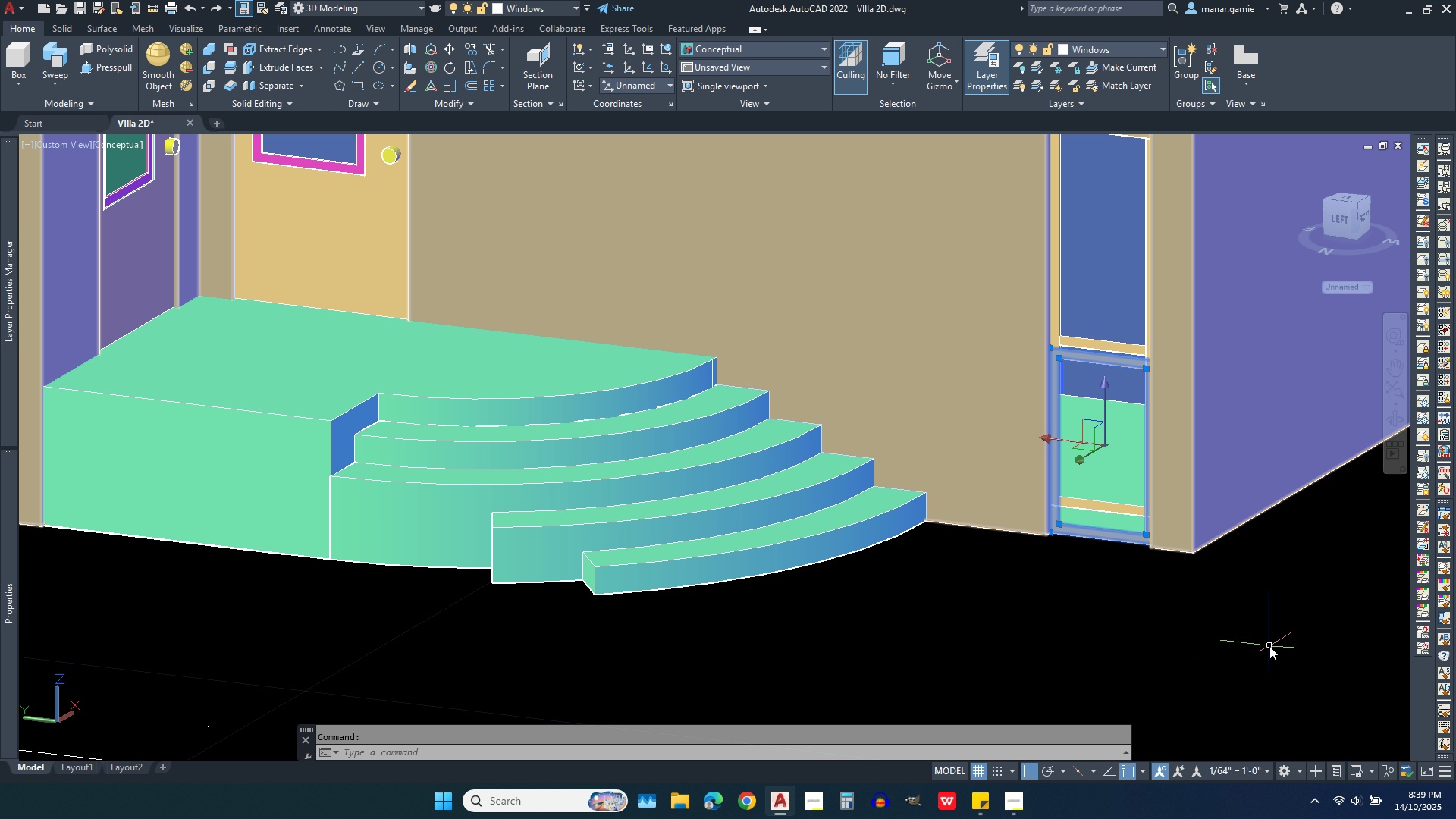 
wait(7.8)
 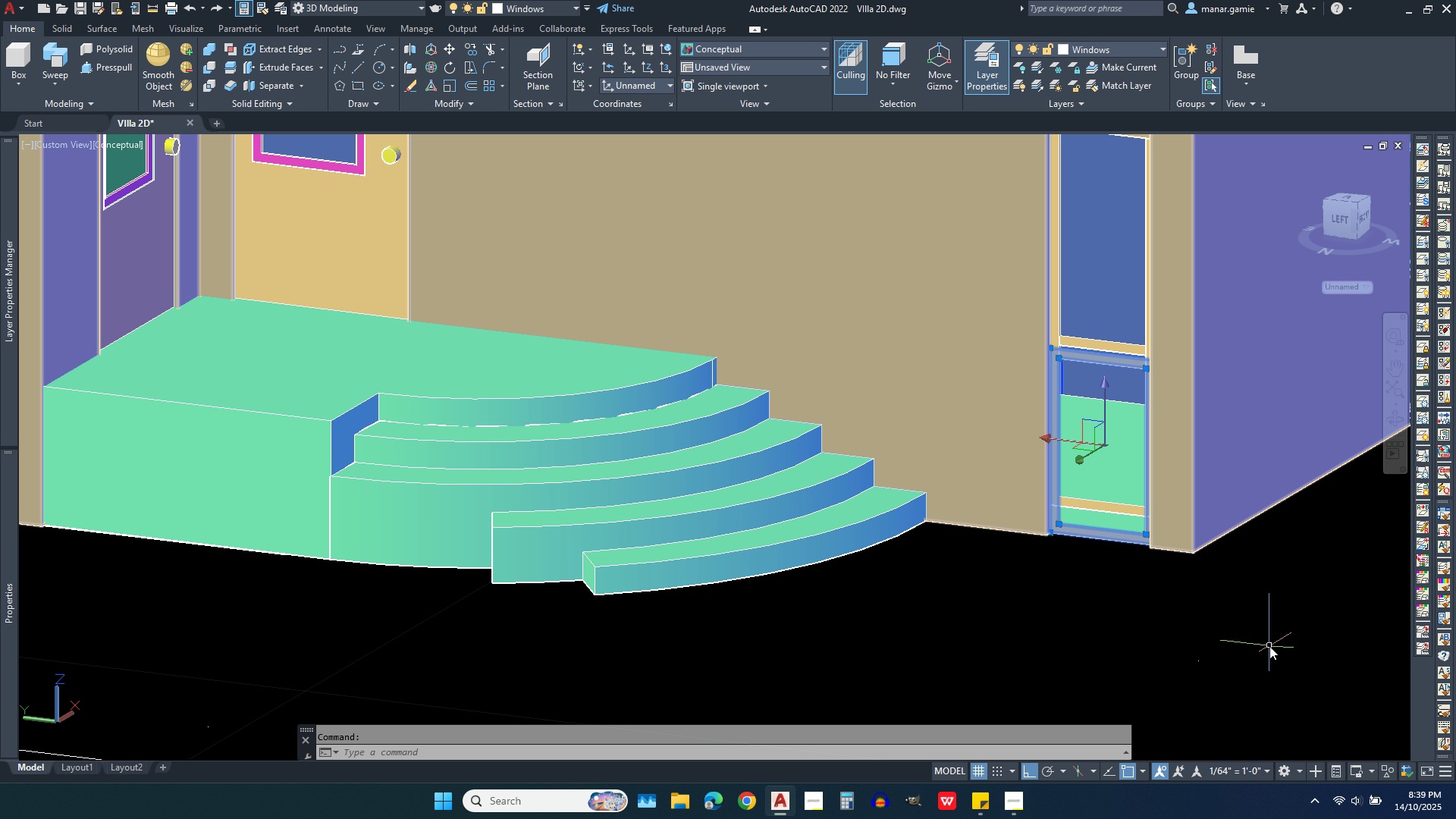 
key(Delete)
 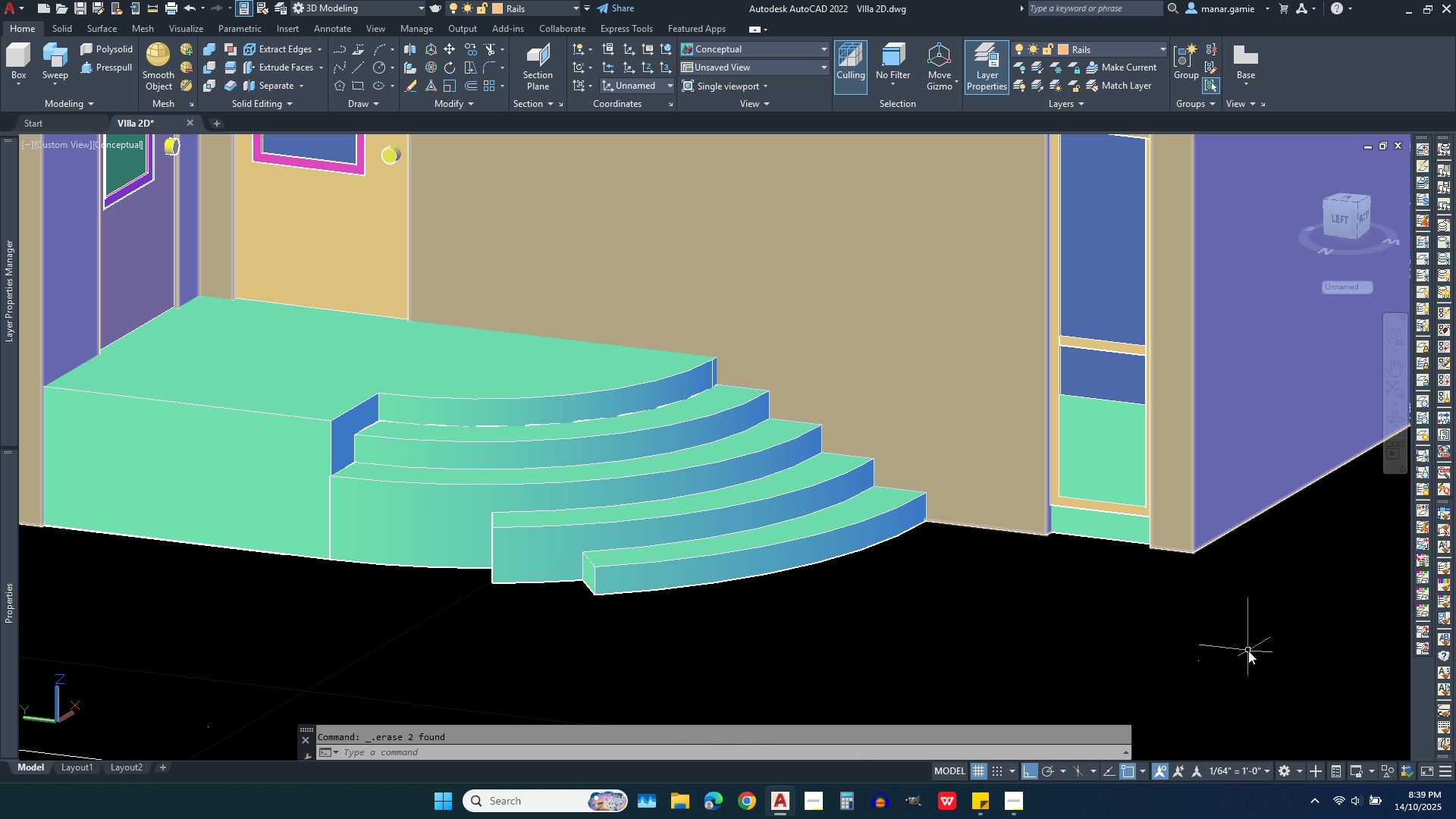 
scroll: coordinate [1262, 638], scroll_direction: down, amount: 1.0
 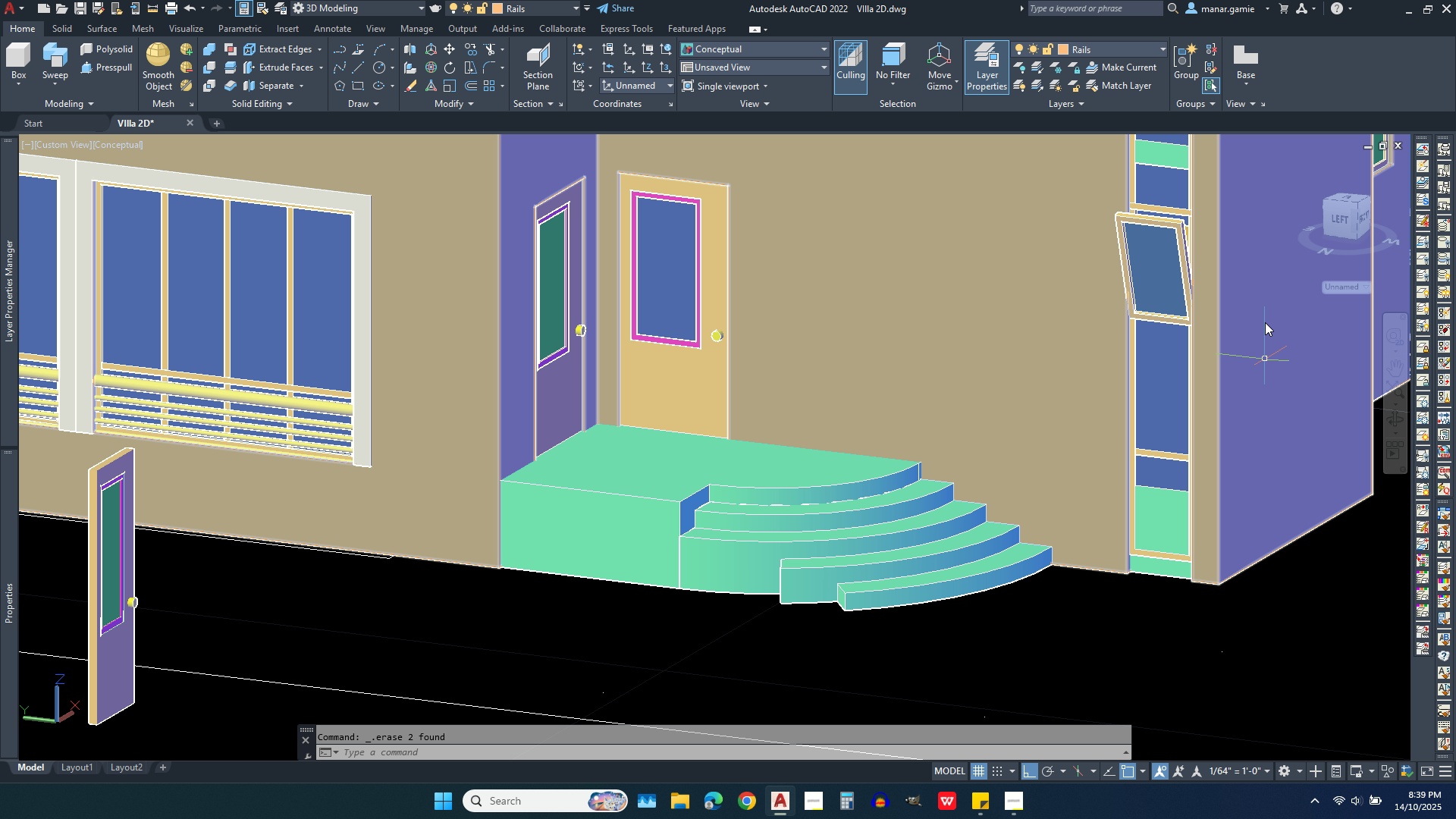 
scroll: coordinate [1172, 173], scroll_direction: up, amount: 10.0
 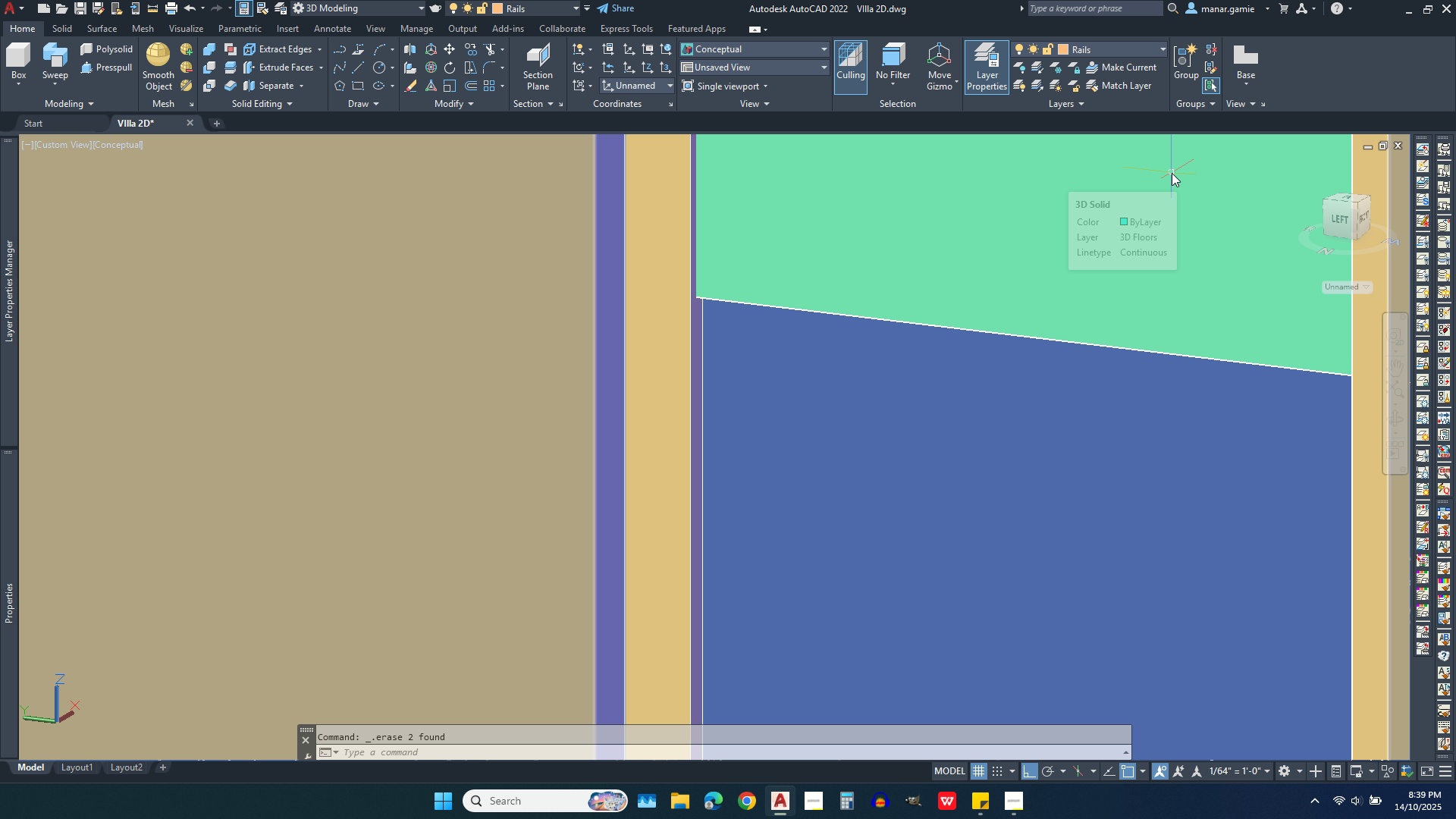 
scroll: coordinate [1172, 184], scroll_direction: down, amount: 5.0
 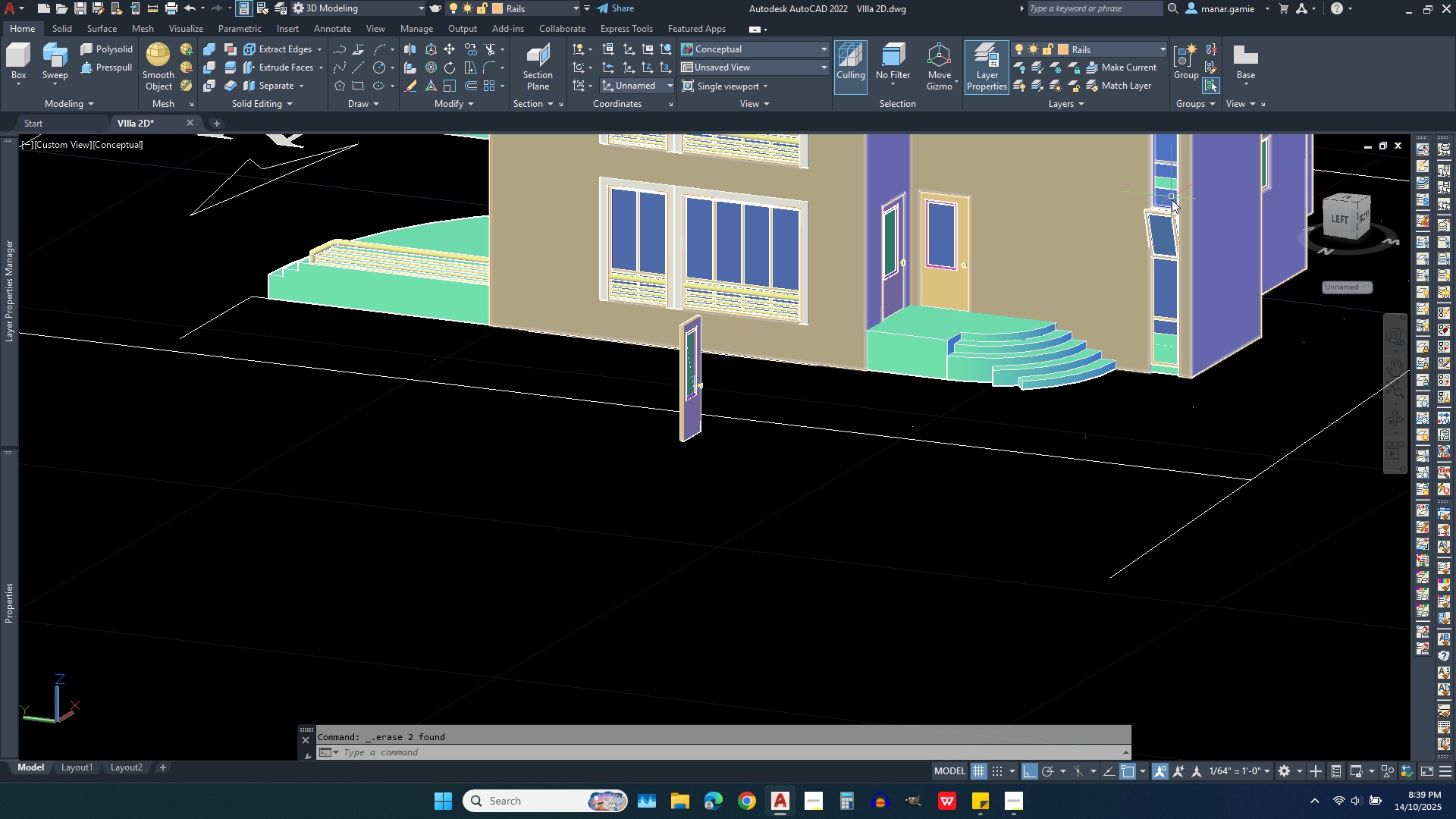 
scroll: coordinate [1200, 263], scroll_direction: up, amount: 4.0
 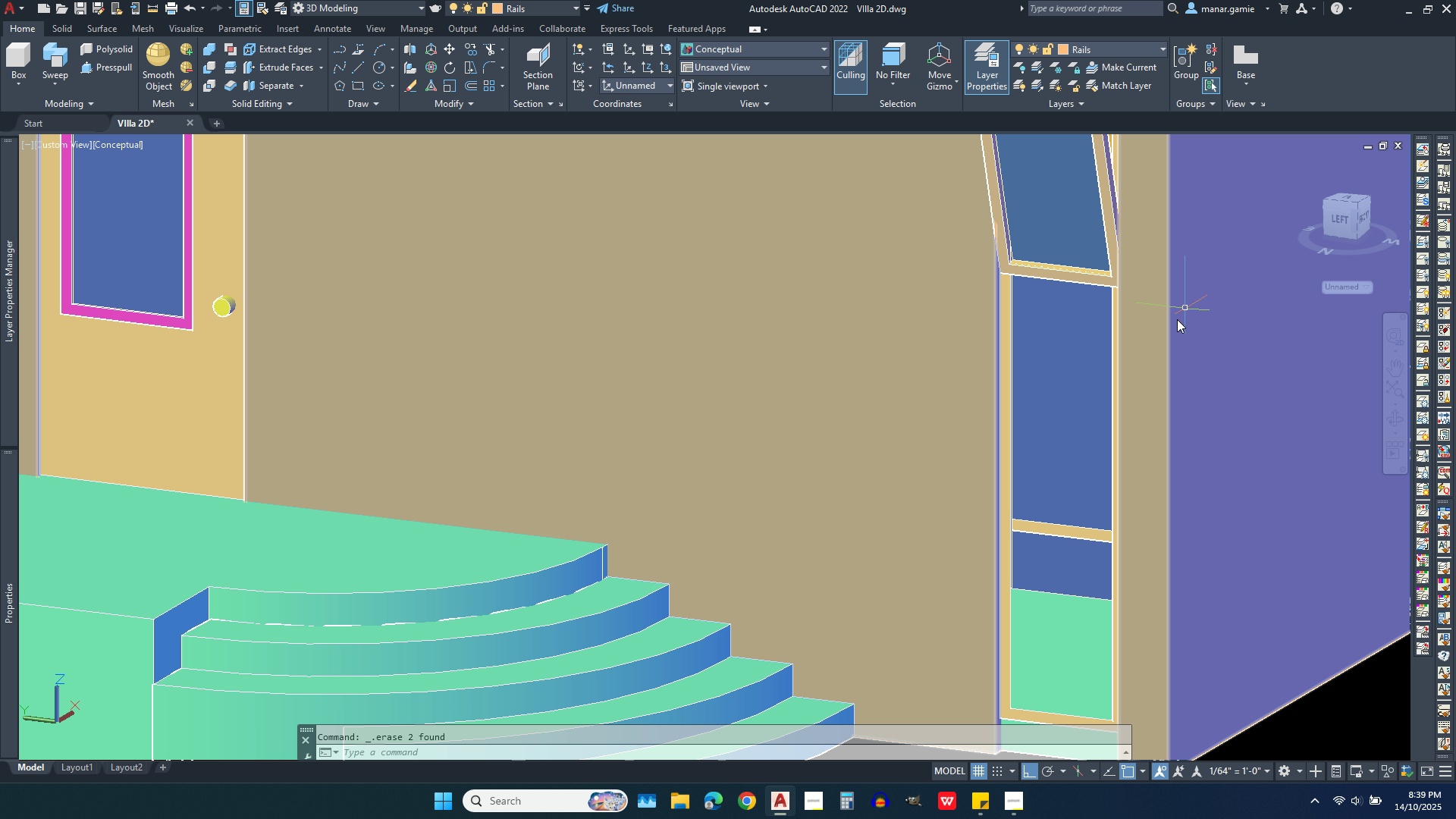 
scroll: coordinate [1145, 359], scroll_direction: down, amount: 4.0
 